 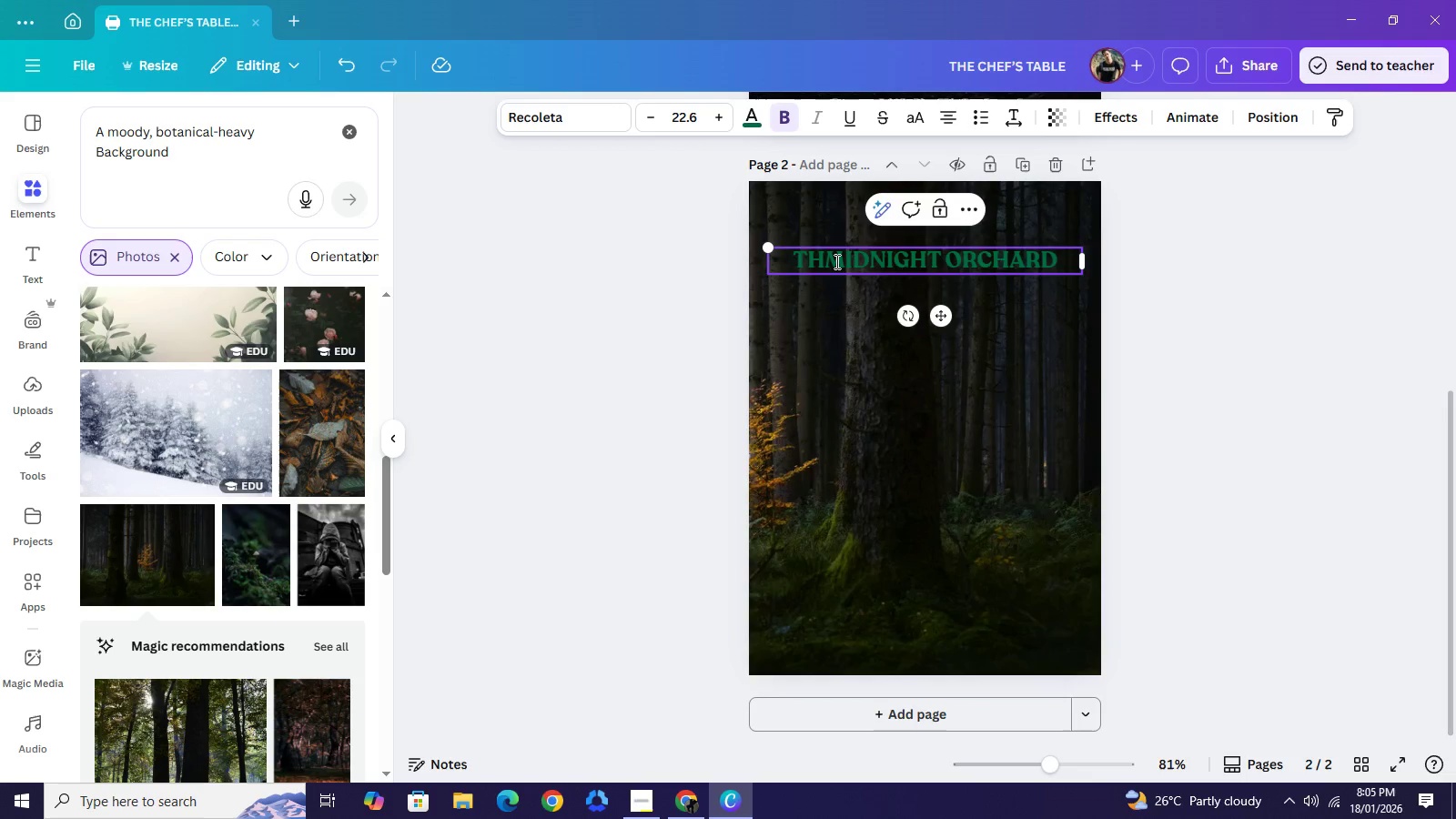 
key(Backspace)
 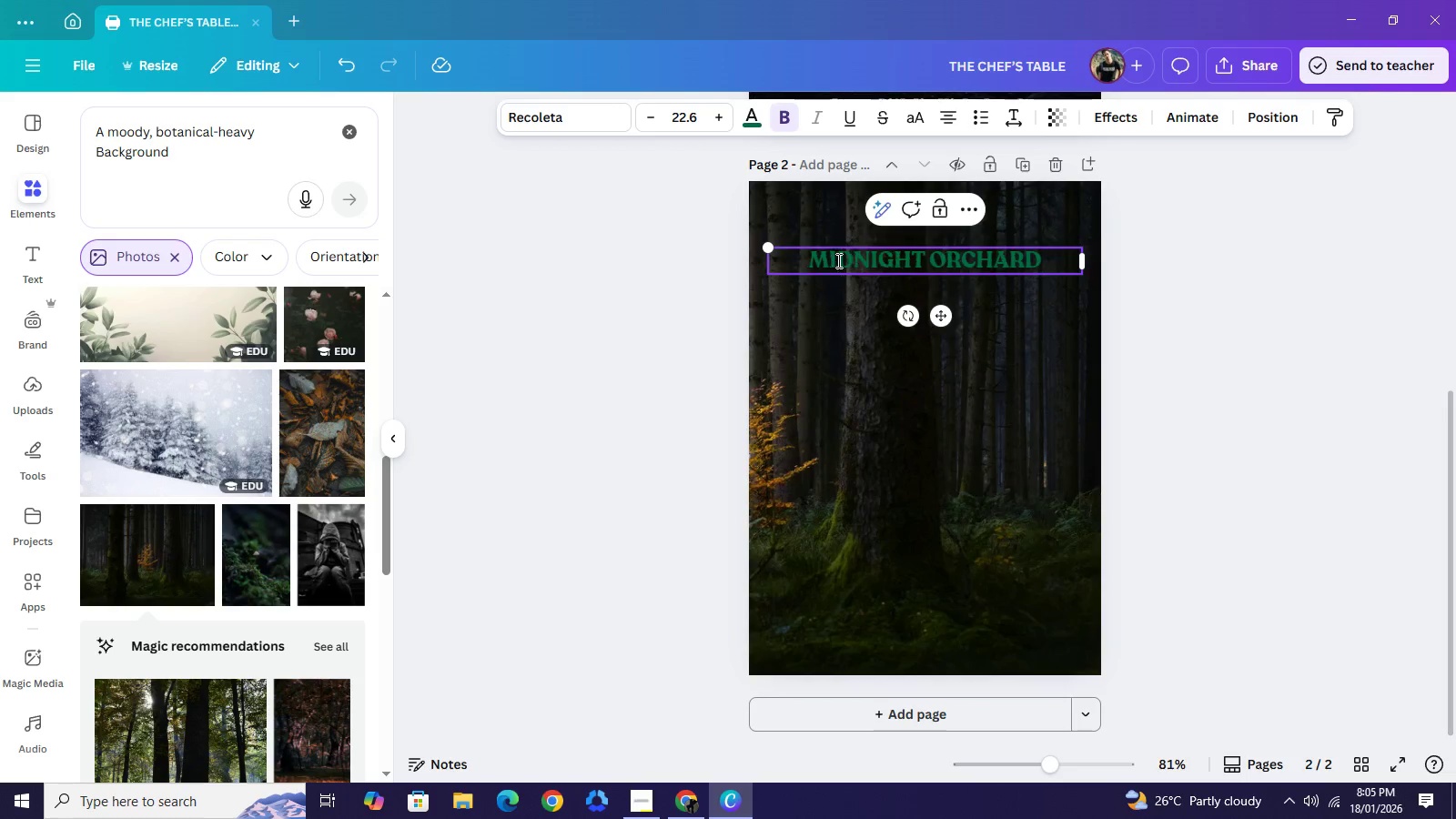 
key(Backspace)
 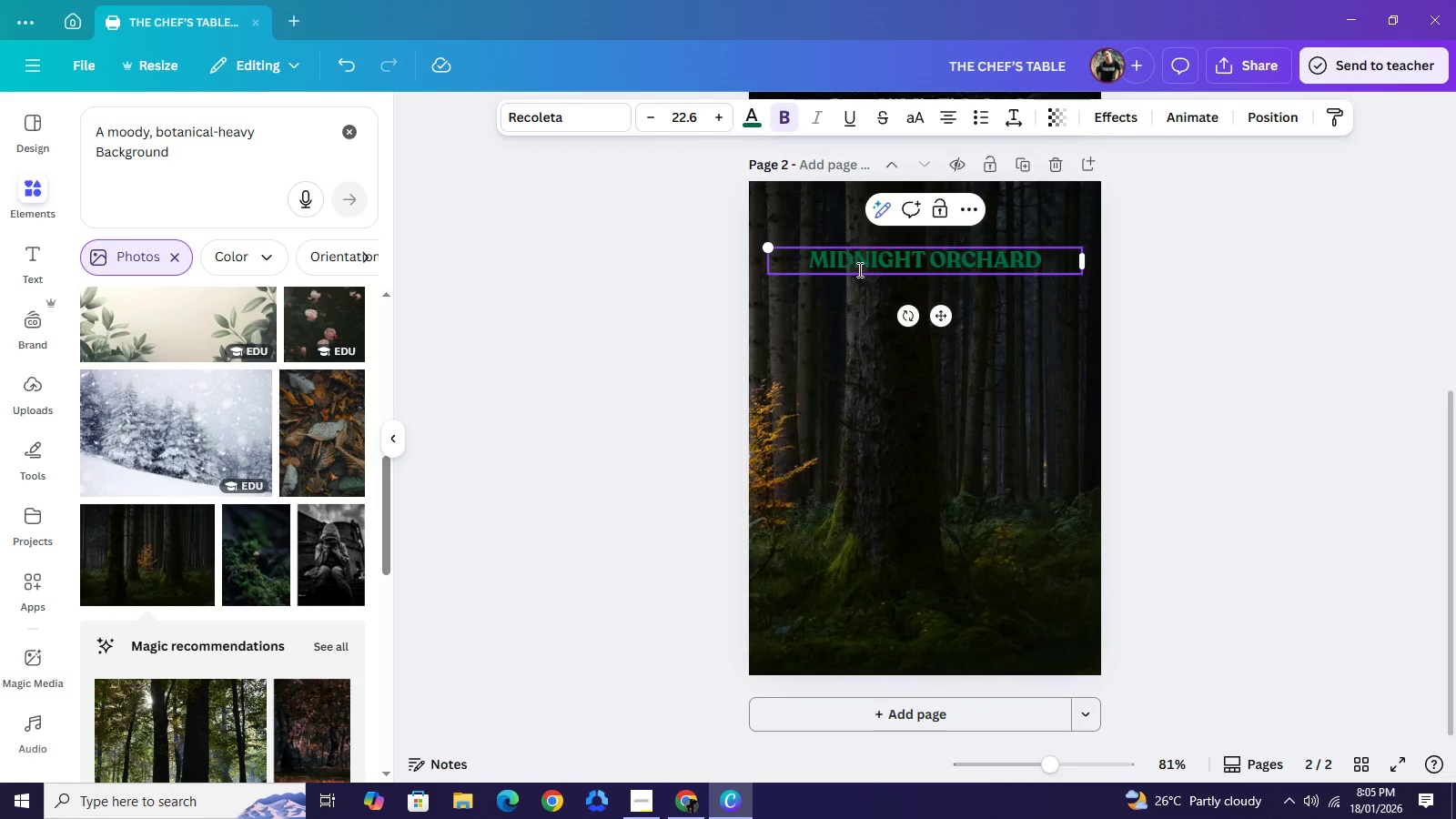 
key(Backspace)
 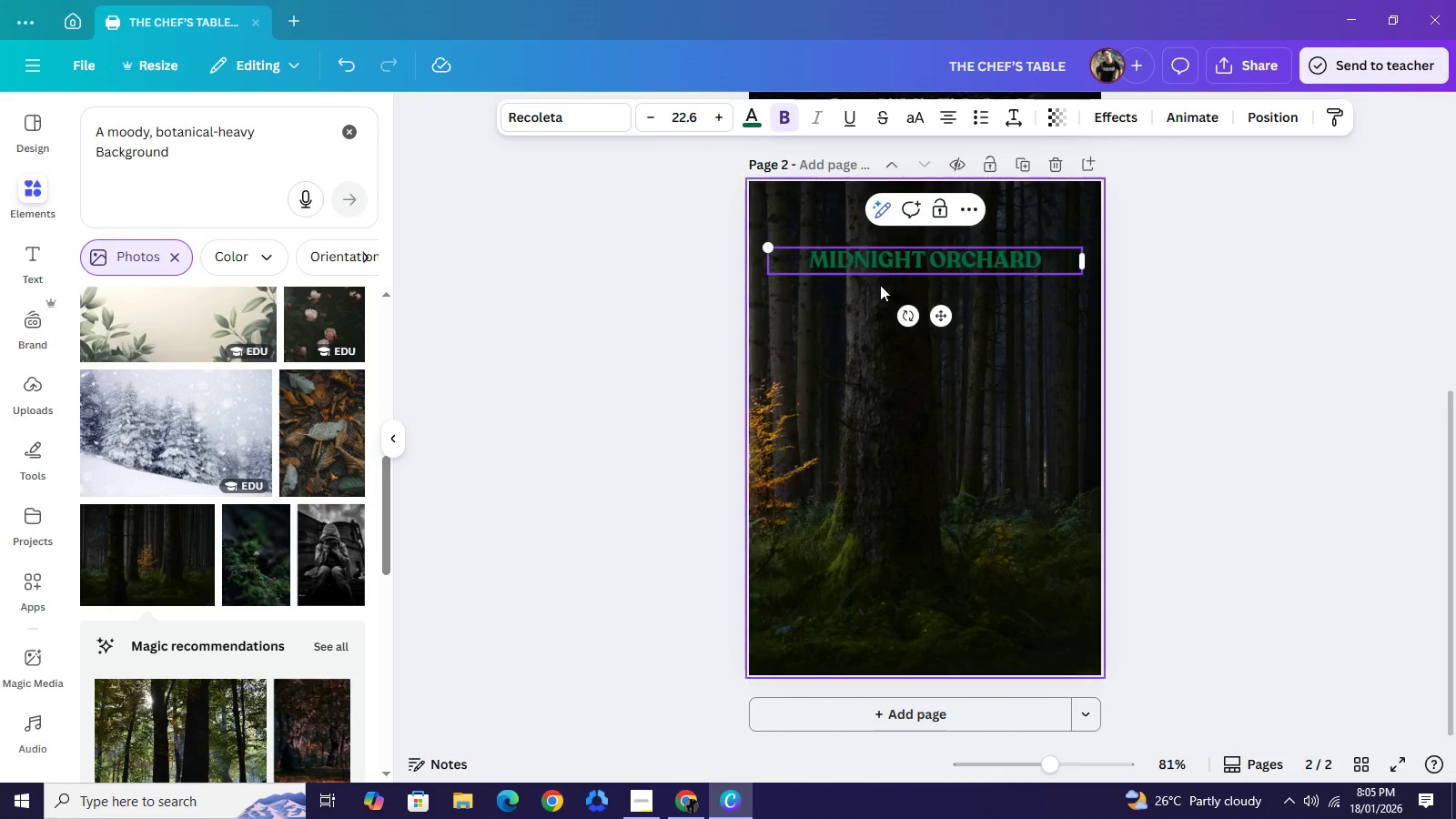 
key(Backspace)
 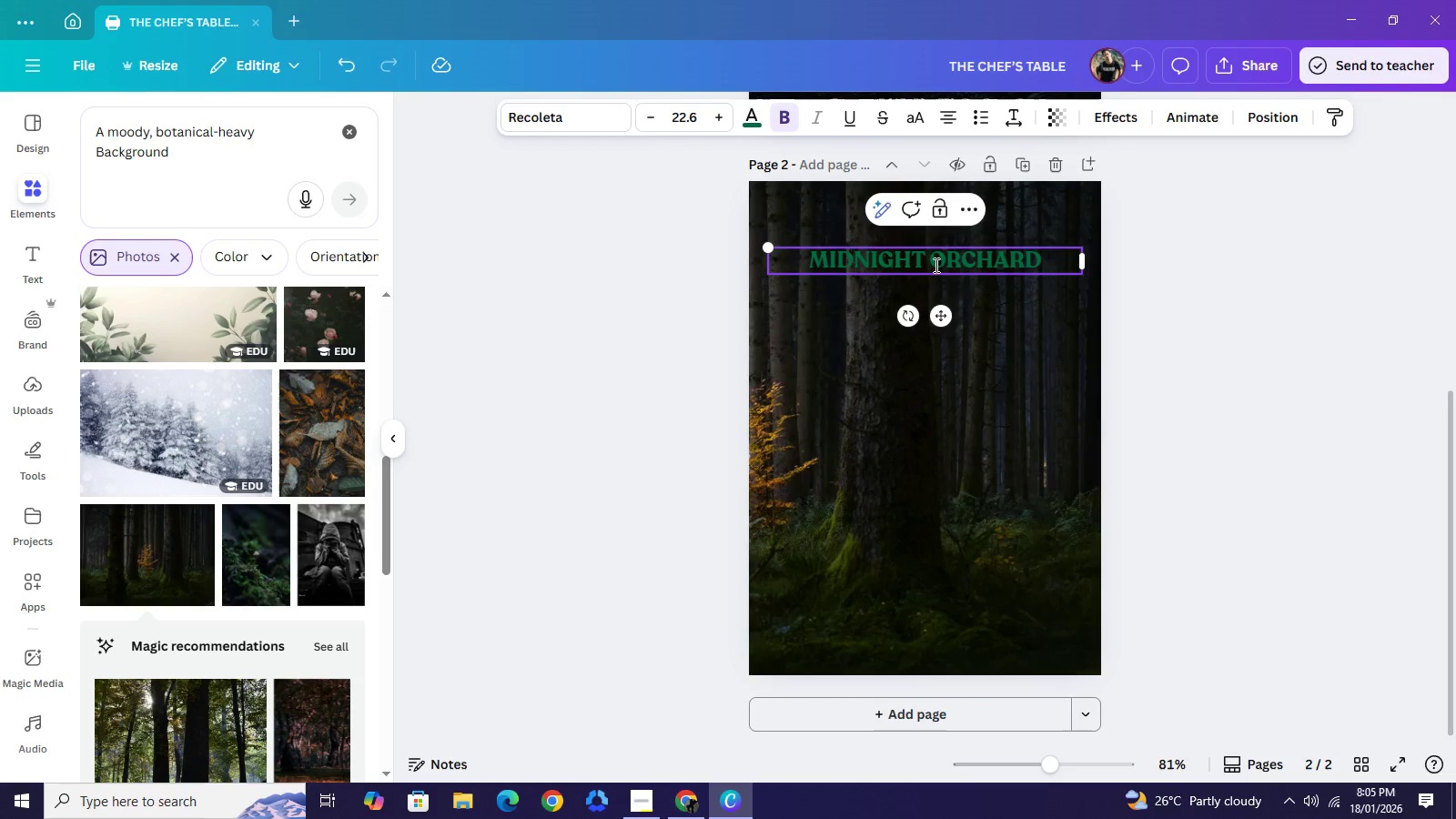 
left_click([935, 265])
 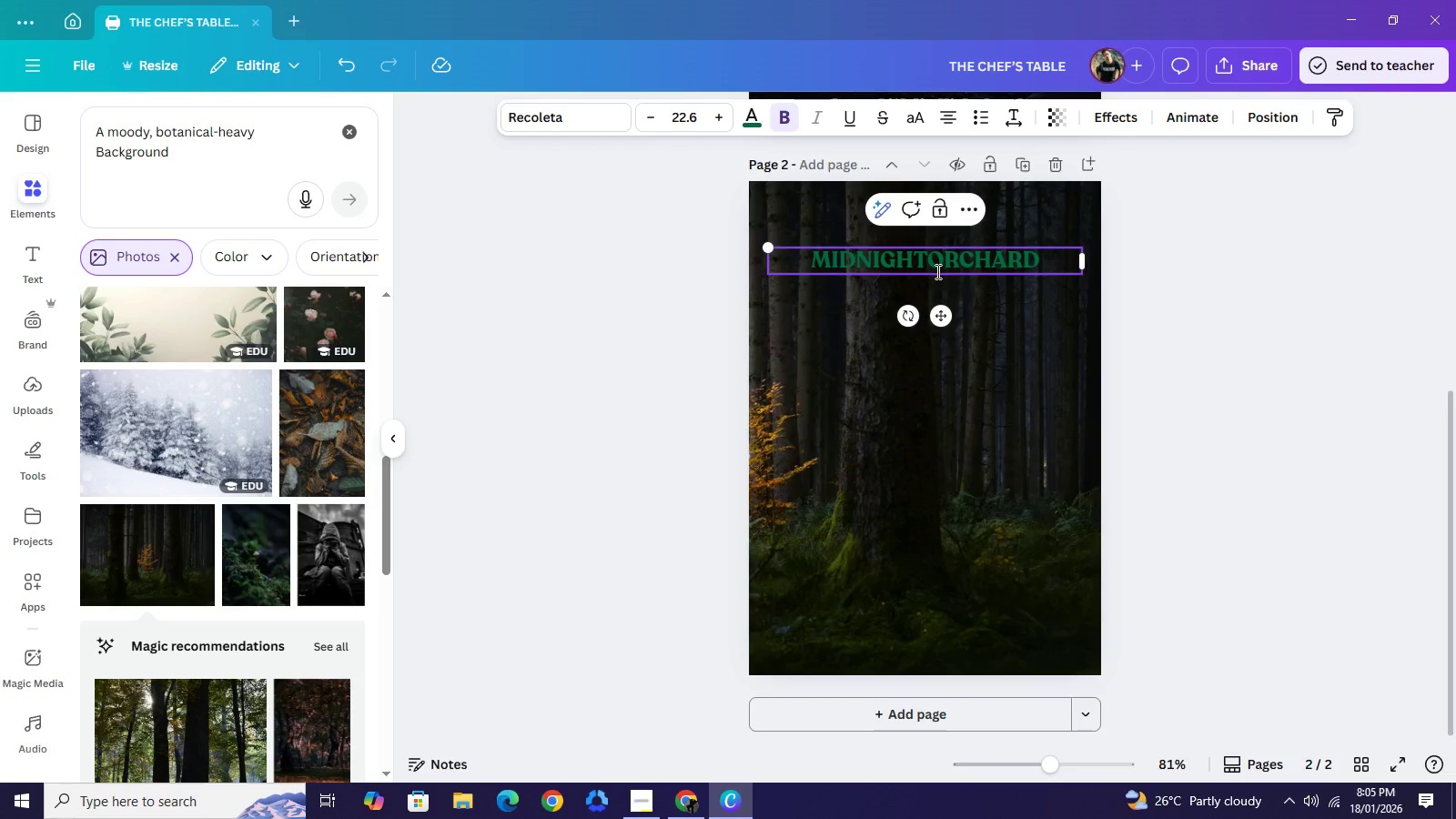 
key(Backspace)
 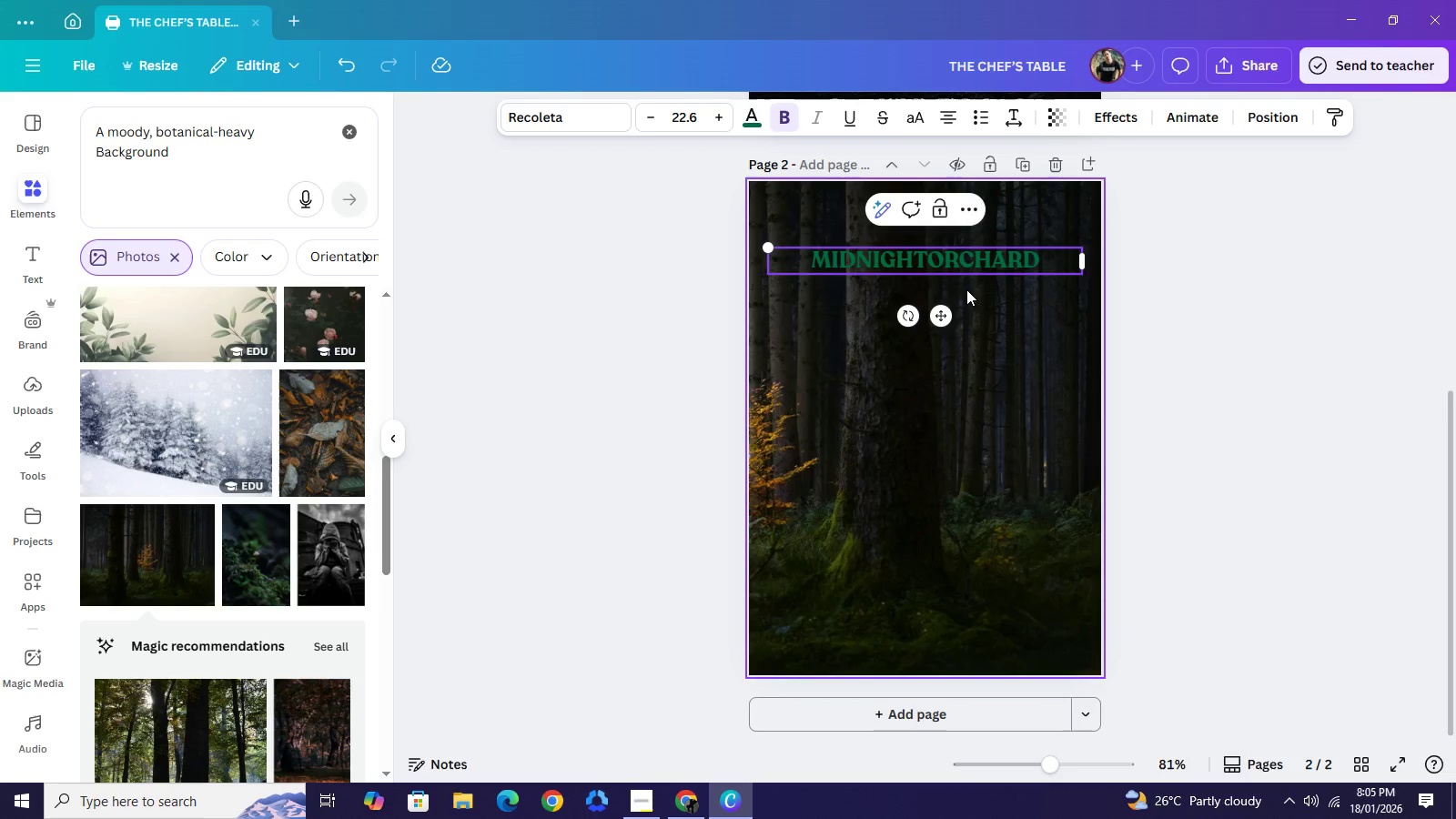 
key(Enter)
 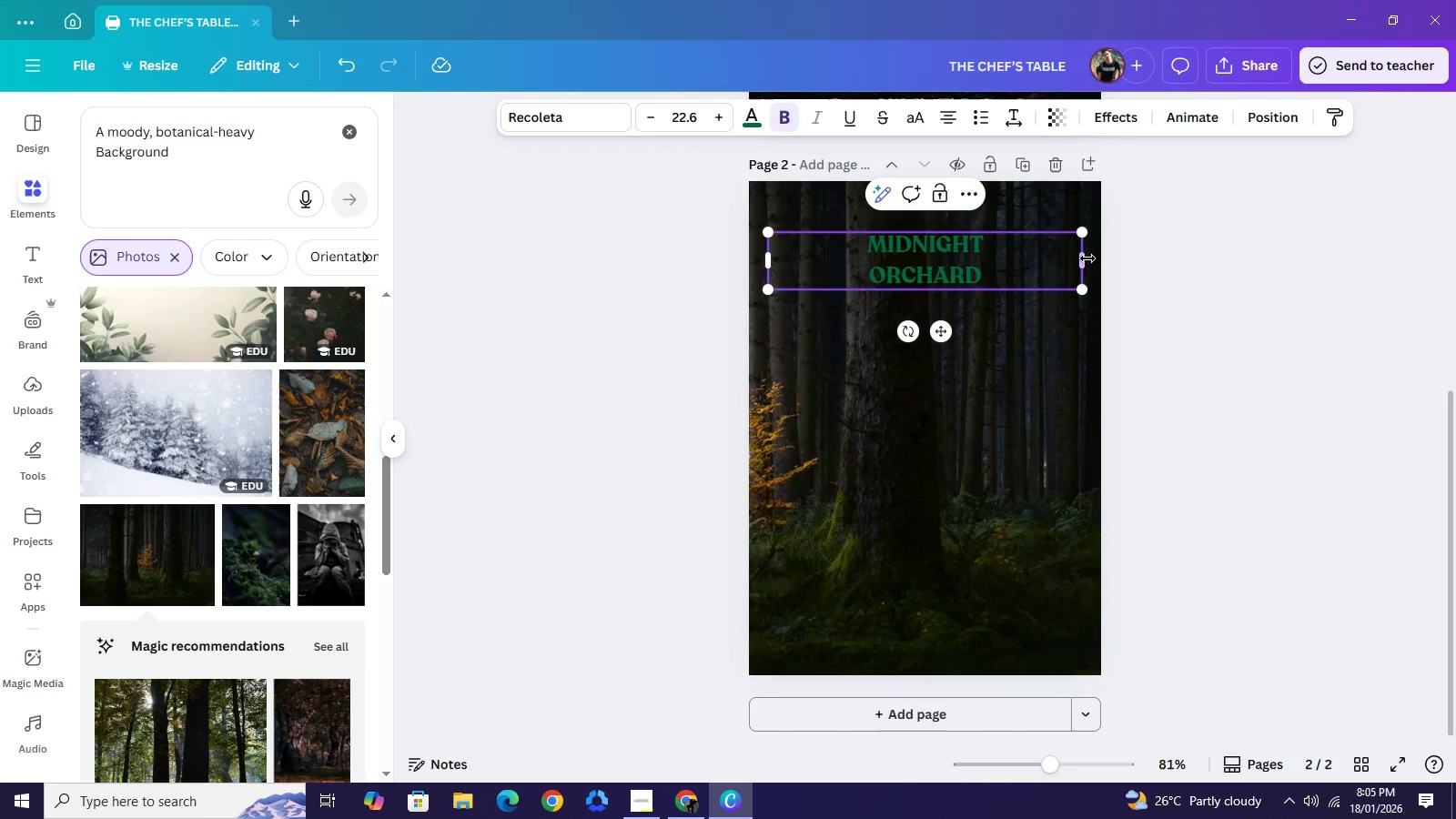 
left_click_drag(start_coordinate=[1087, 258], to_coordinate=[924, 268])
 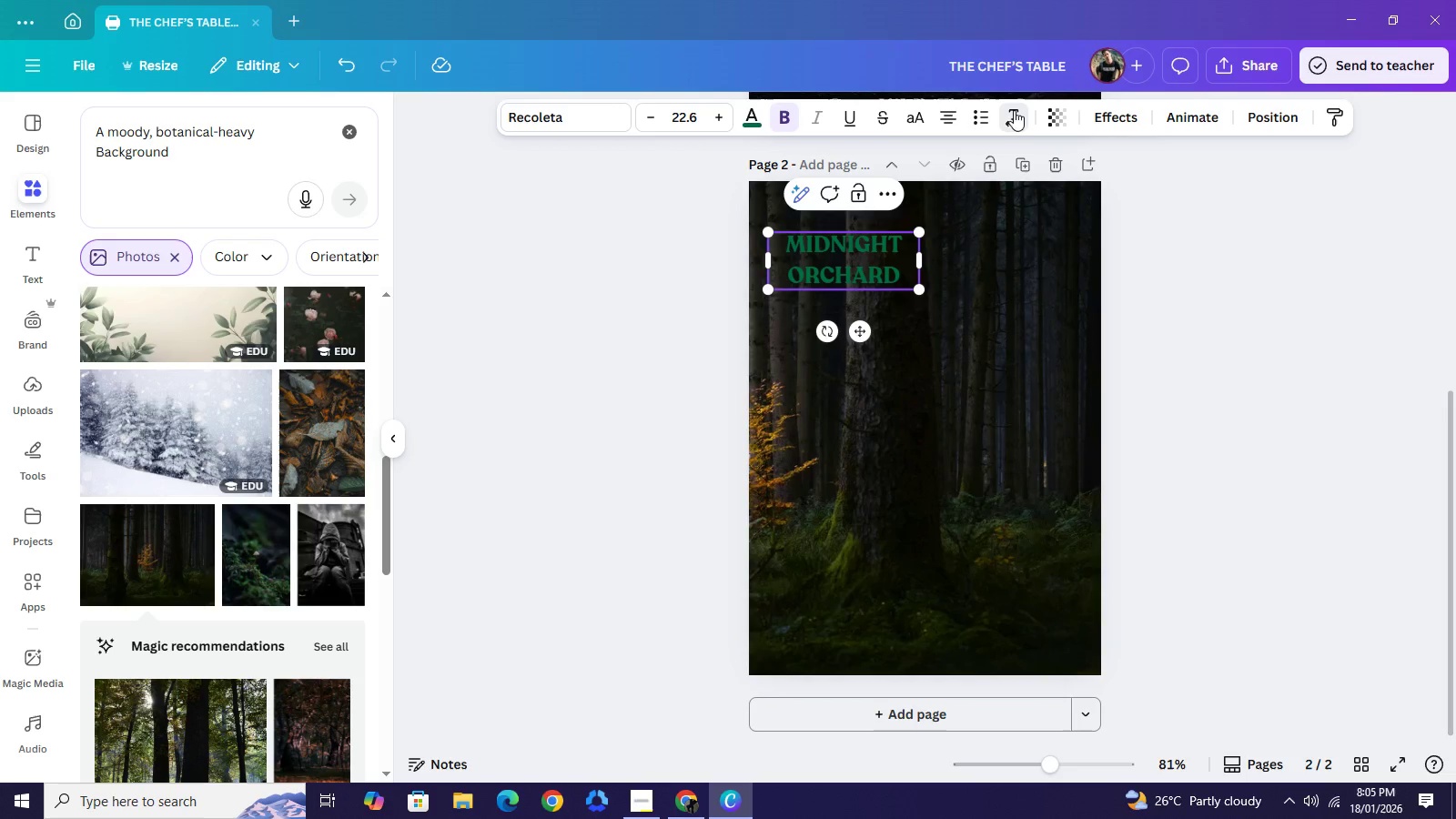 
left_click([1014, 109])
 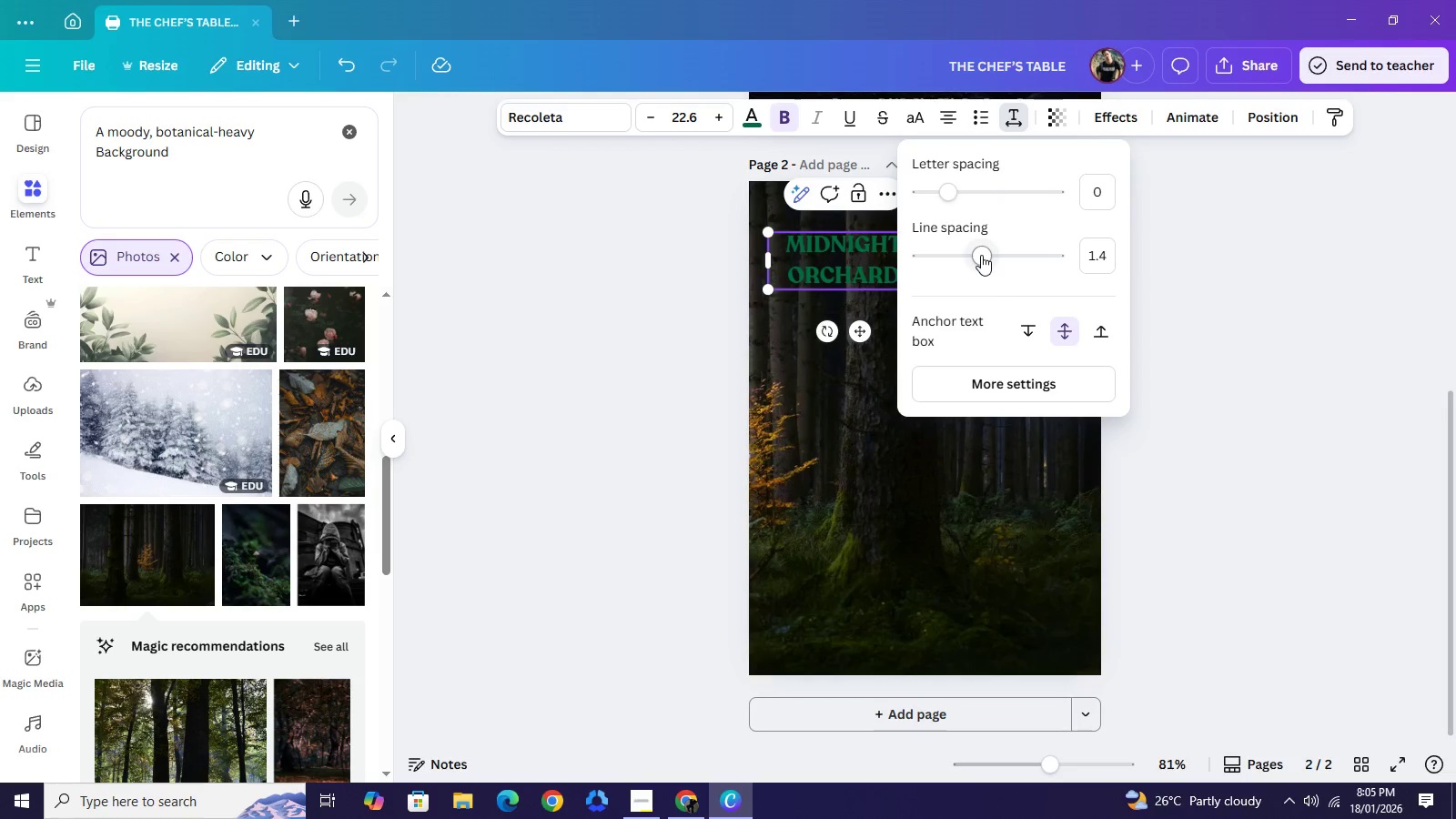 
left_click_drag(start_coordinate=[981, 255], to_coordinate=[944, 251])
 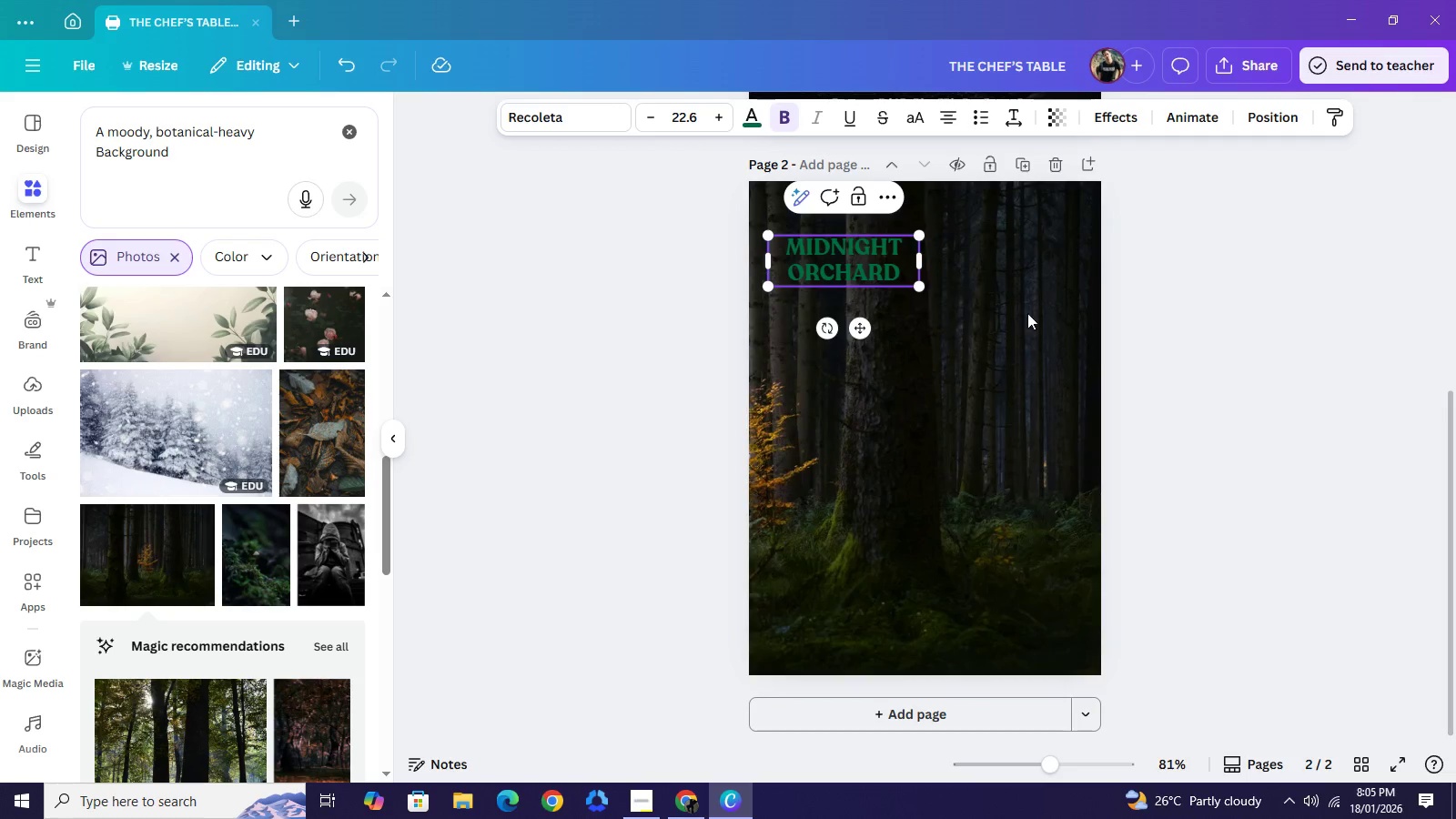 
left_click([1208, 265])
 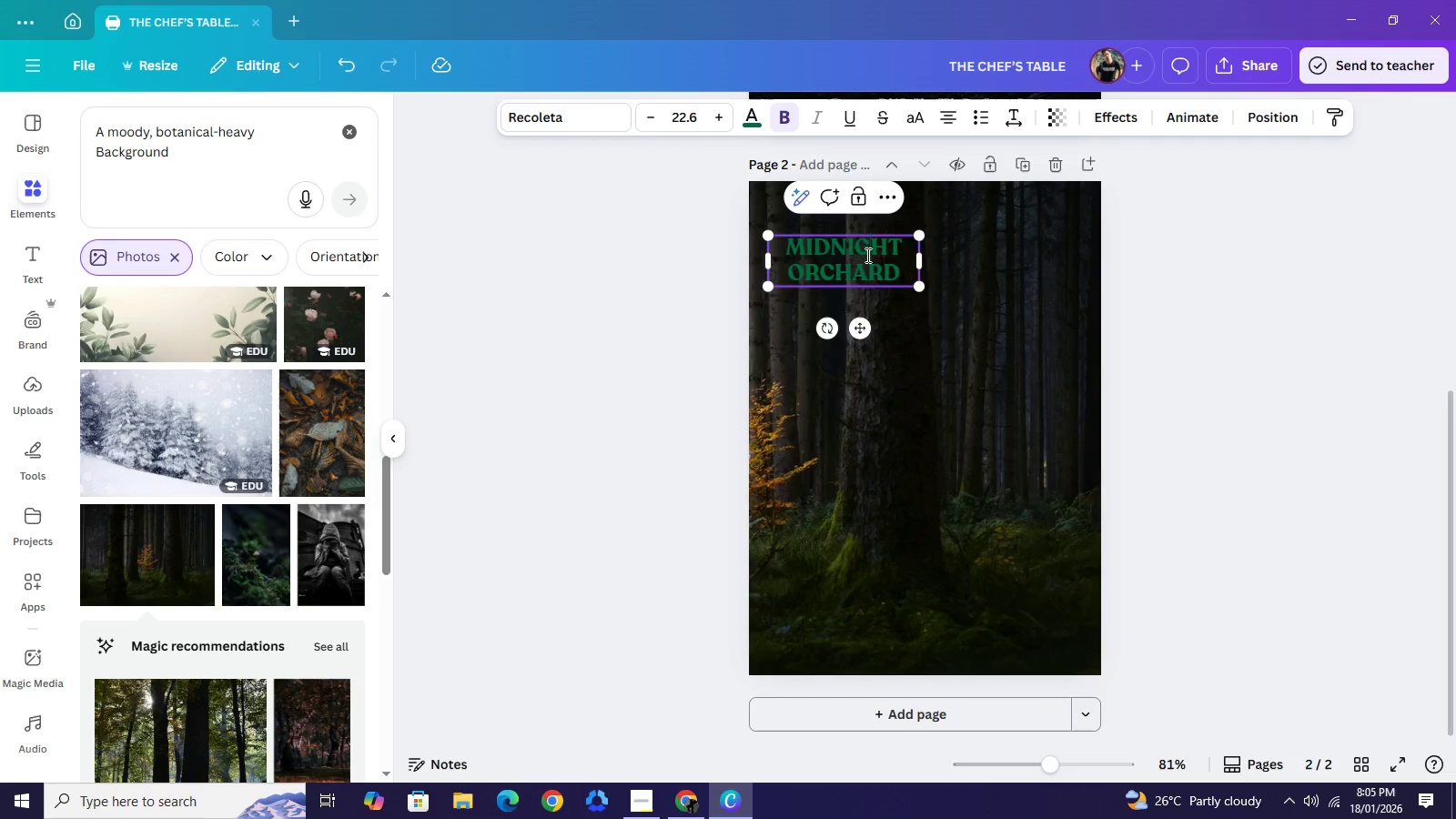 
left_click_drag(start_coordinate=[866, 255], to_coordinate=[899, 275])
 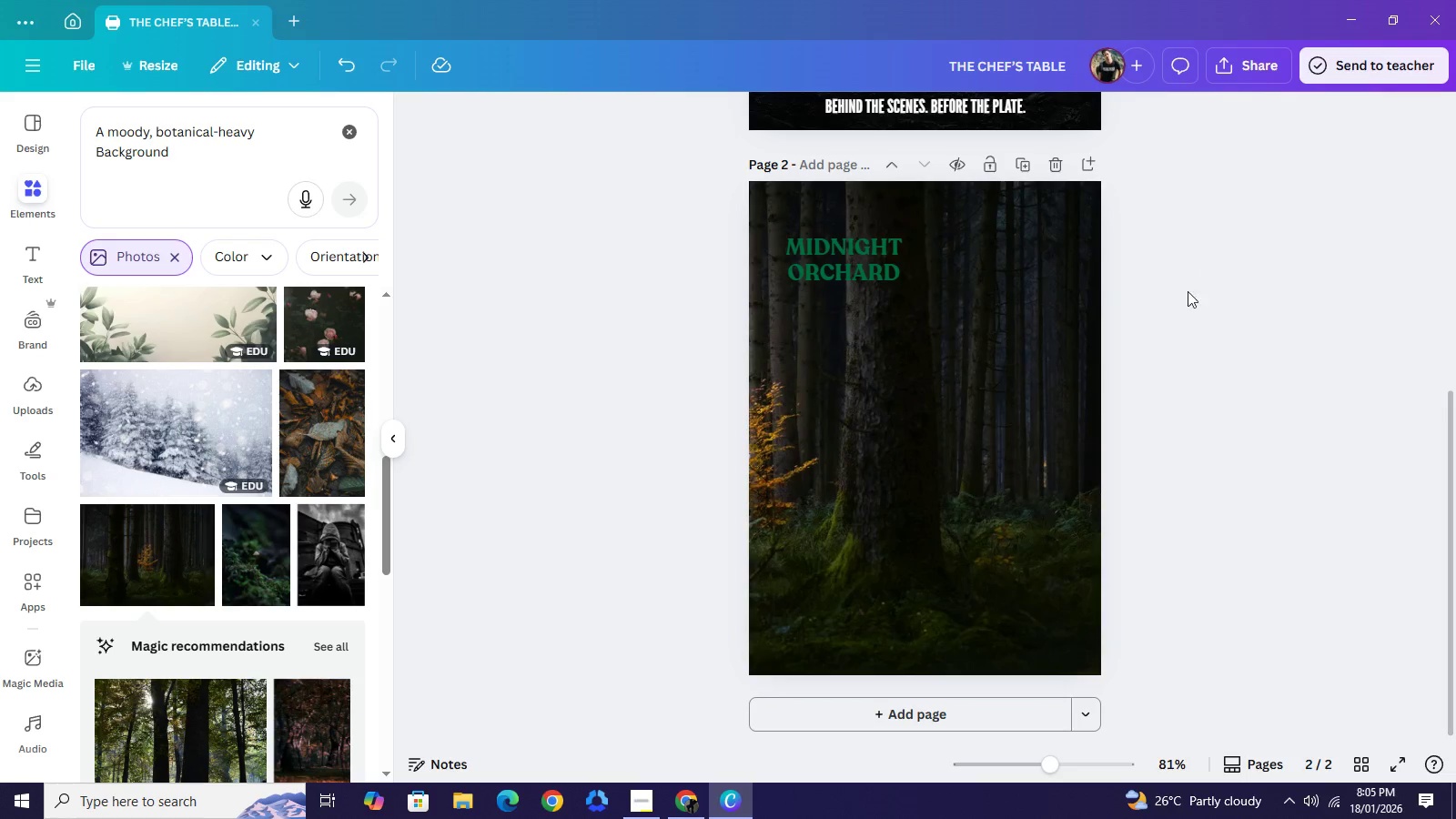 
double_click([1219, 295])
 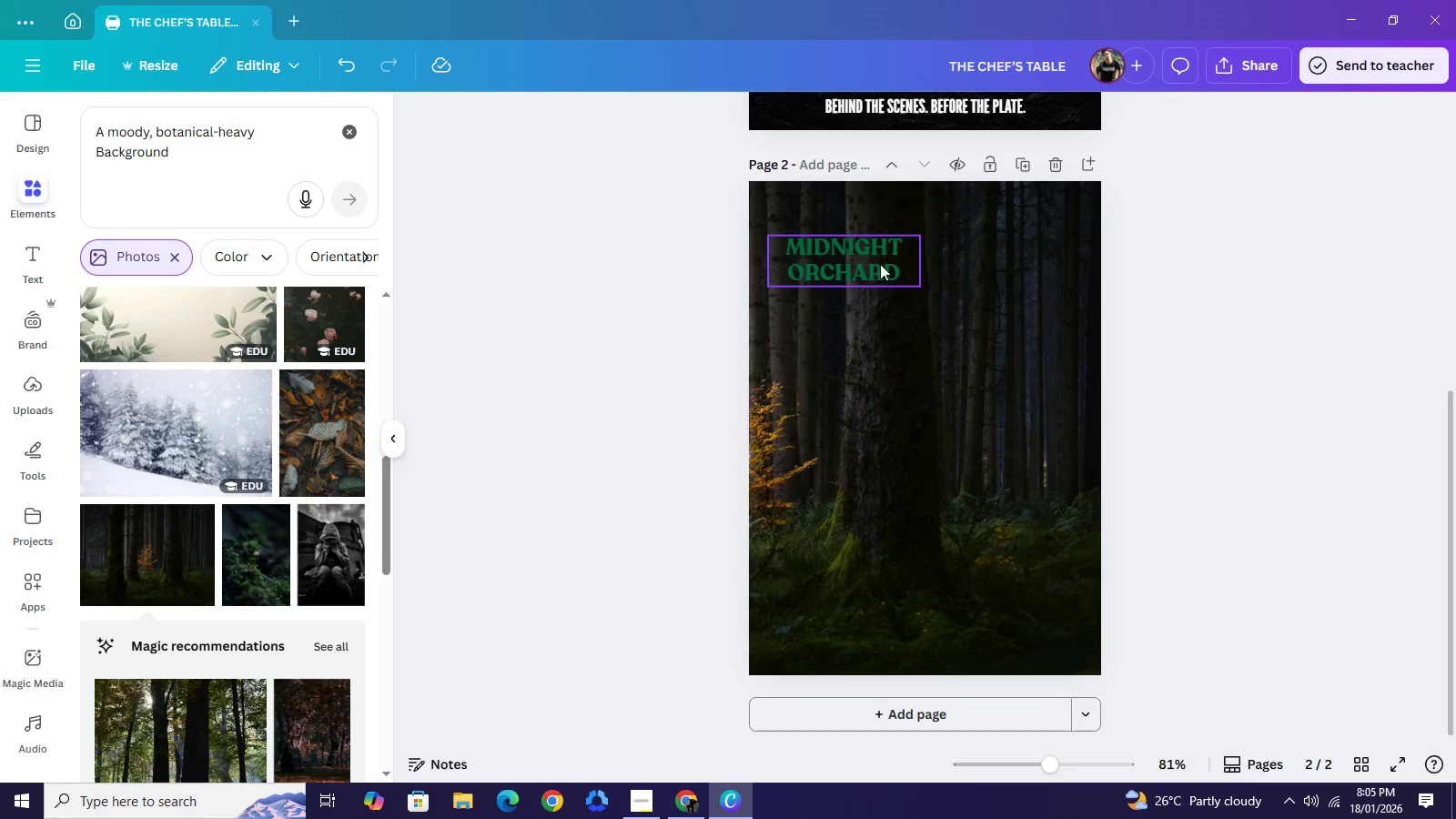 
left_click_drag(start_coordinate=[868, 258], to_coordinate=[947, 289])
 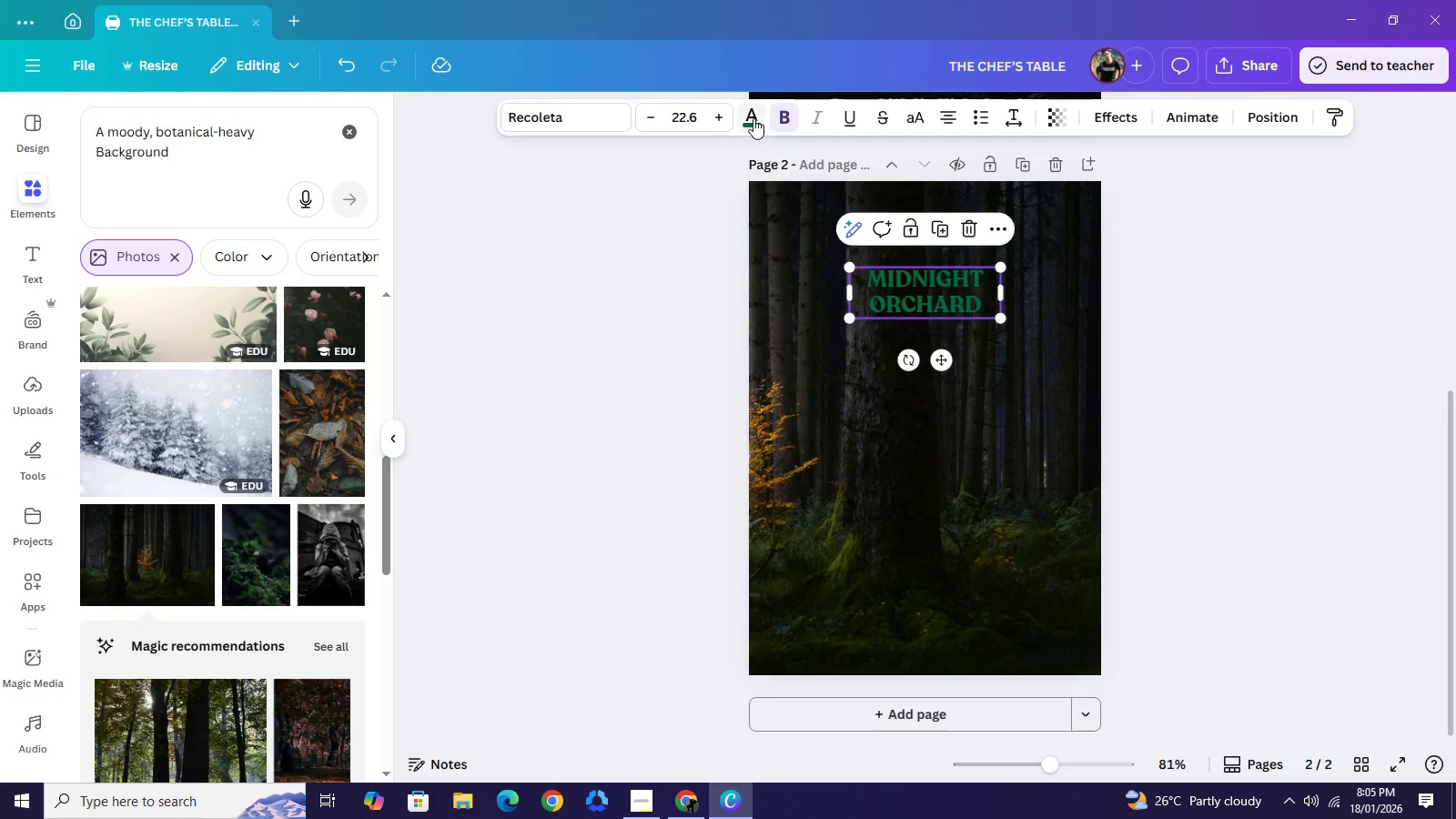 
left_click([753, 118])
 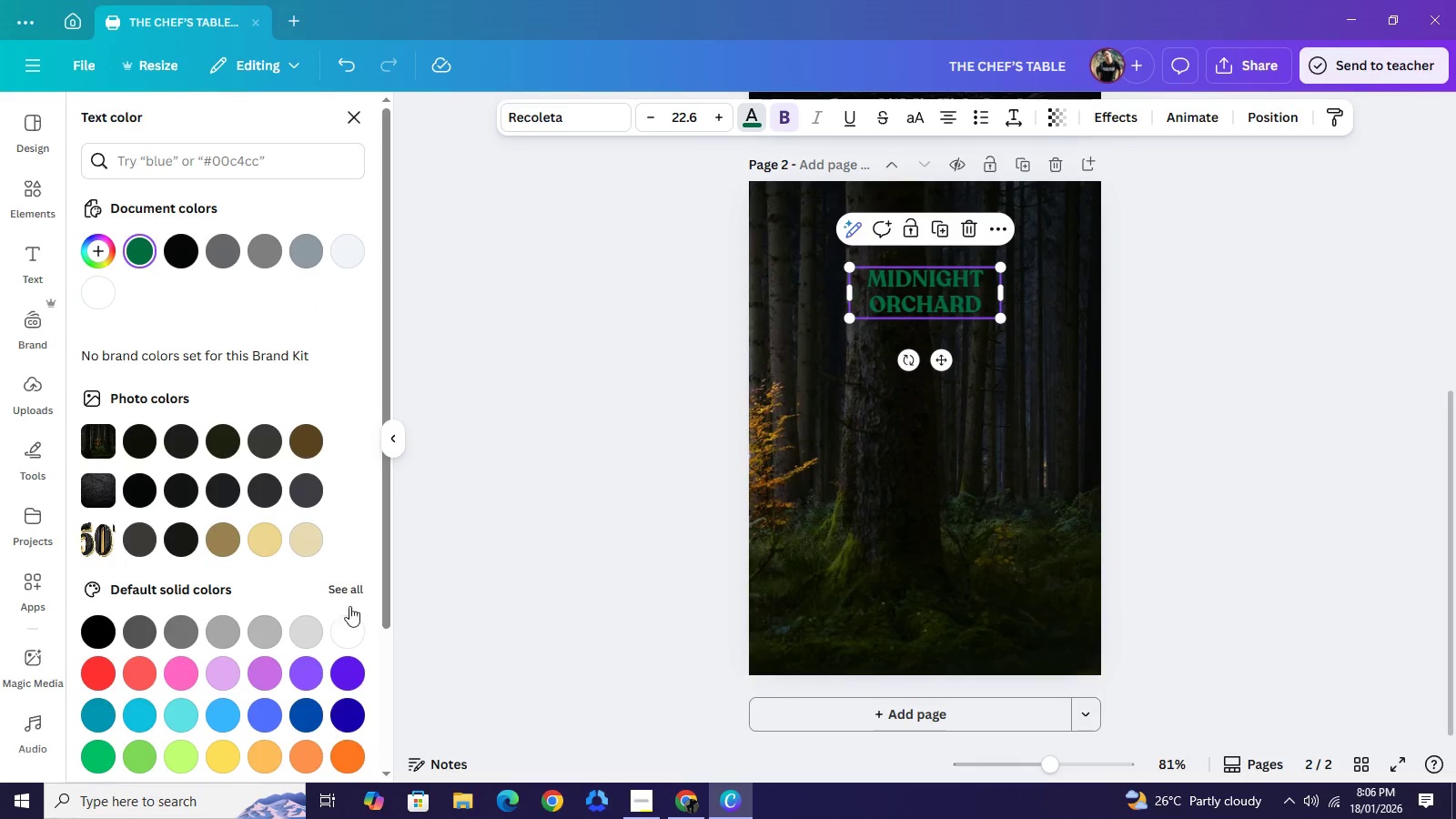 
left_click([353, 621])
 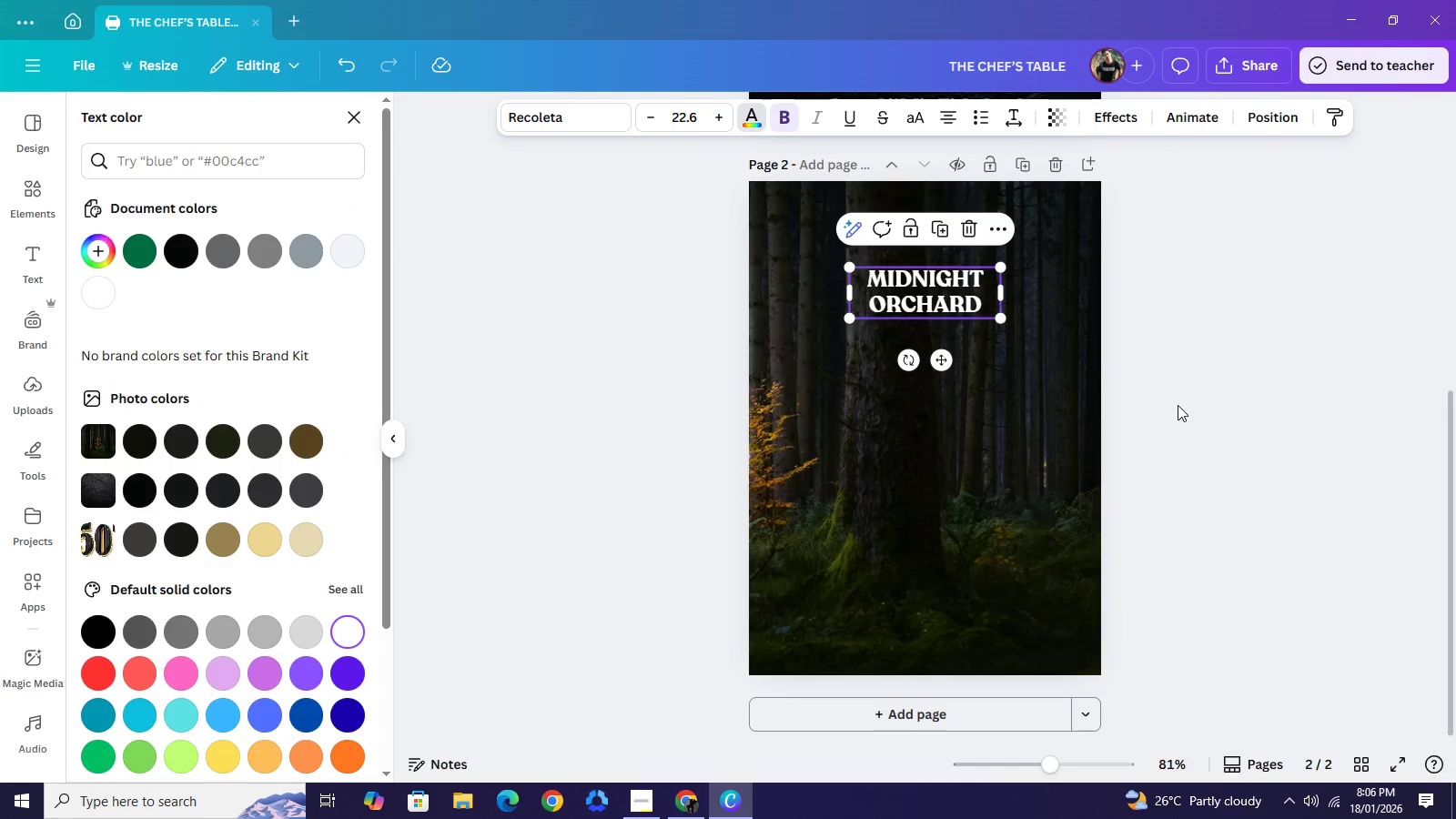 
left_click([1178, 405])
 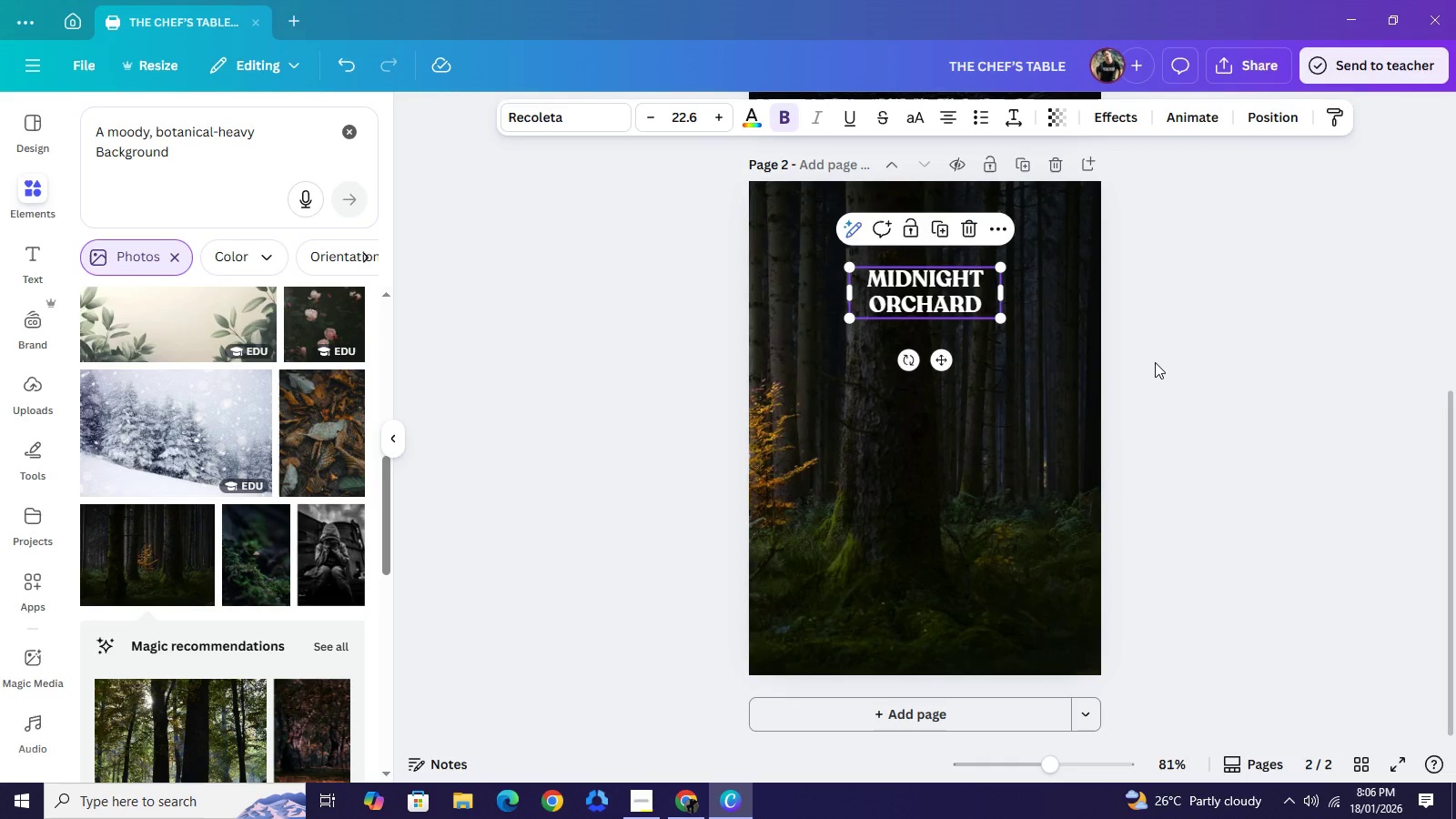 
left_click([1155, 362])
 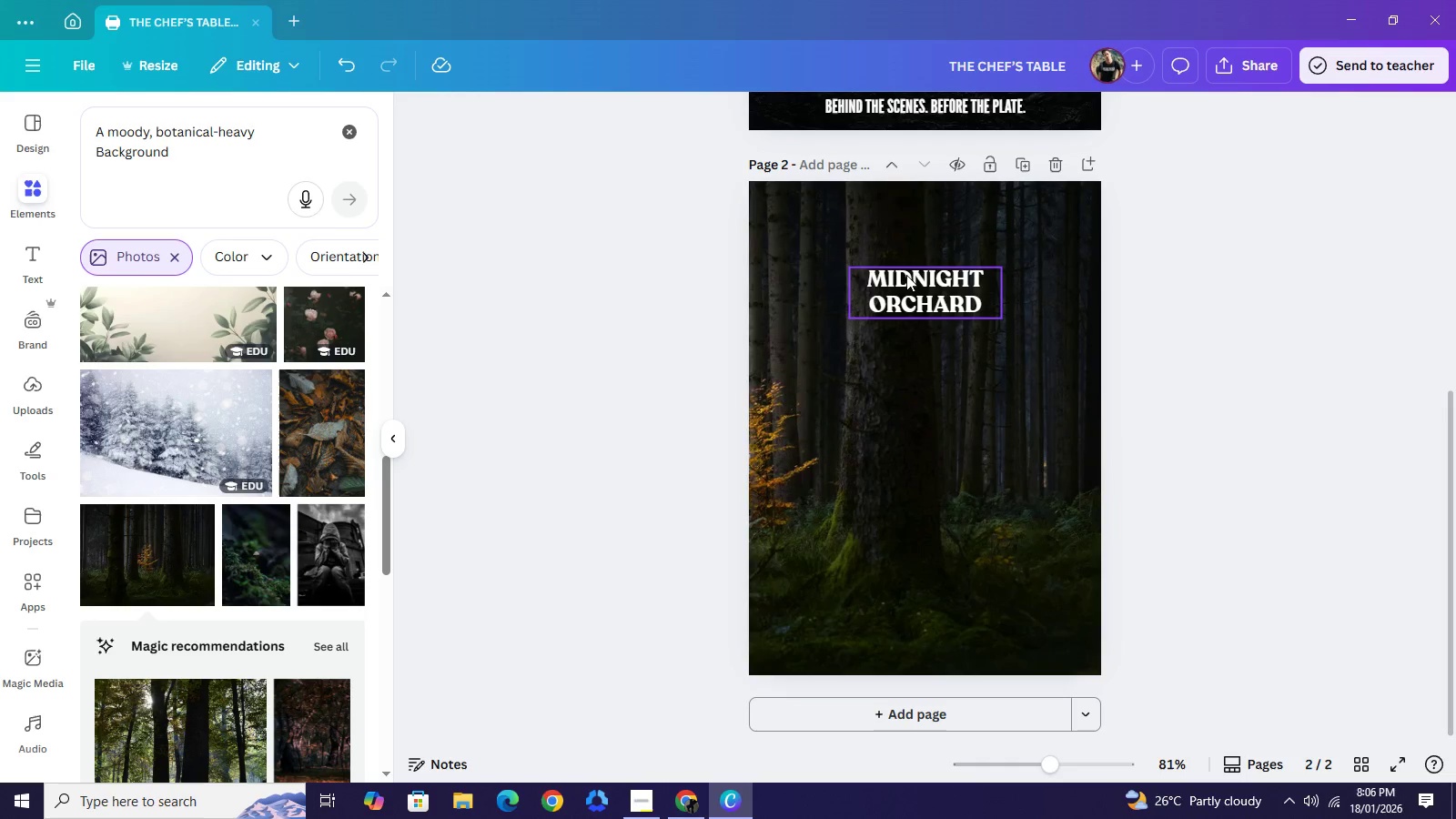 
left_click([906, 275])
 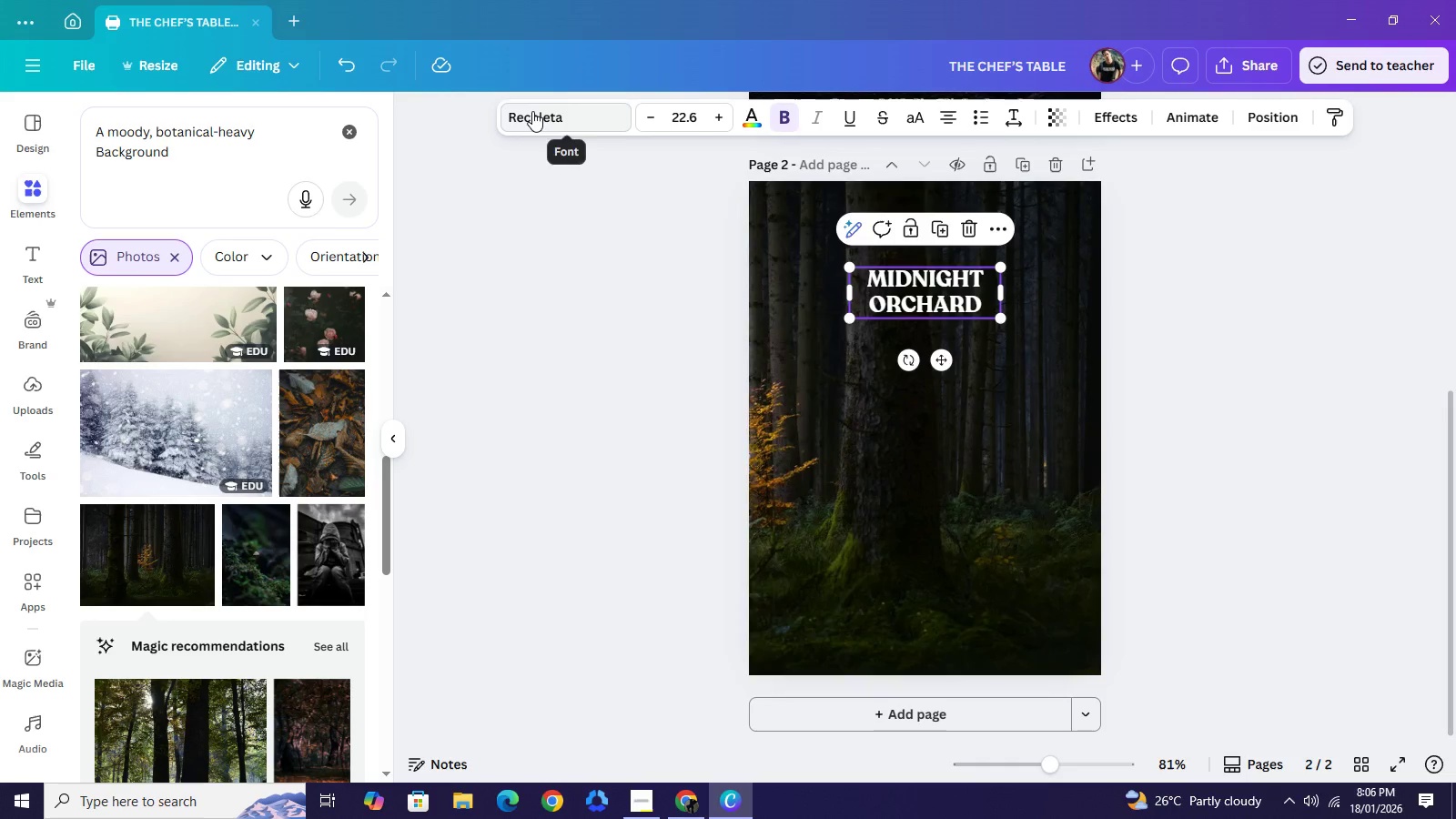 
left_click([532, 111])
 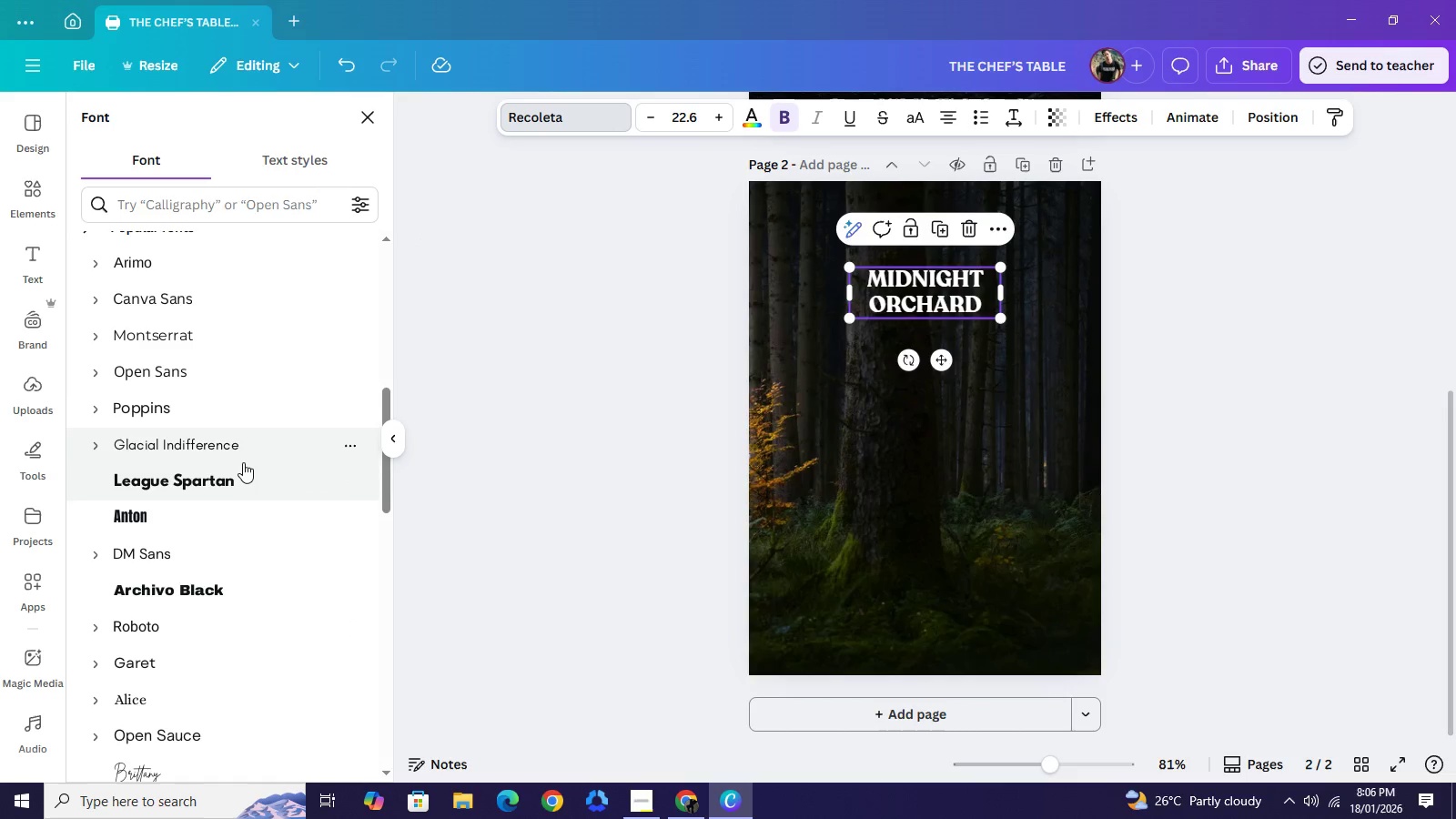 
left_click([236, 453])
 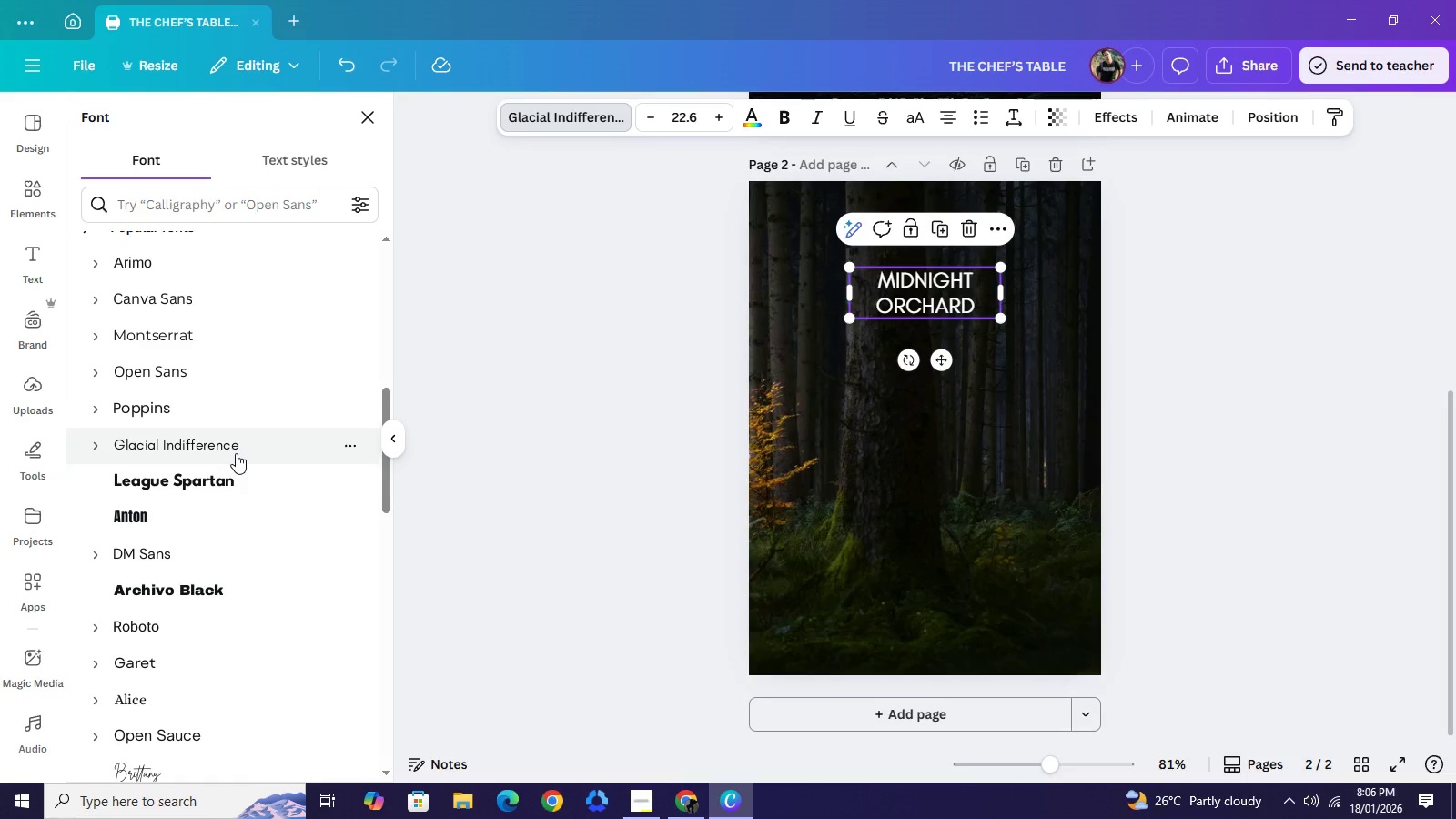 
scroll: coordinate [242, 502], scroll_direction: down, amount: 3.0
 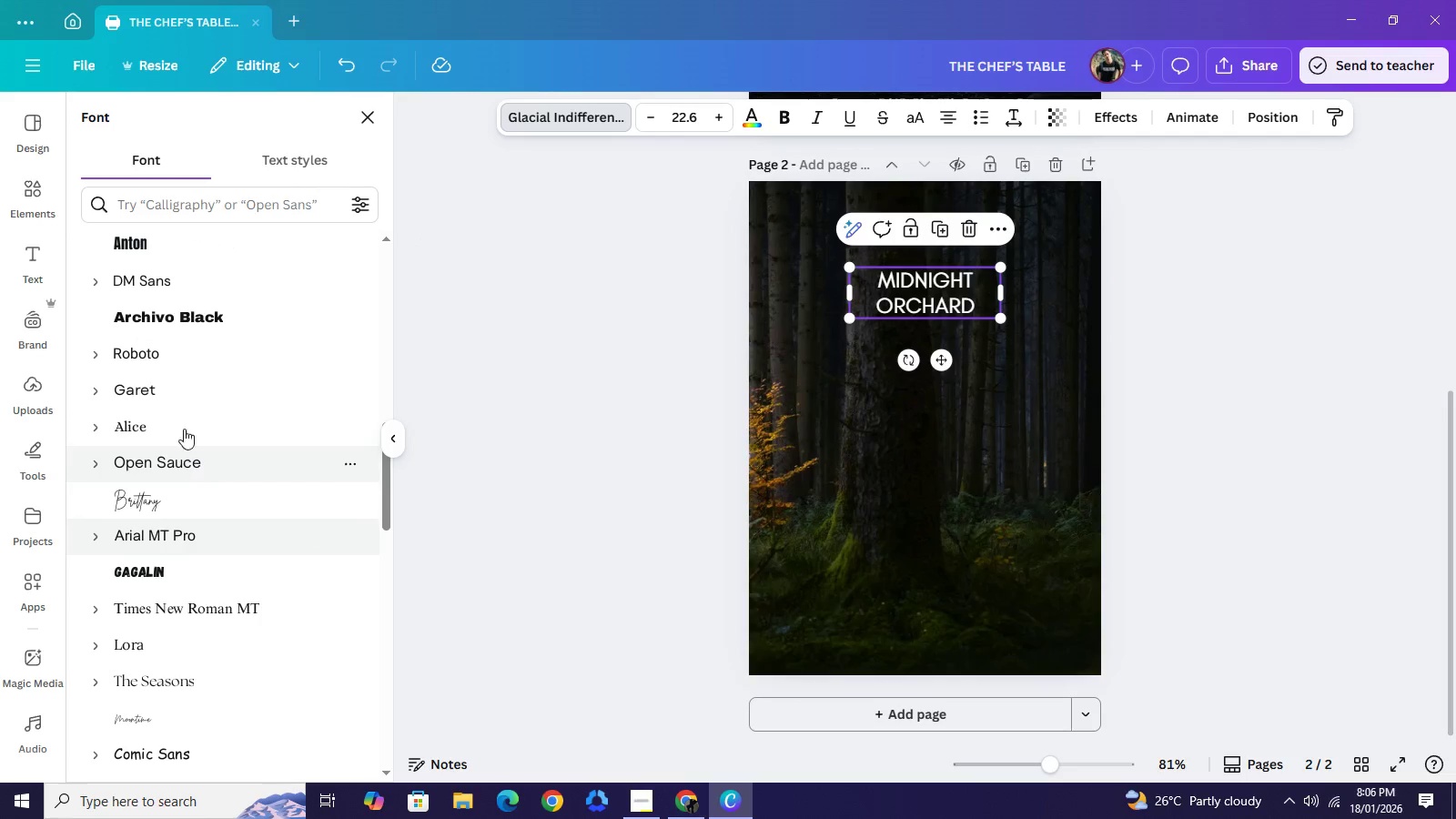 
left_click([183, 424])
 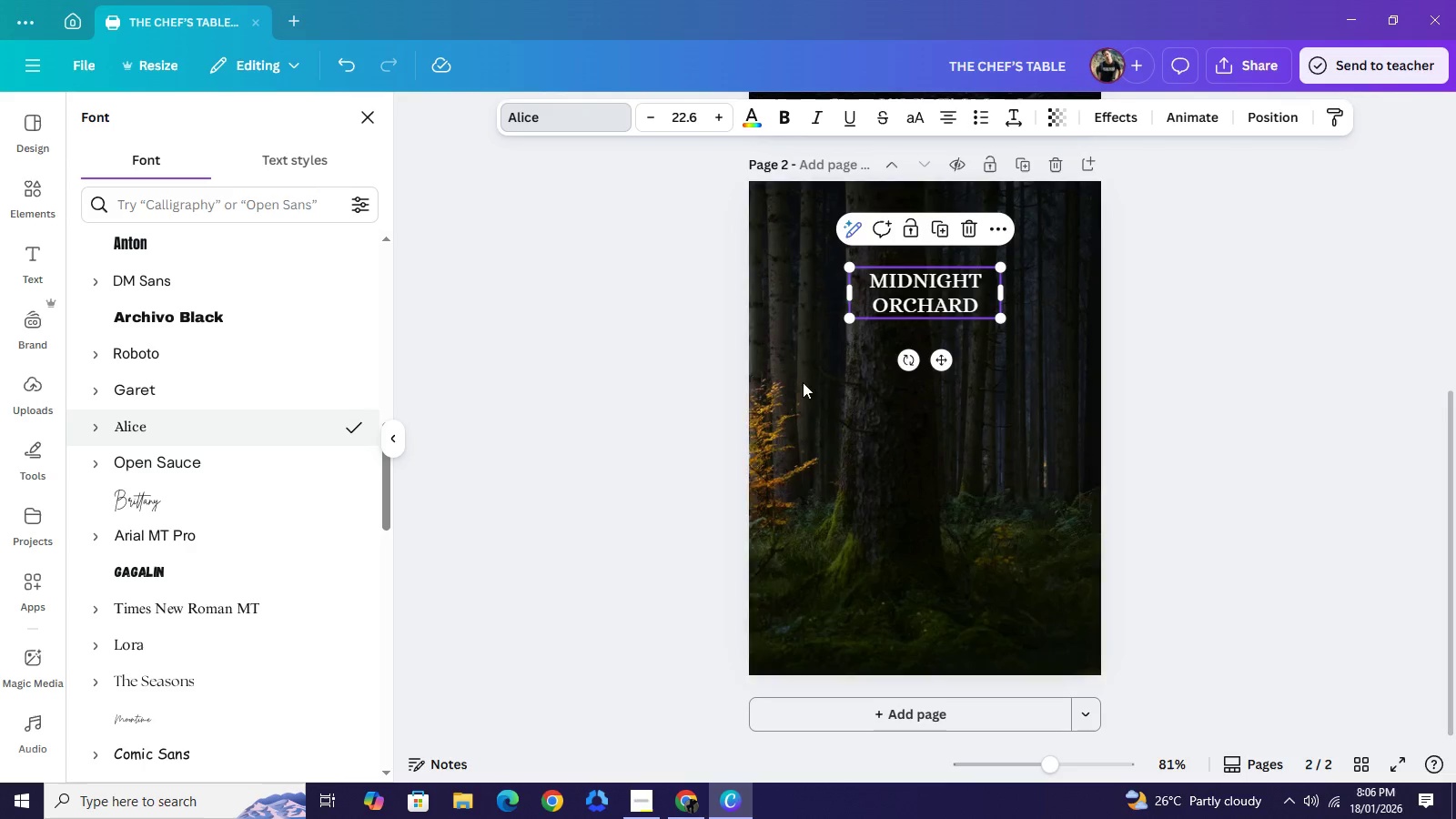 
wait(5.55)
 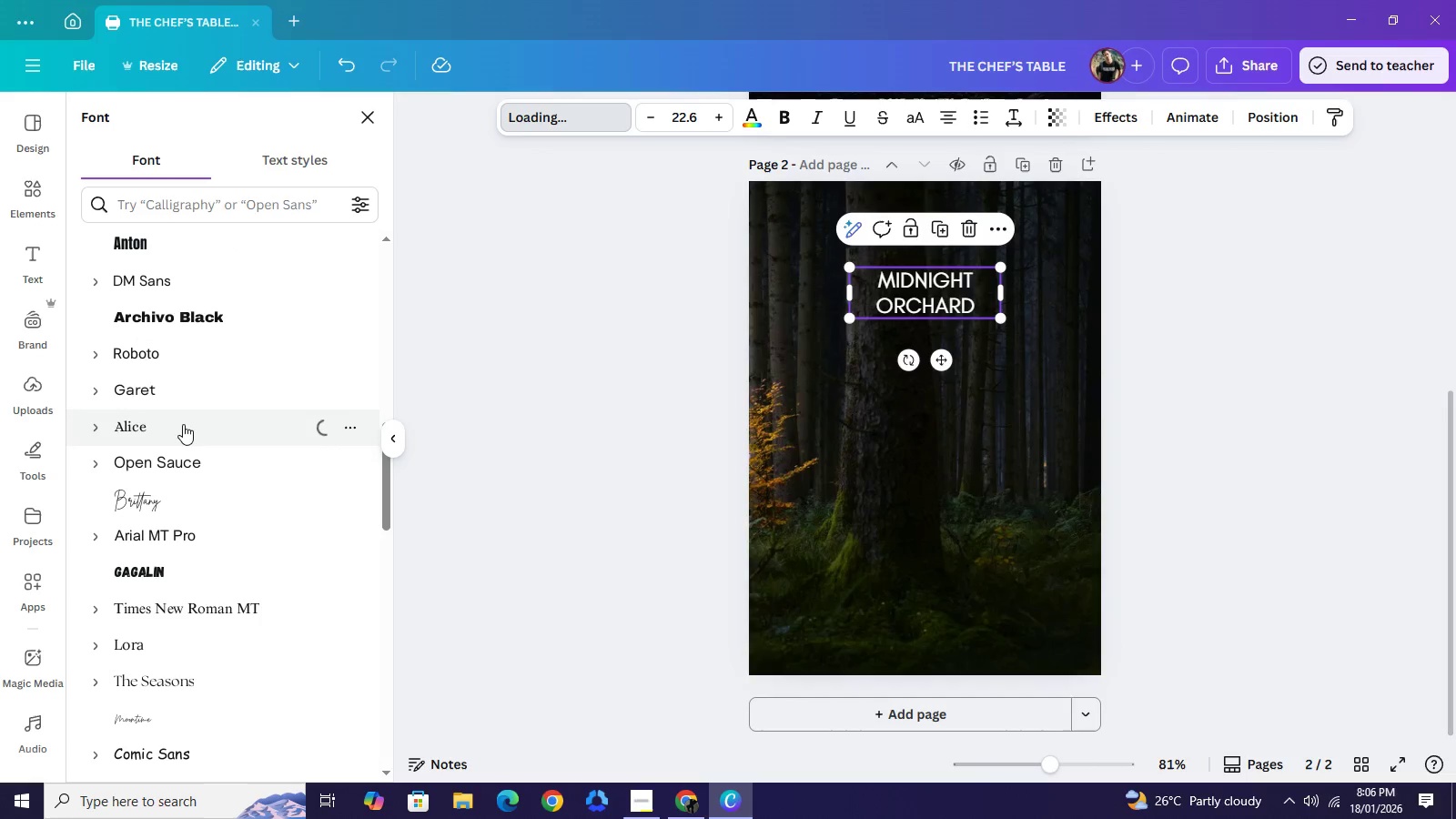 
left_click_drag(start_coordinate=[843, 321], to_coordinate=[803, 361])
 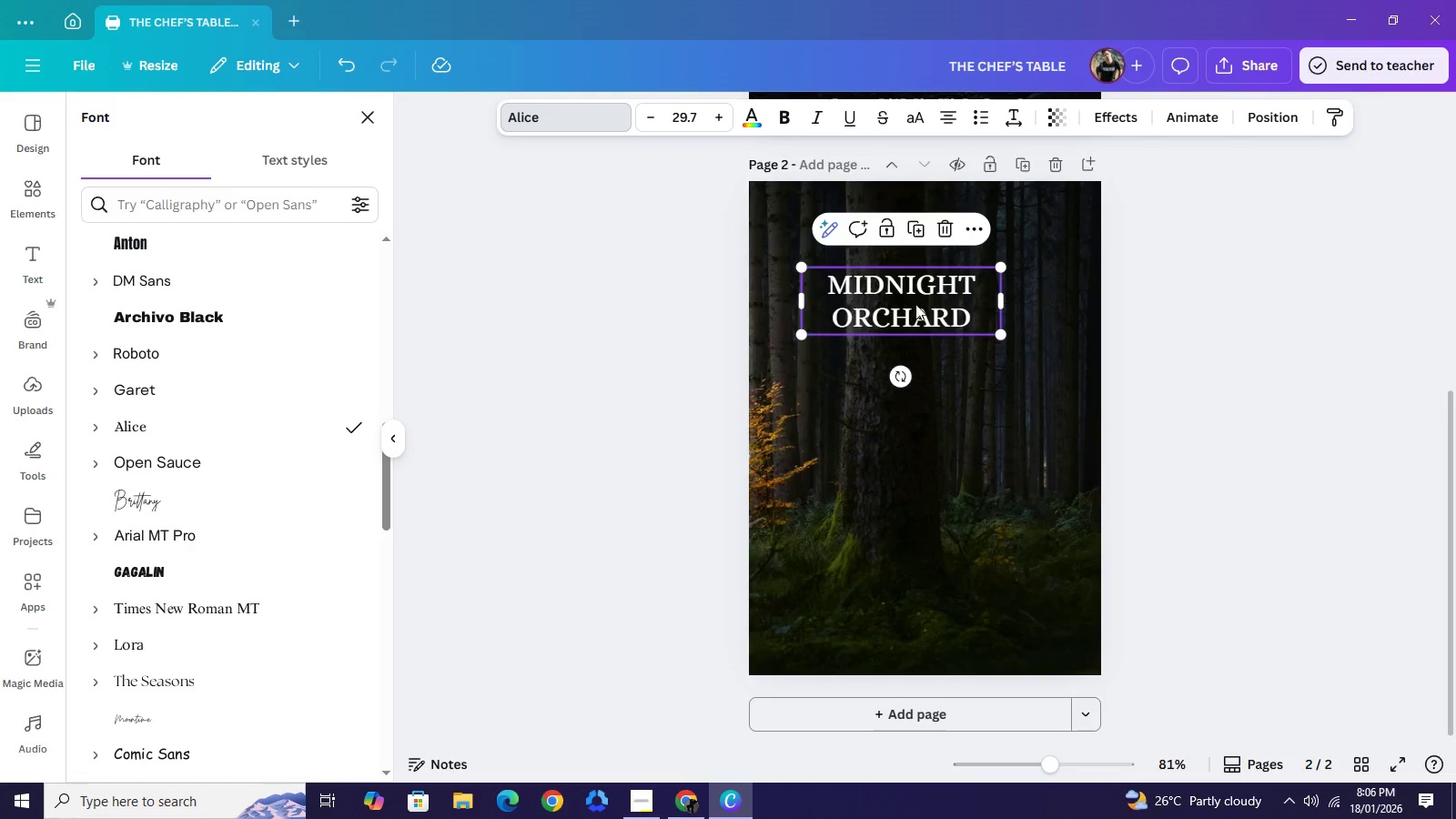 
left_click_drag(start_coordinate=[908, 304], to_coordinate=[929, 283])
 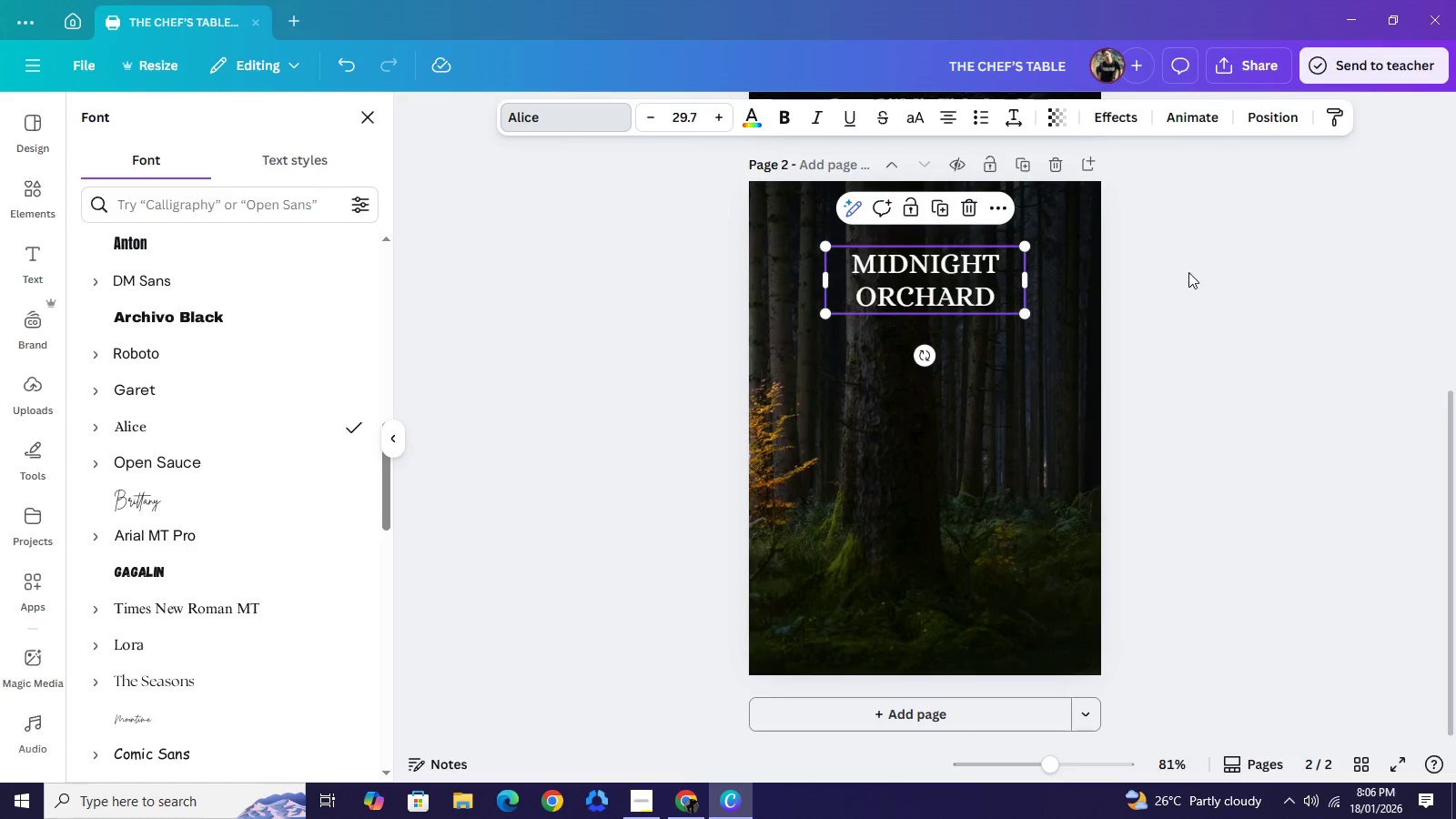 
left_click([1189, 272])
 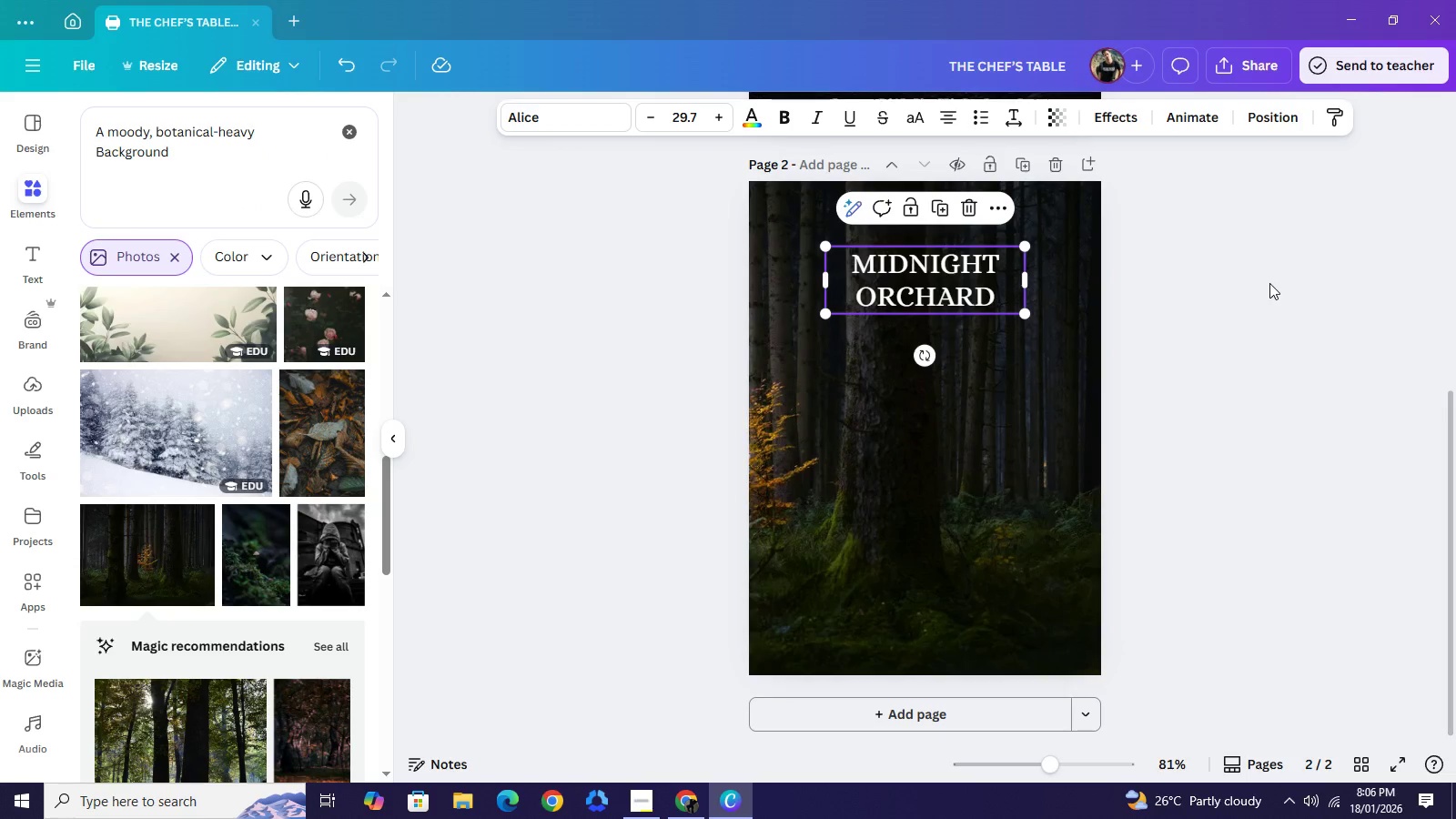 
left_click([1269, 283])
 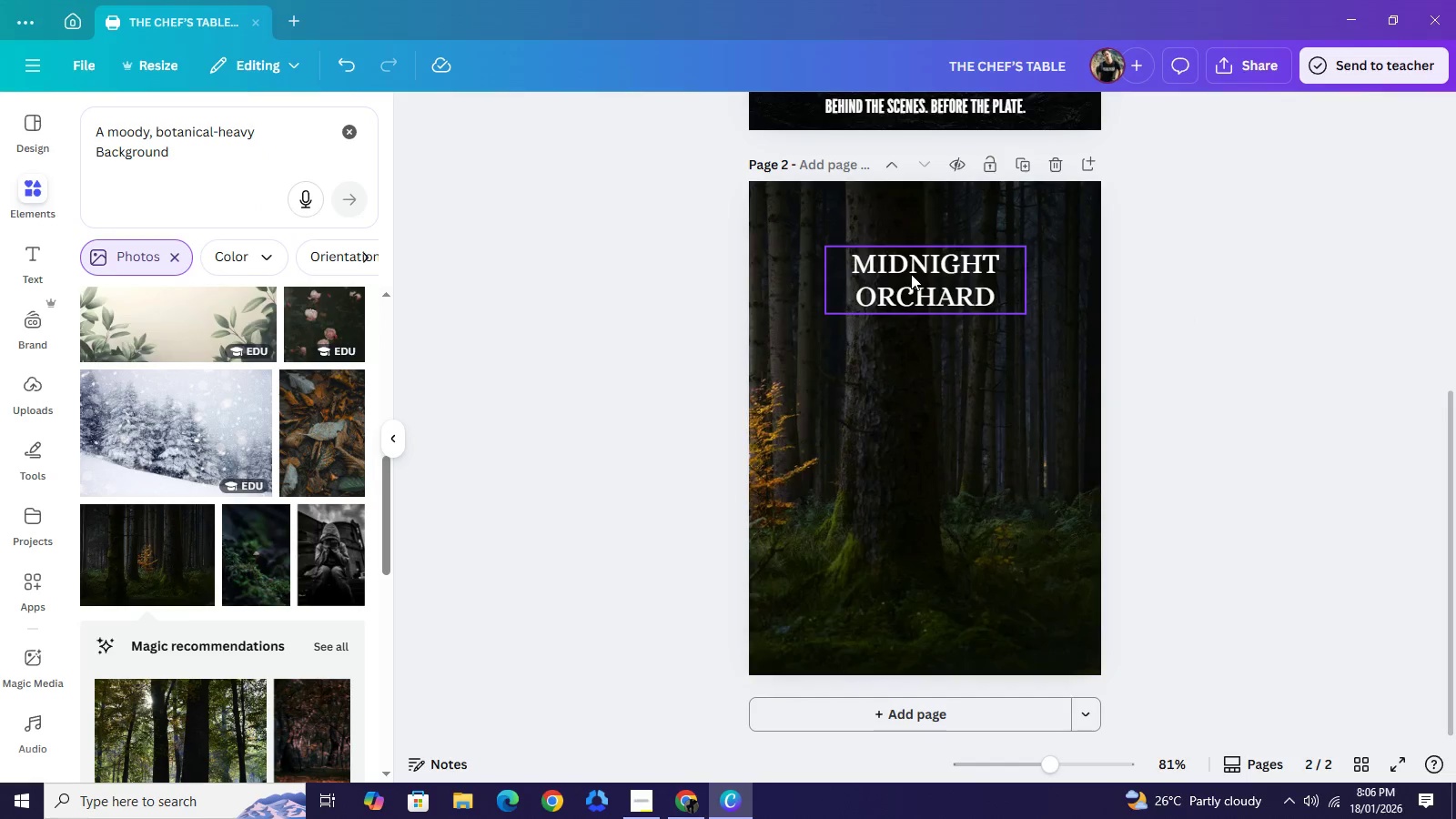 
left_click([911, 274])
 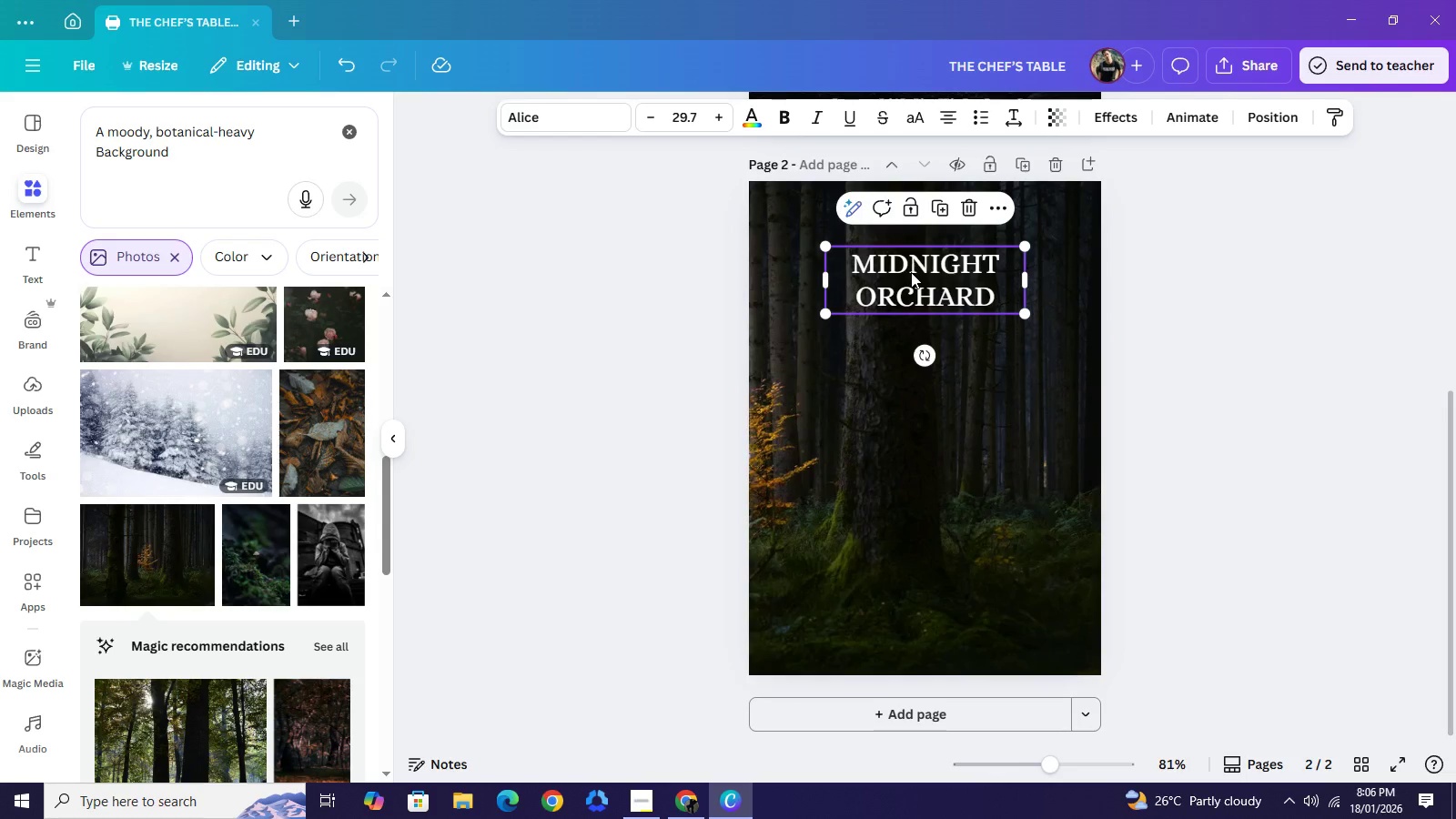 
key(Control+C)
 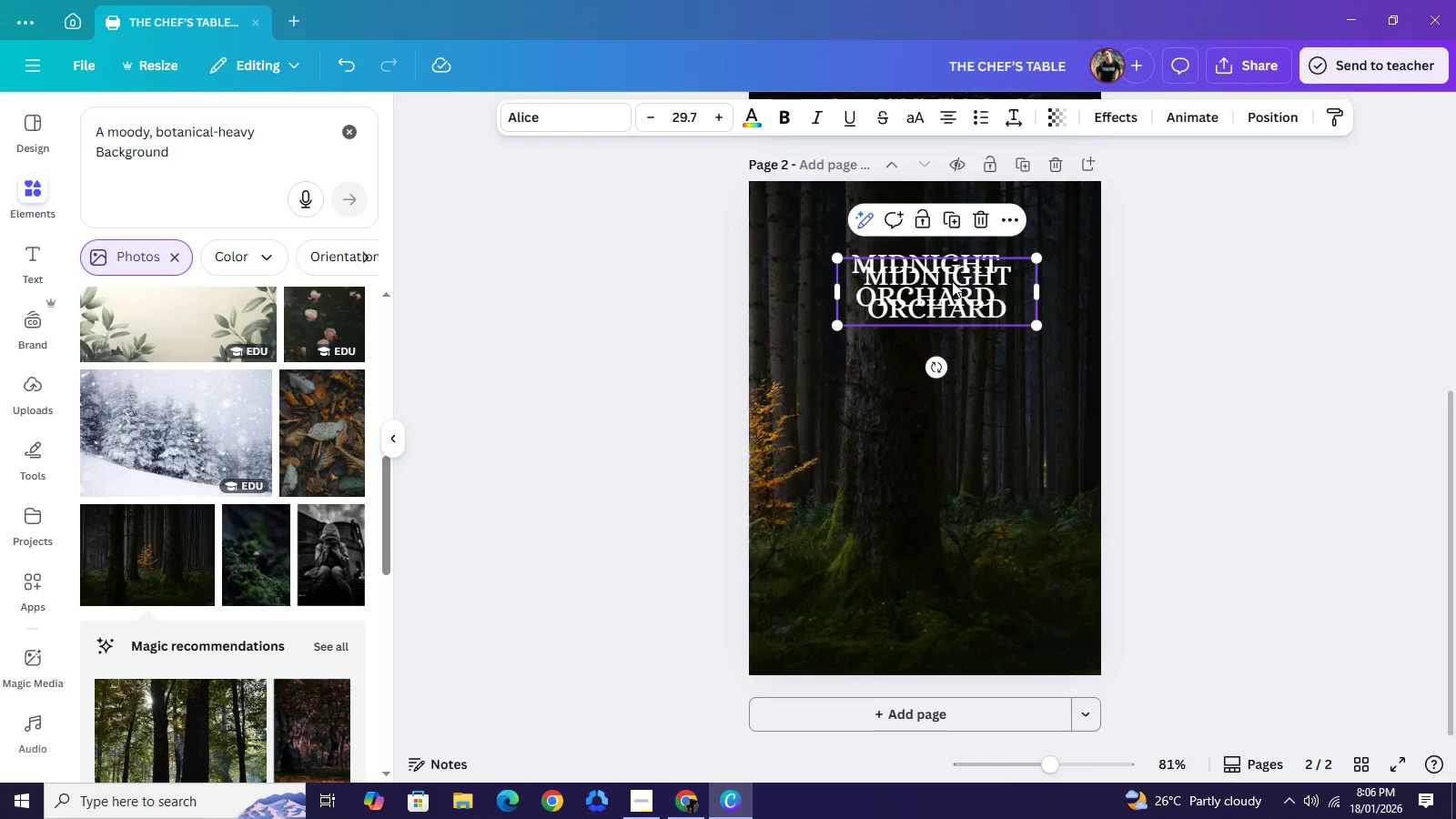 
key(Control+V)
 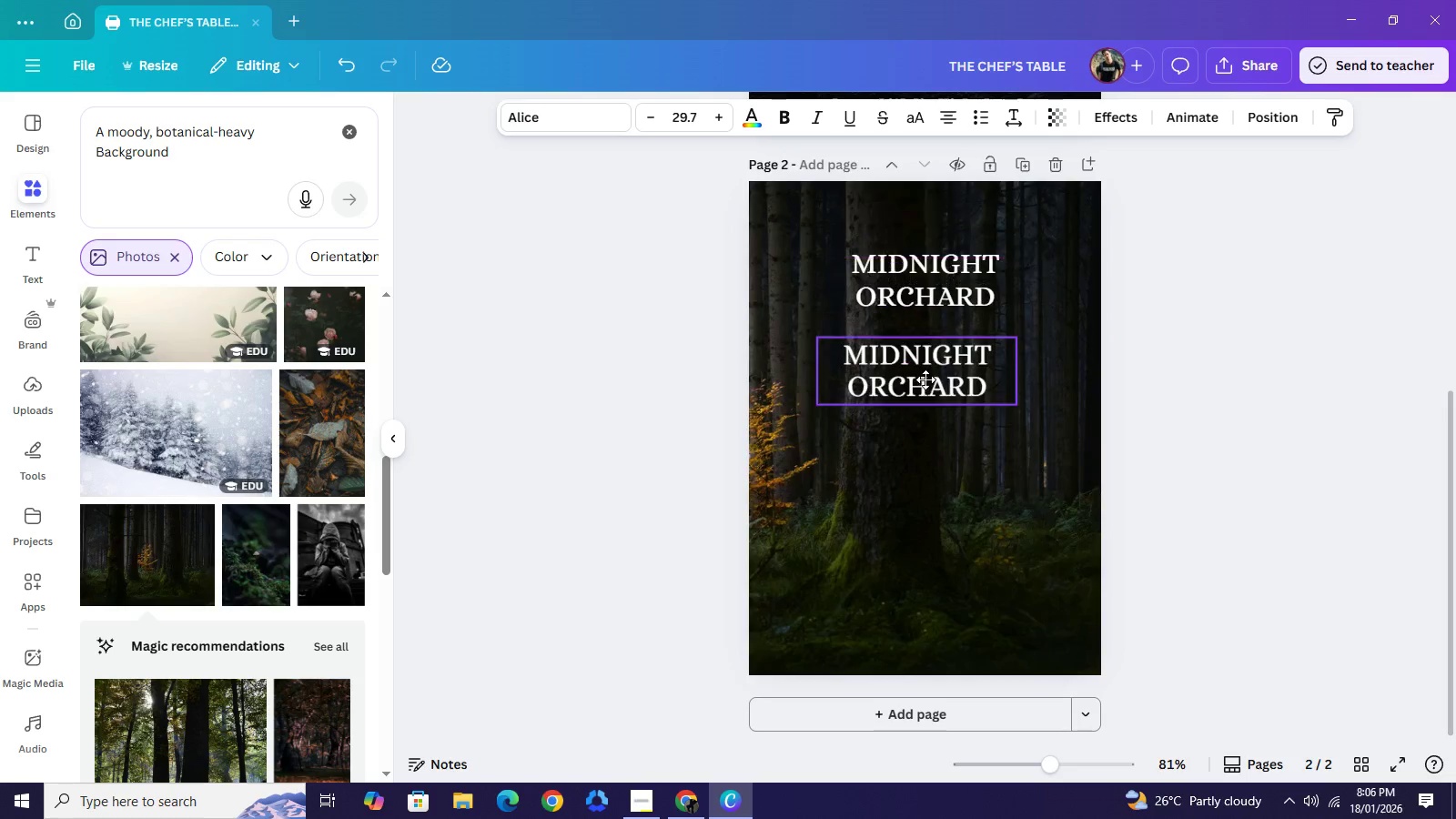 
left_click_drag(start_coordinate=[945, 293], to_coordinate=[930, 399])
 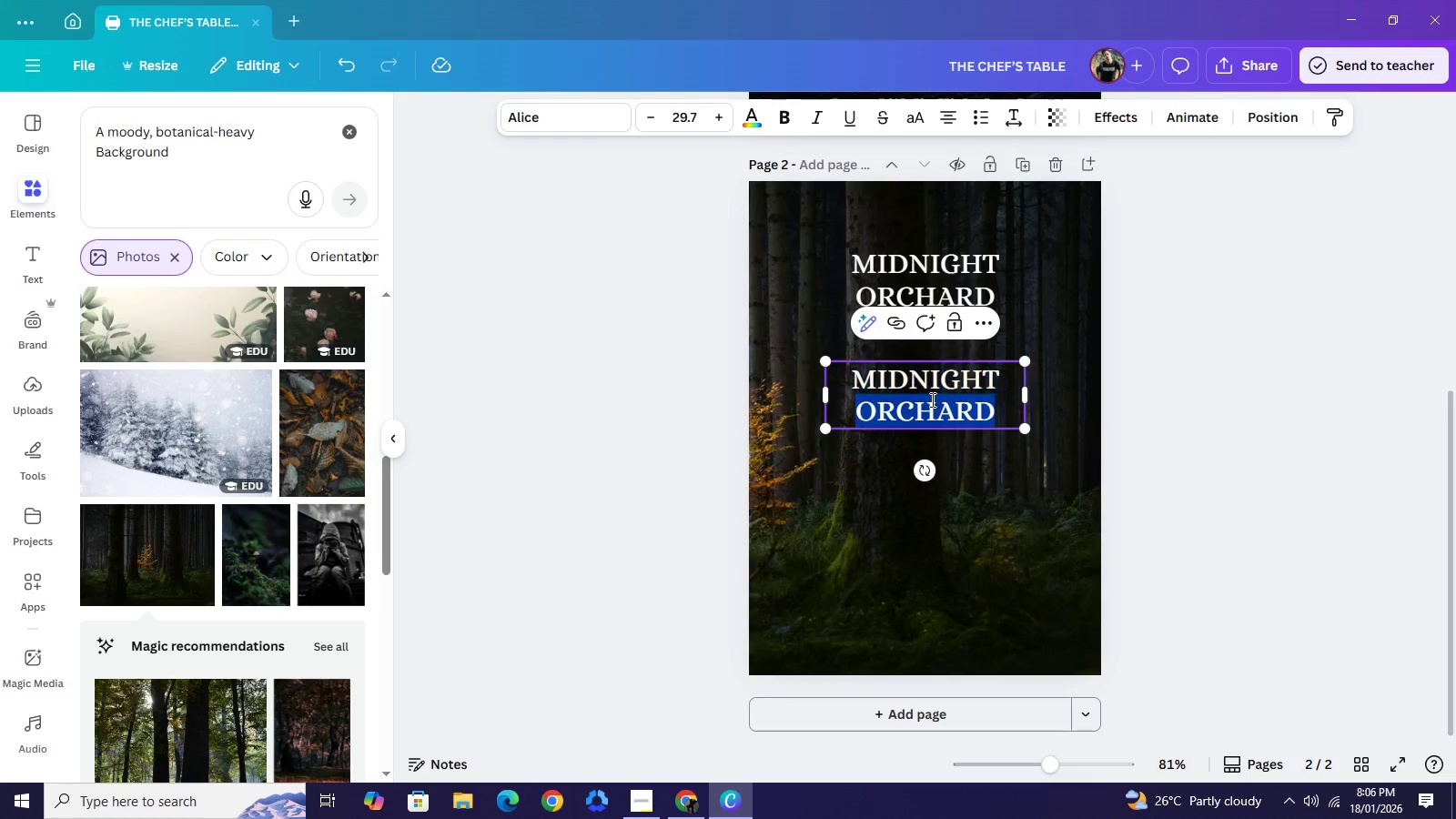 
double_click([931, 399])
 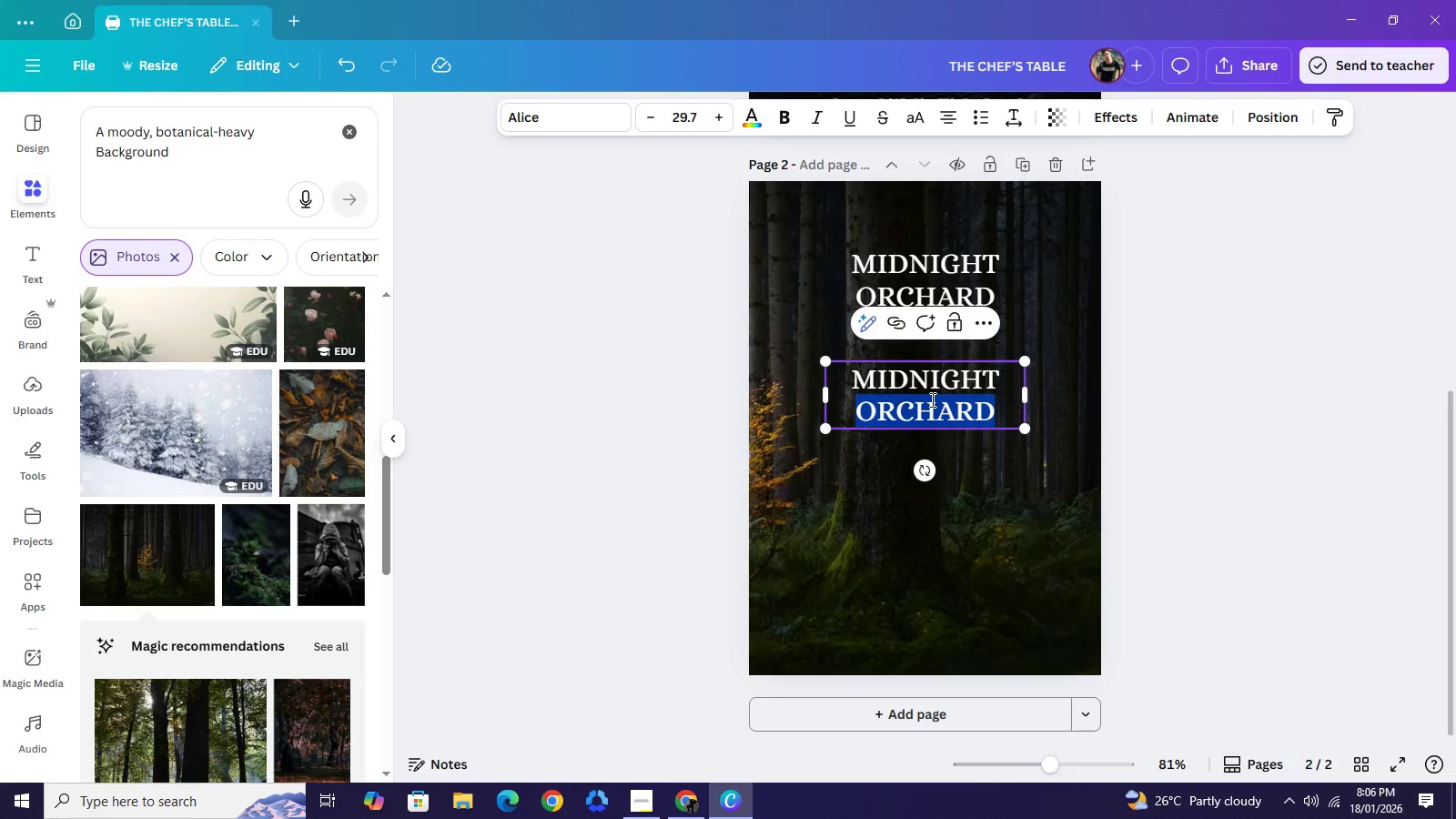 
triple_click([931, 399])
 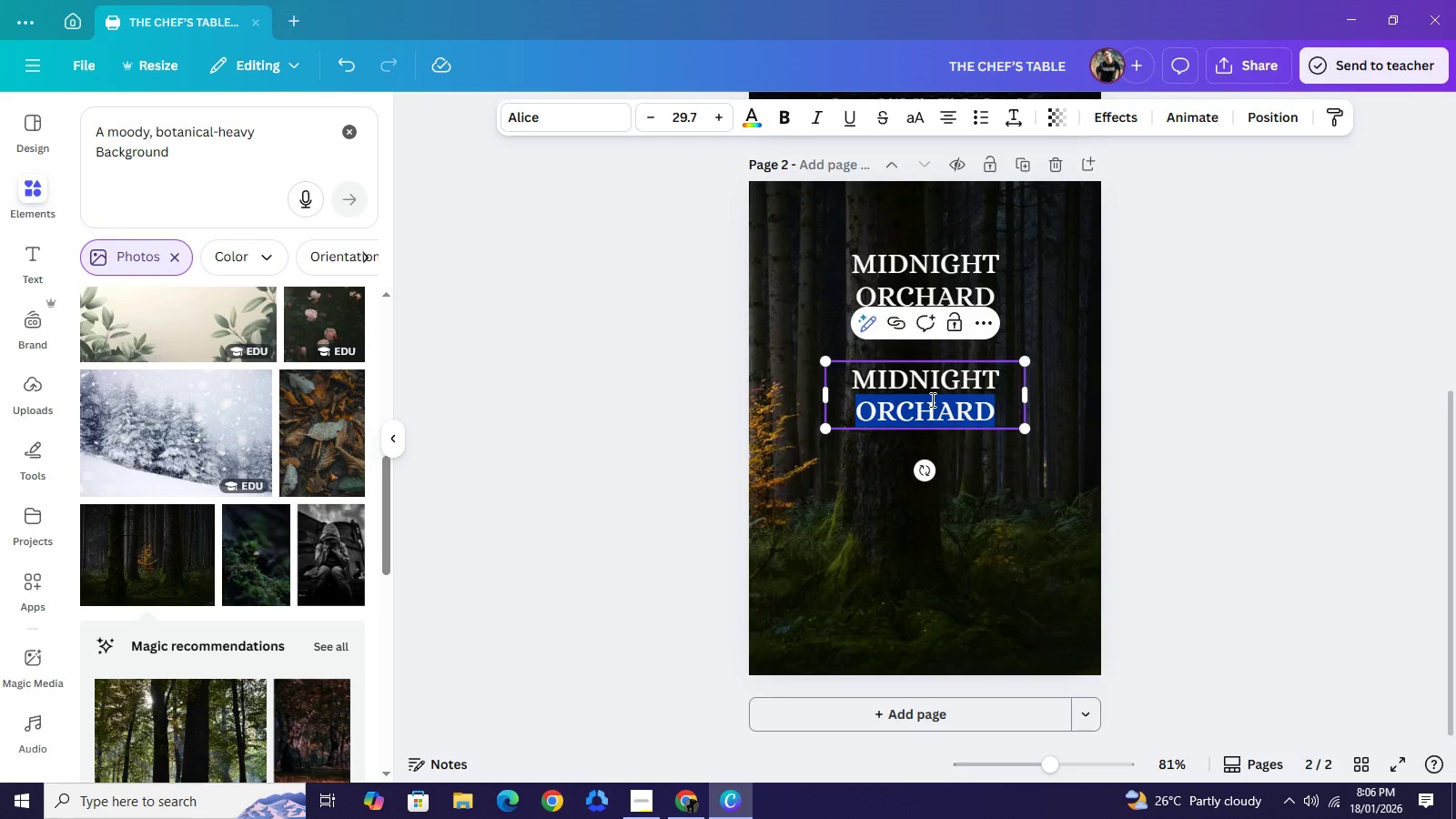 
triple_click([931, 399])
 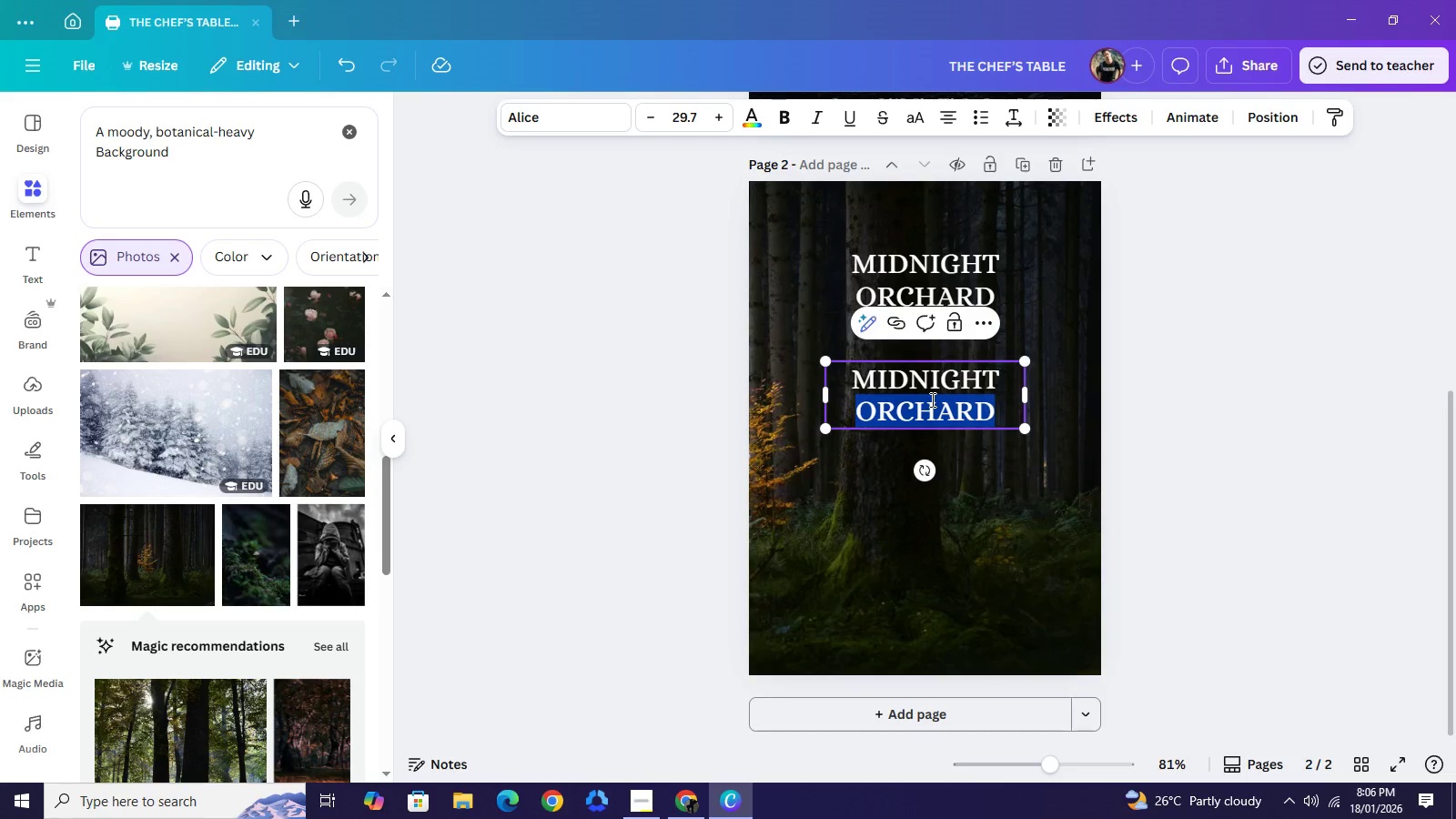 
triple_click([931, 399])
 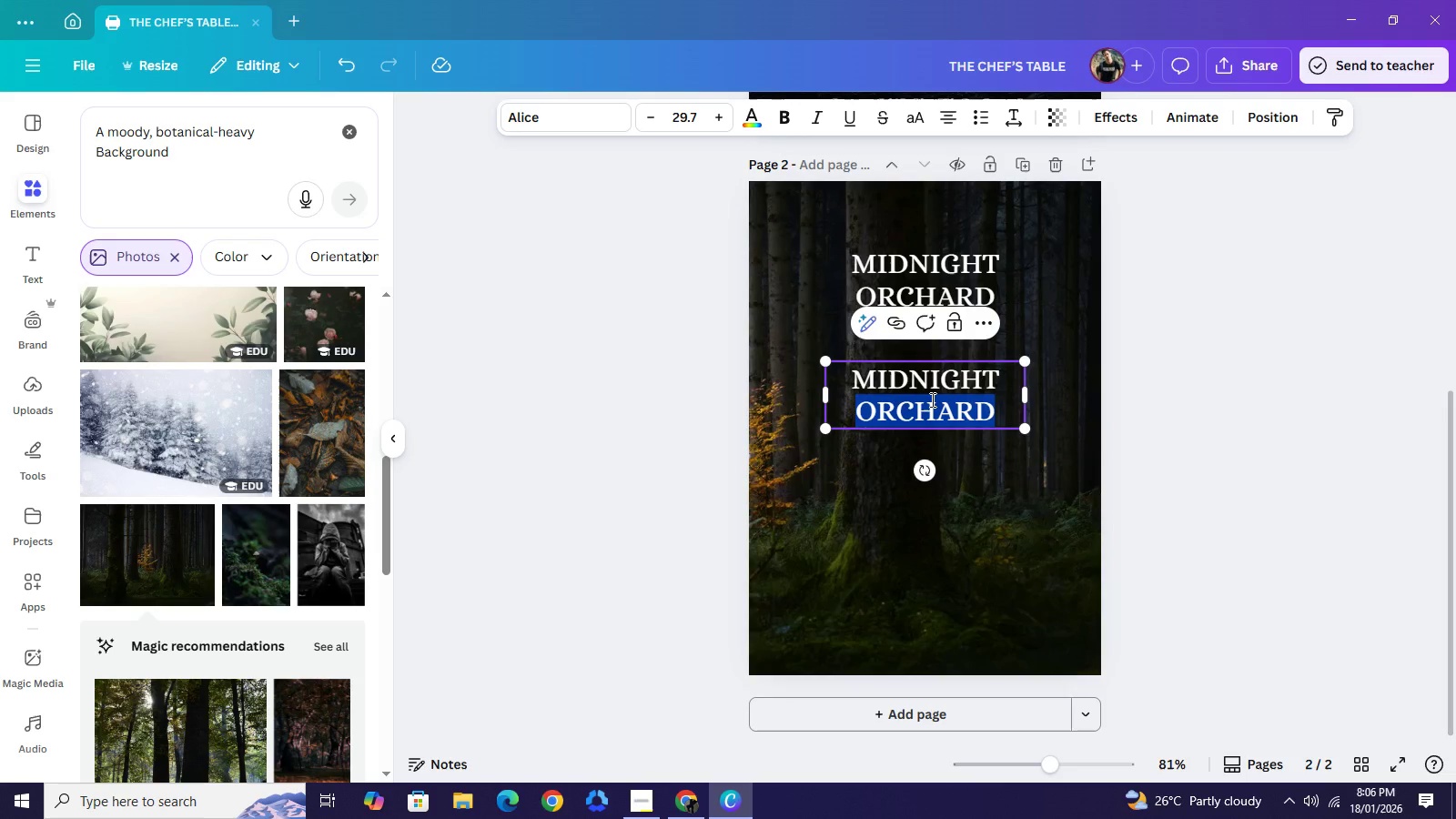 
triple_click([931, 399])
 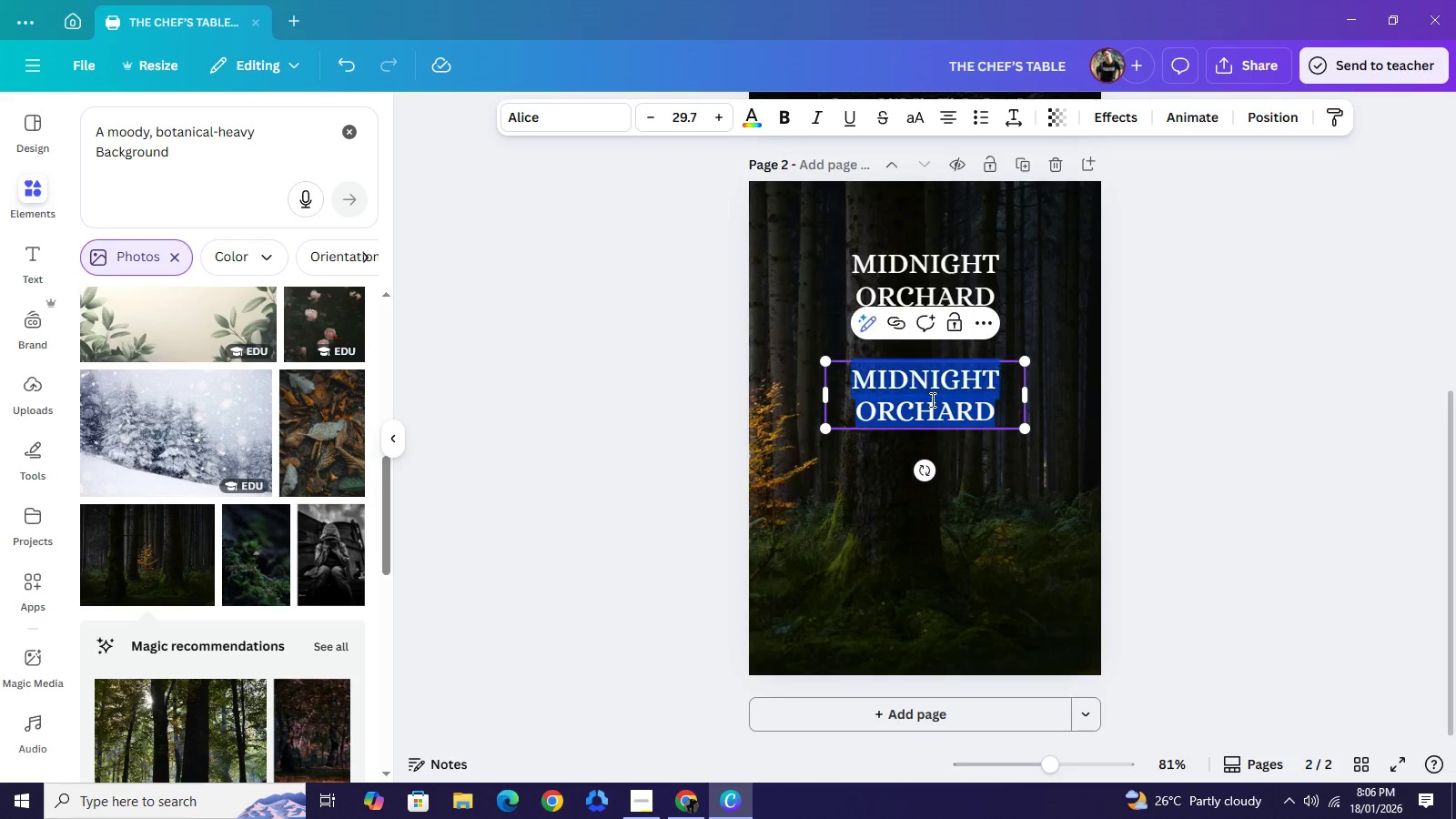 
key(Control+A)
 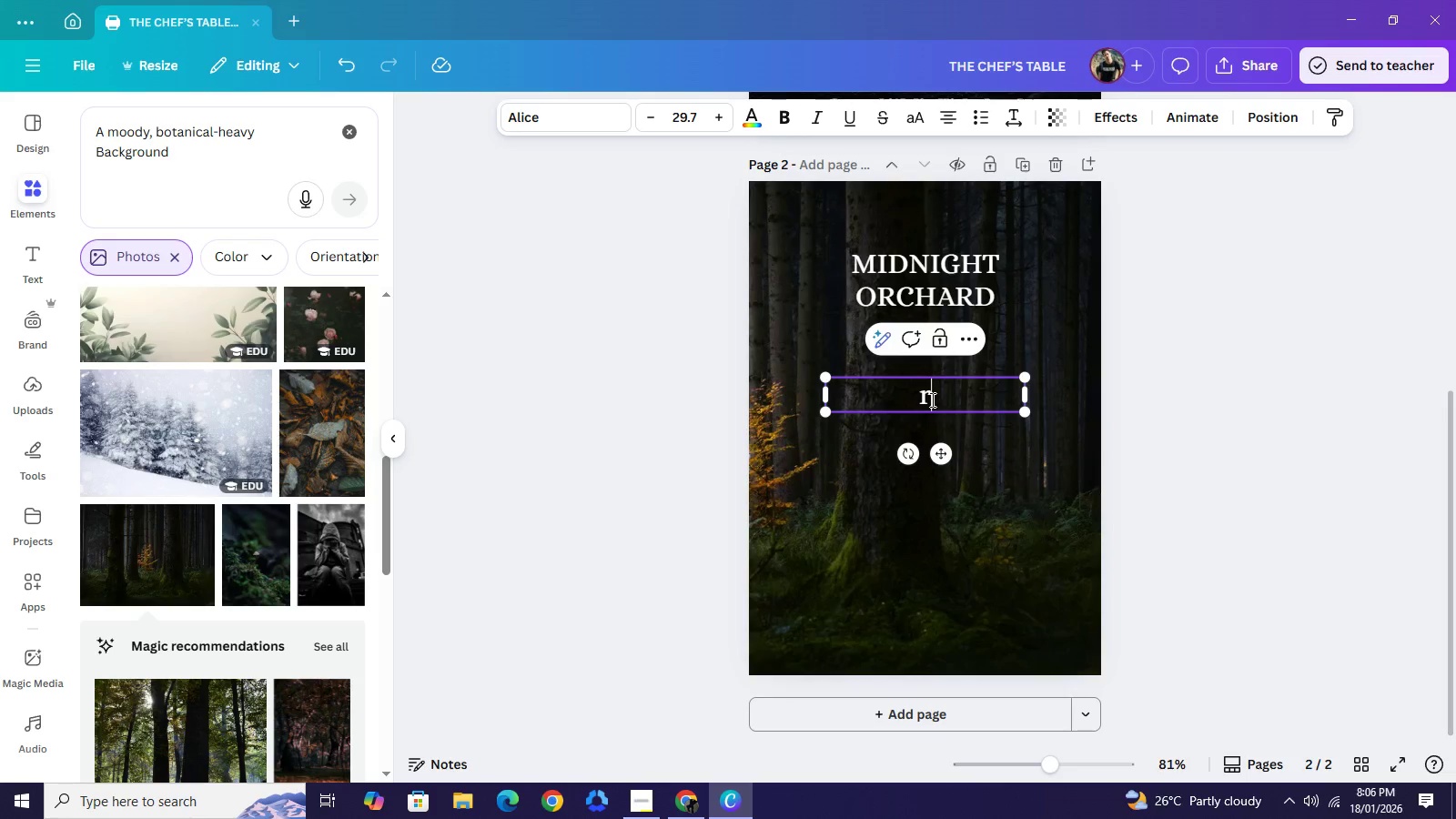 
type(r)
key(Backspace)
type(the)
key(Backspace)
key(Backspace)
key(Backspace)
type(The)
 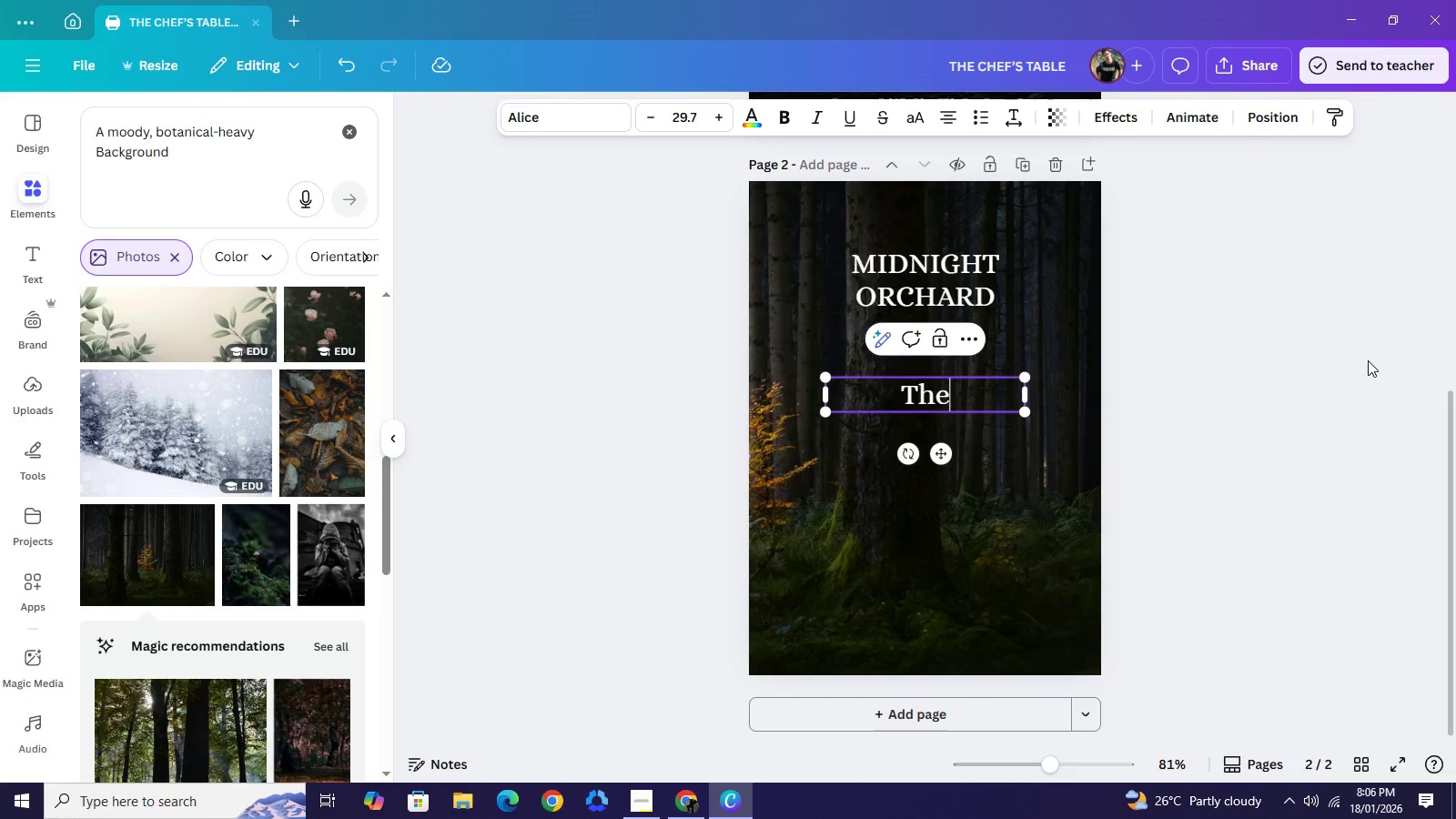 
left_click([1368, 360])
 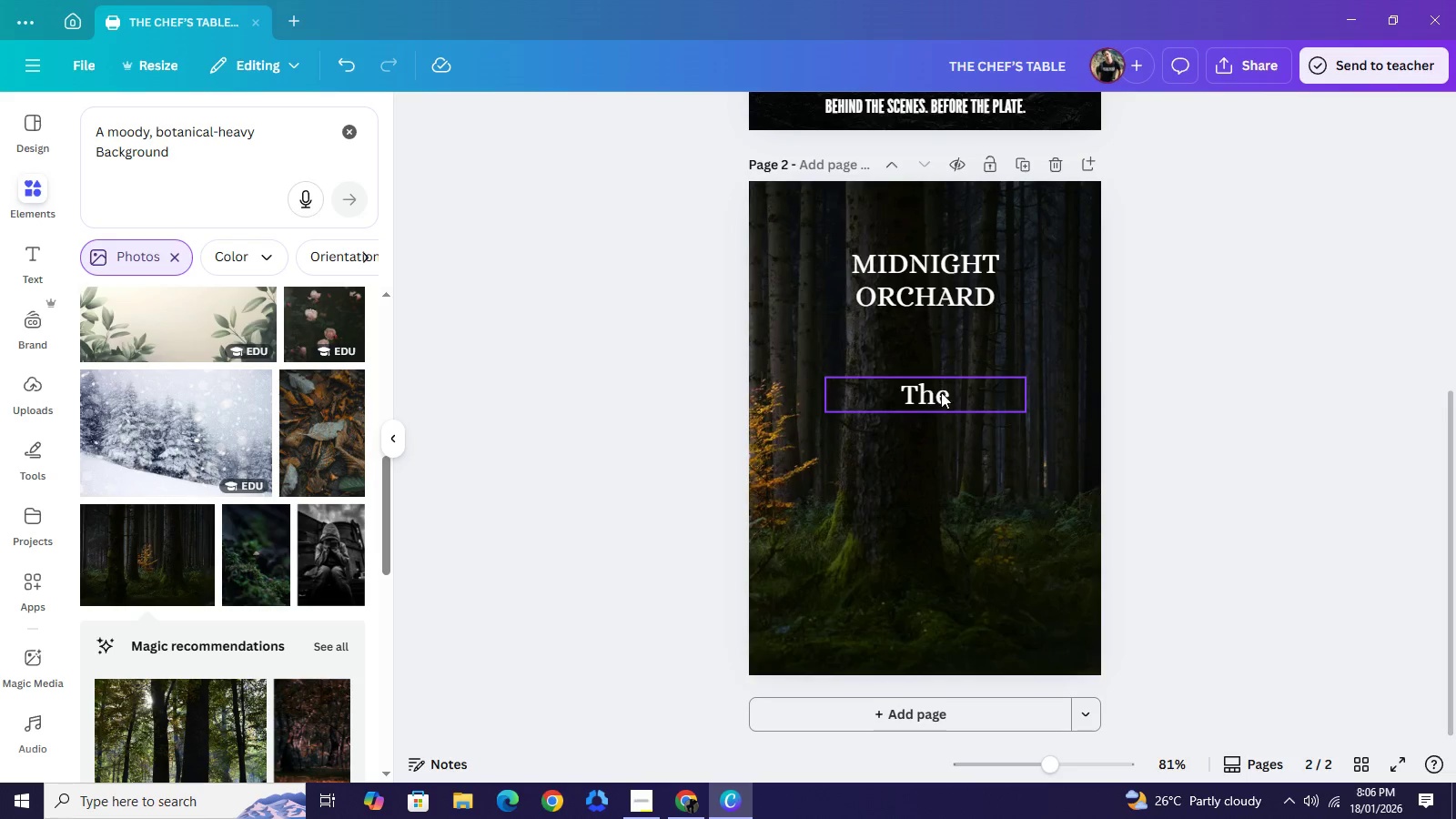 
left_click([930, 391])
 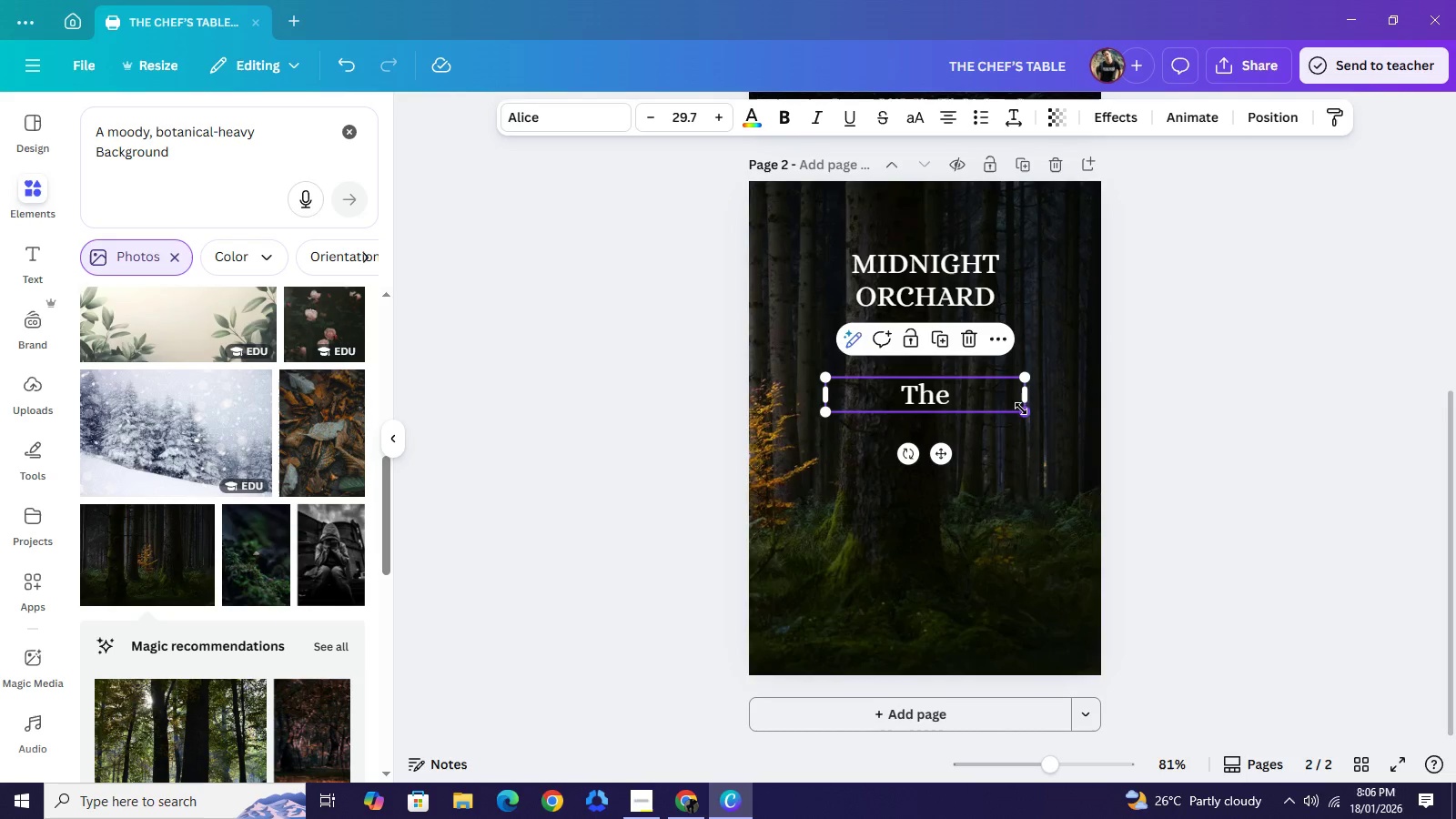 
left_click_drag(start_coordinate=[1021, 410], to_coordinate=[938, 388])
 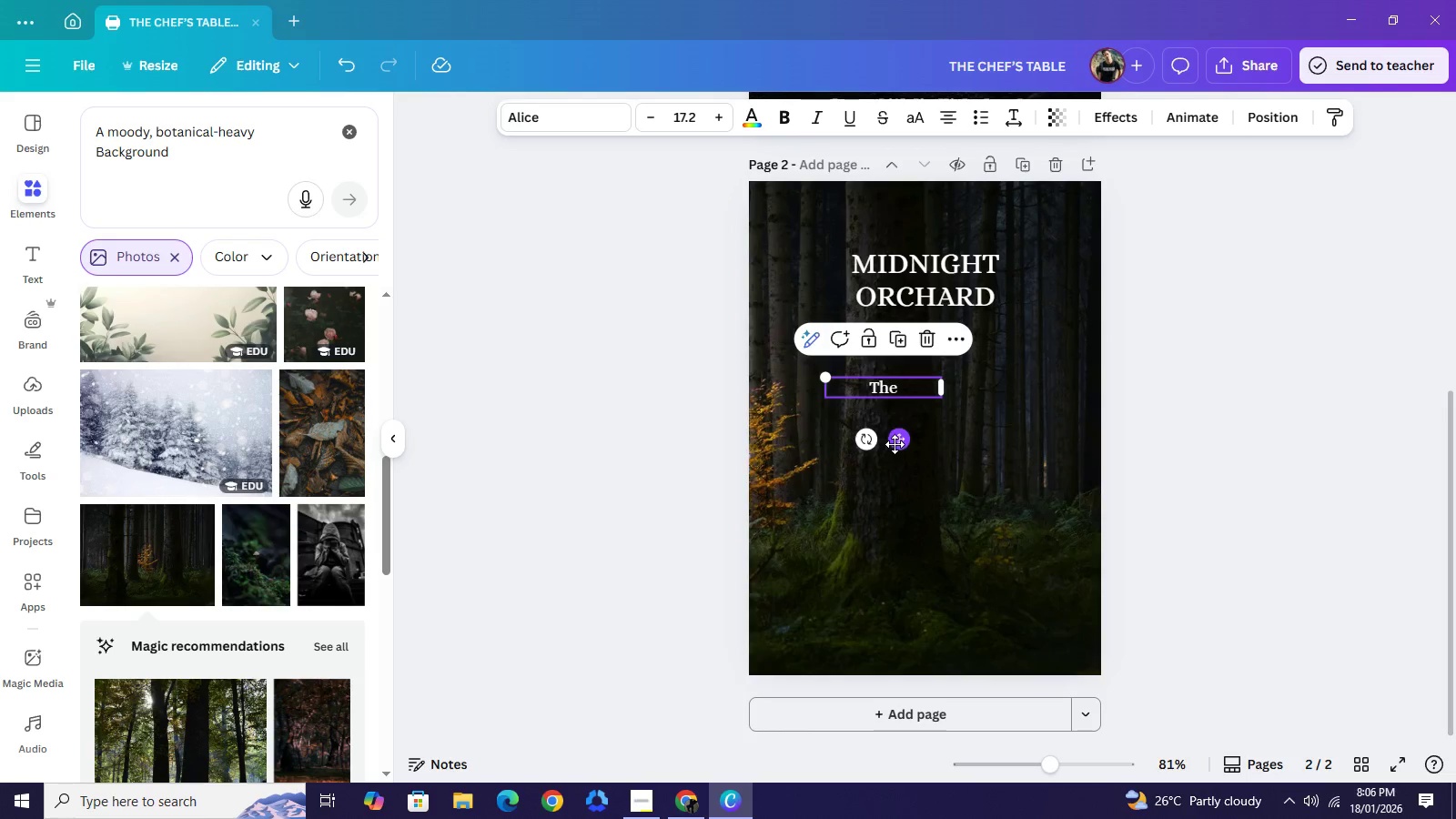 
left_click_drag(start_coordinate=[895, 445], to_coordinate=[935, 288])
 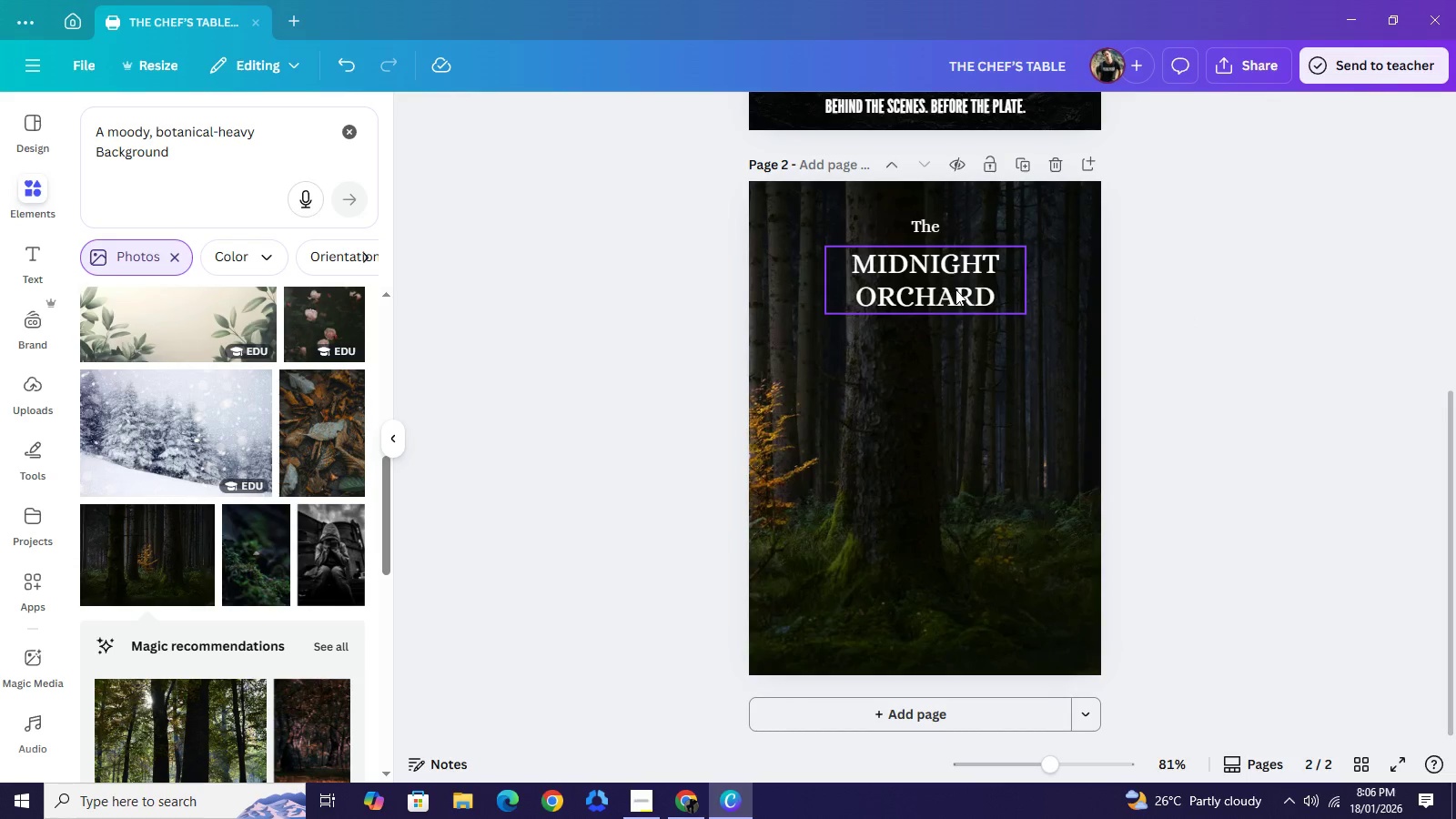 
left_click_drag(start_coordinate=[956, 290], to_coordinate=[956, 285])
 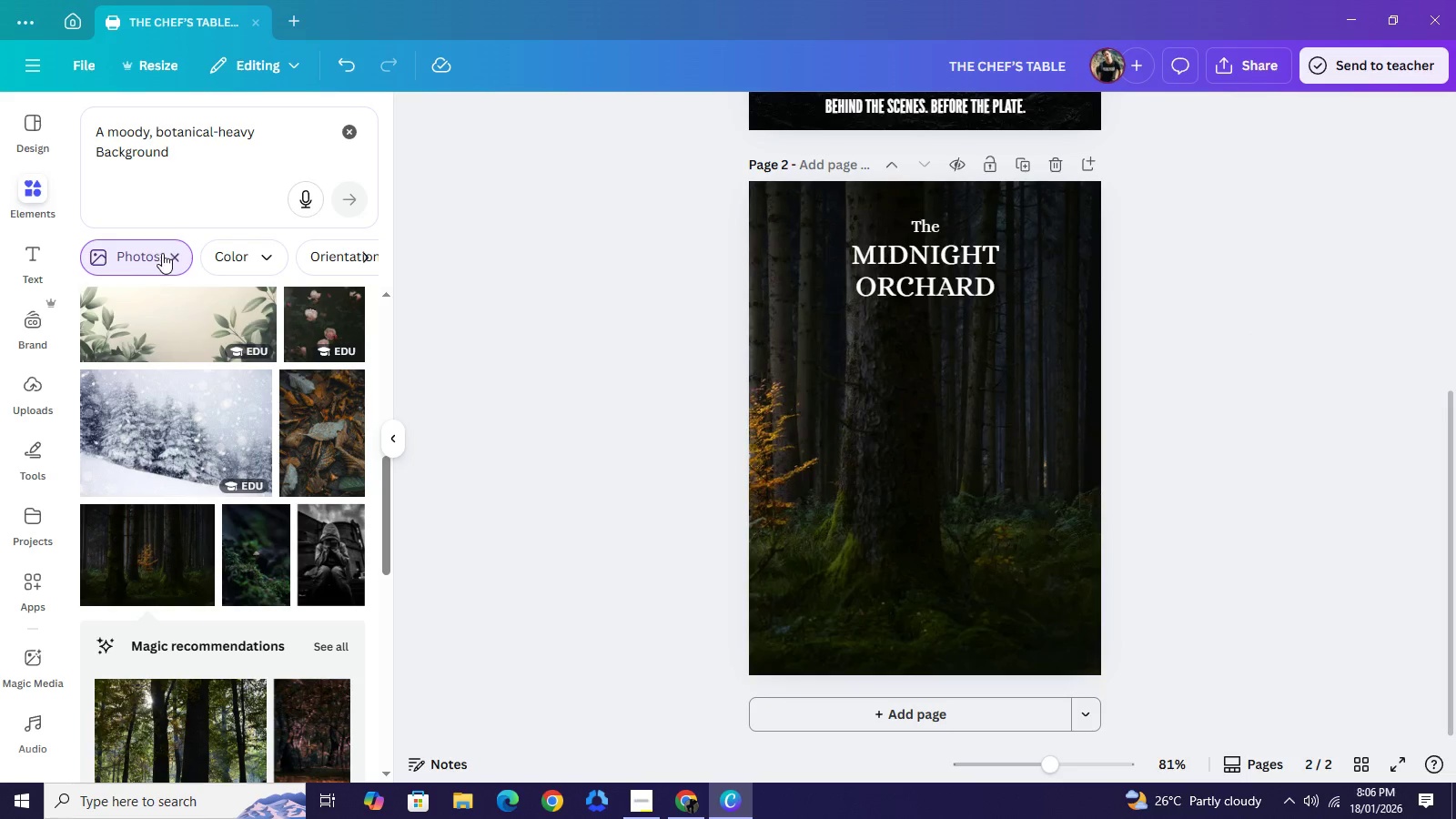 
wait(5.95)
 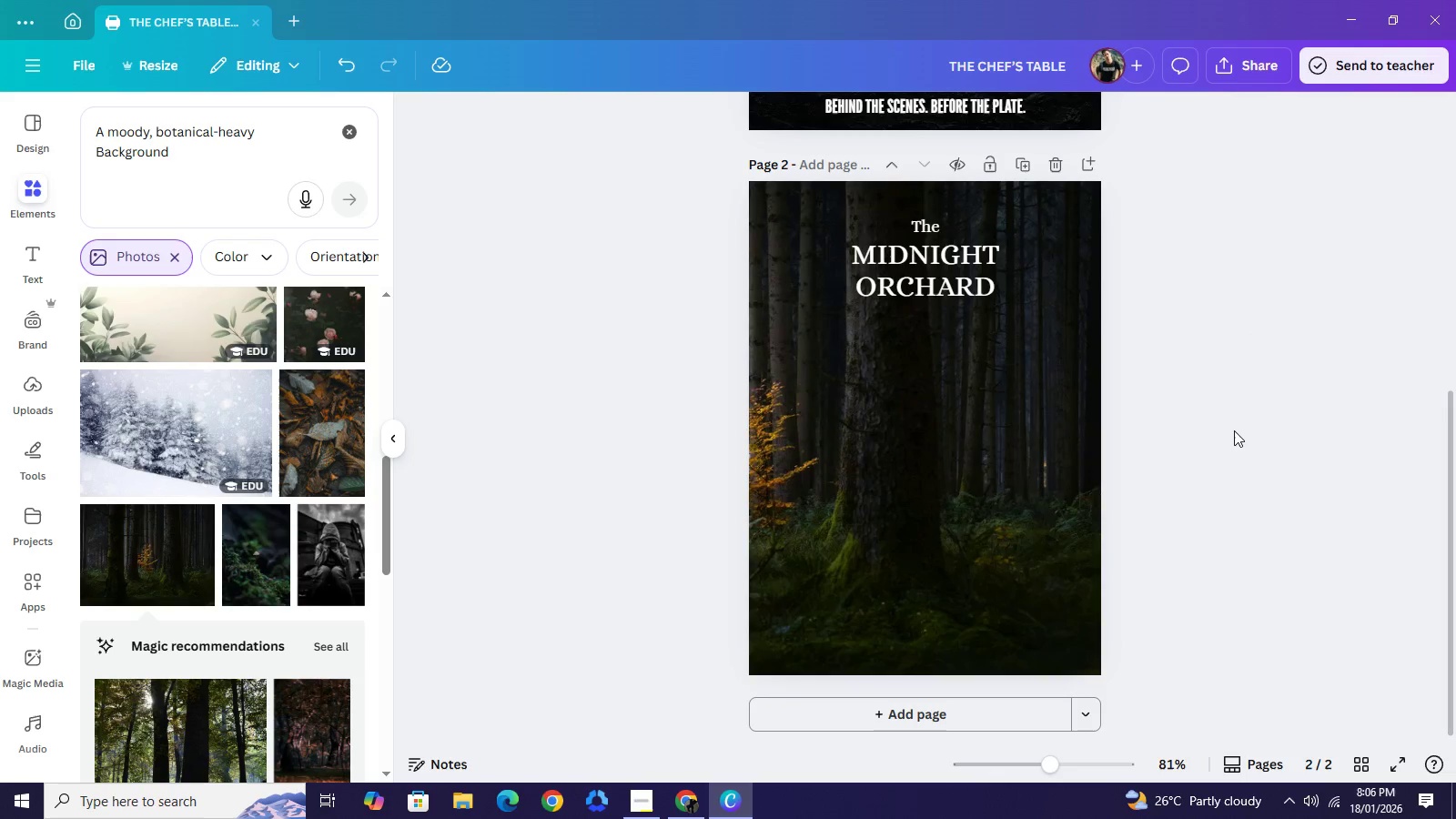 
left_click([174, 258])
 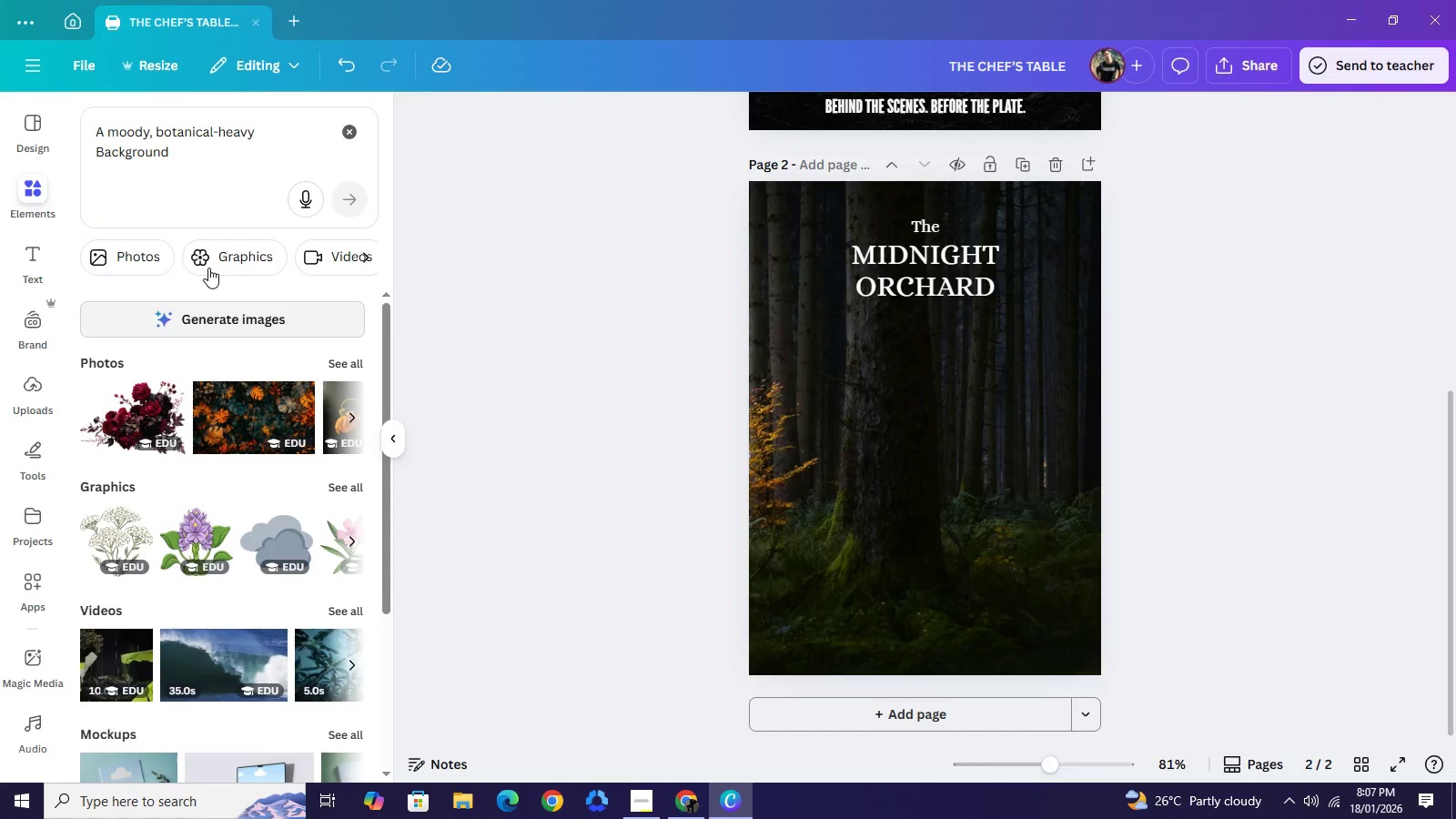 
wait(6.0)
 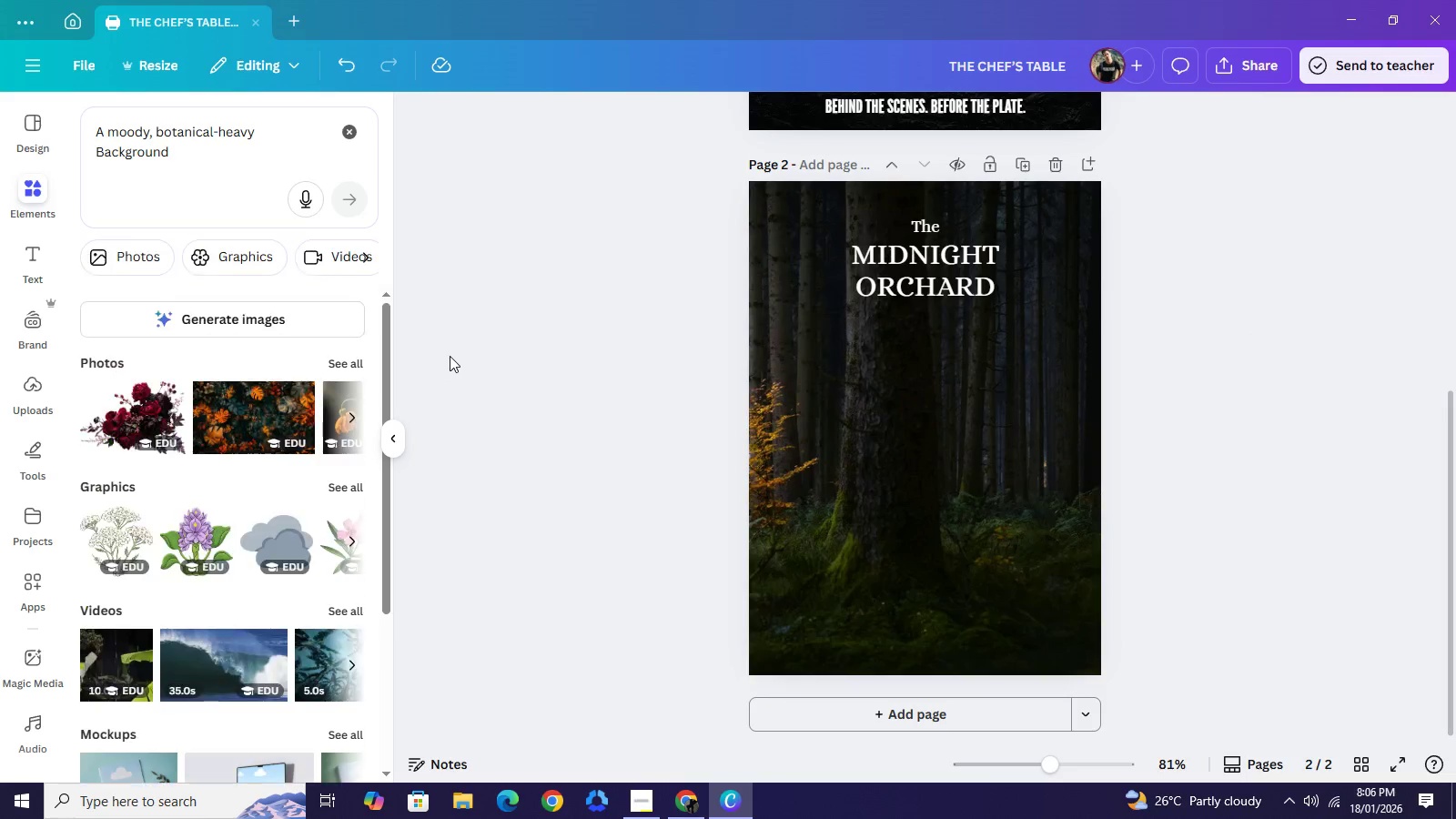 
left_click([332, 486])
 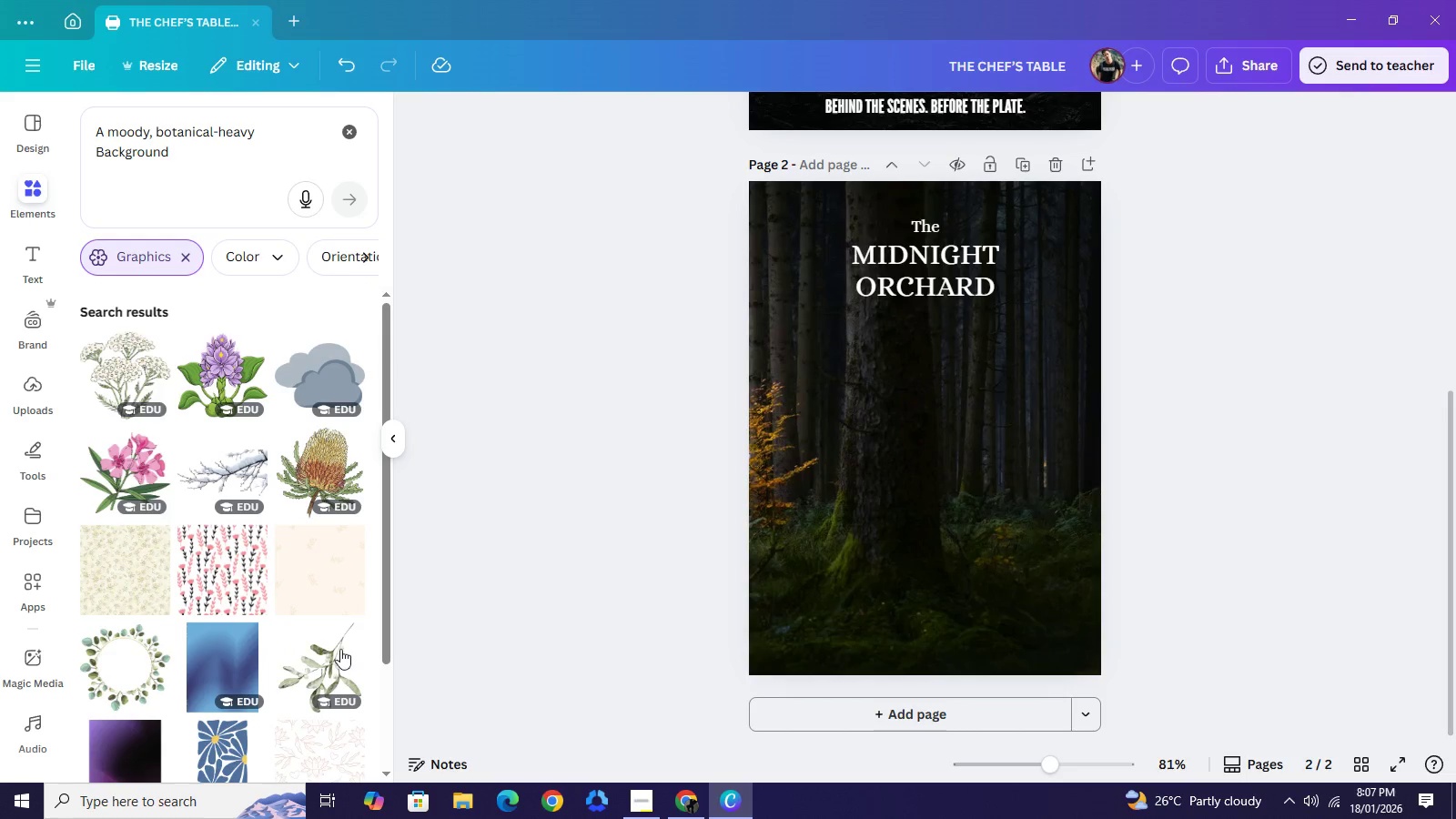 
scroll: coordinate [259, 628], scroll_direction: down, amount: 10.0
 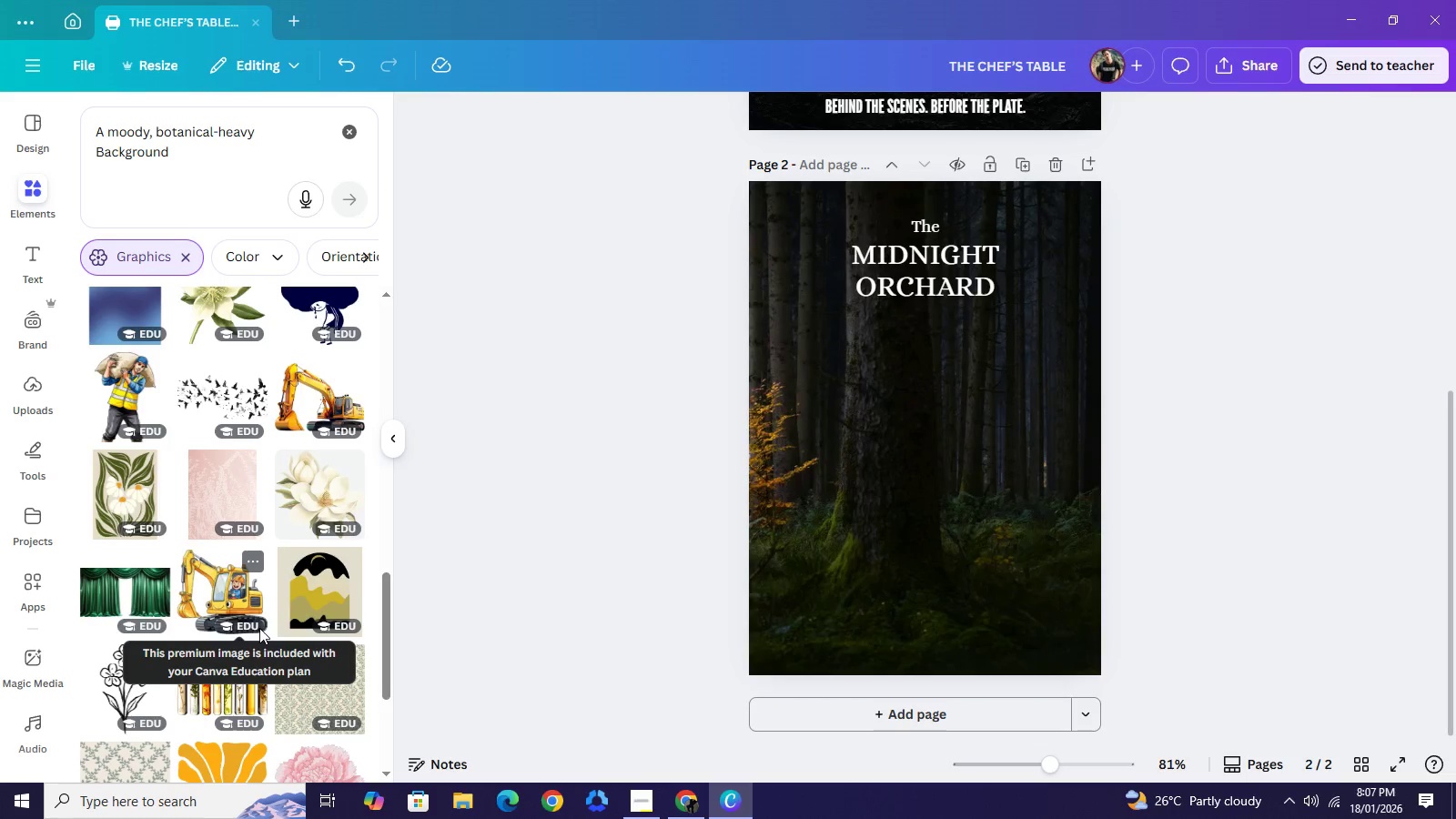 
scroll: coordinate [259, 628], scroll_direction: down, amount: 4.0
 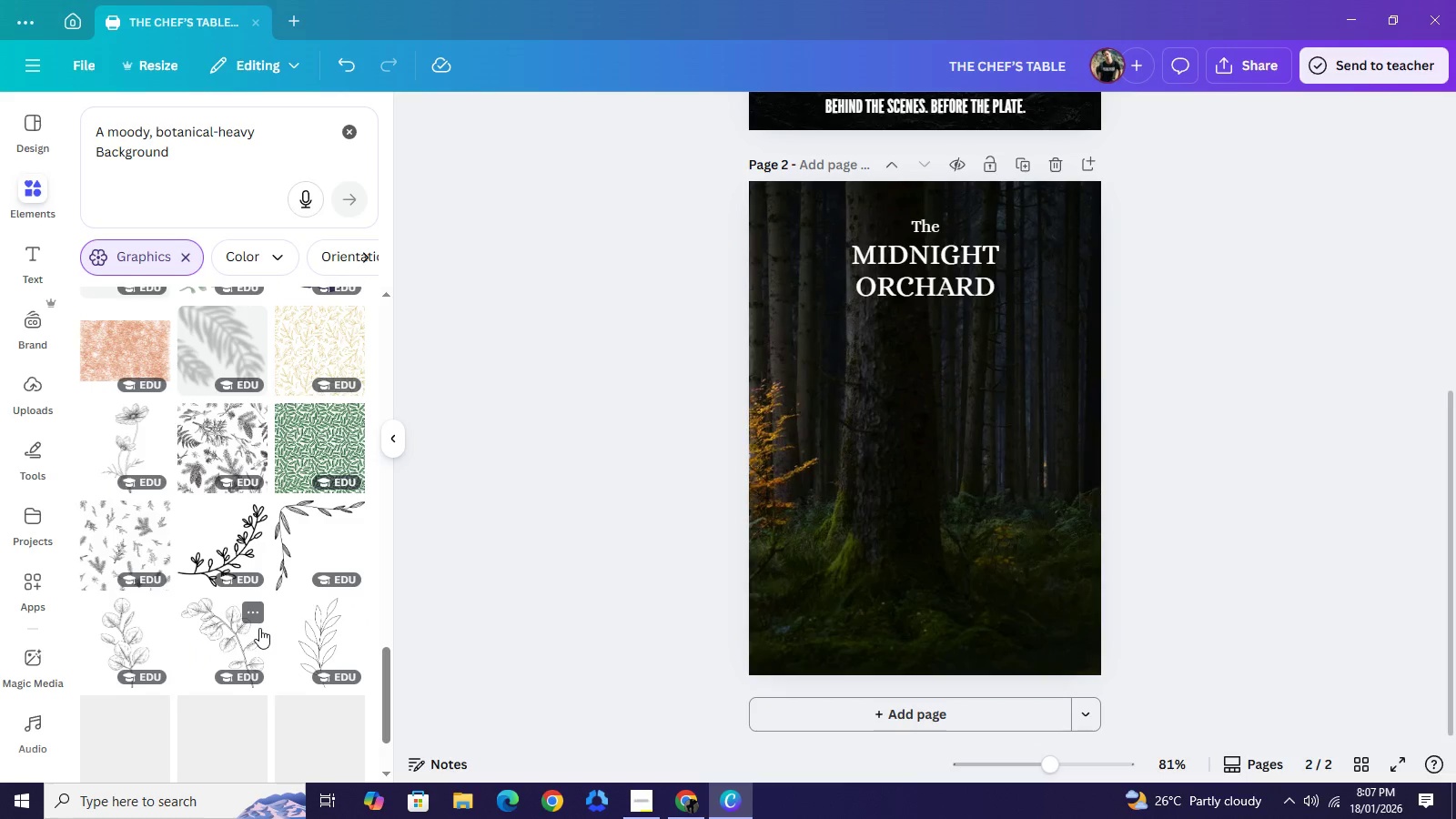 
scroll: coordinate [176, 441], scroll_direction: up, amount: 11.0
 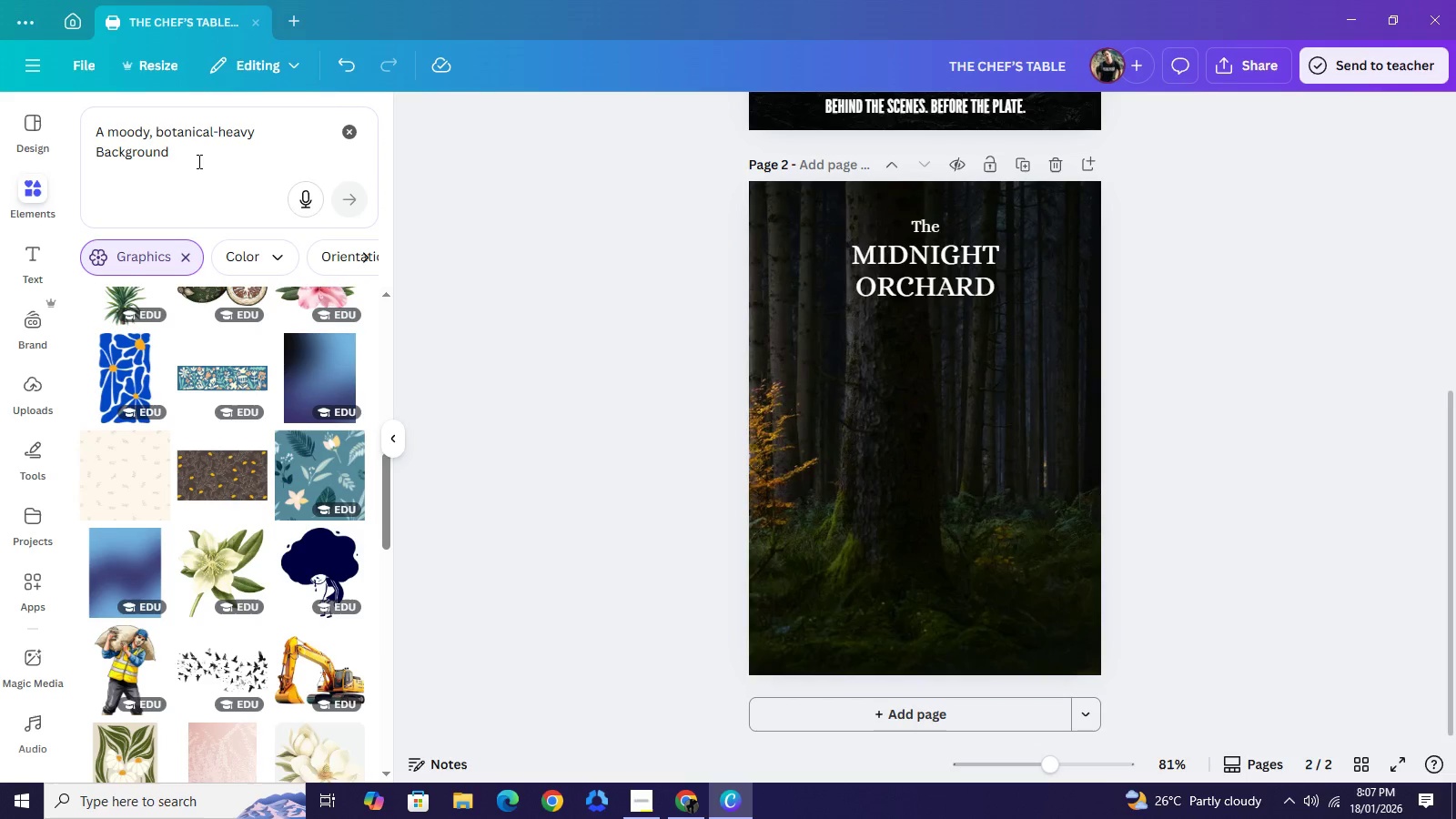 
left_click_drag(start_coordinate=[197, 160], to_coordinate=[64, 120])
 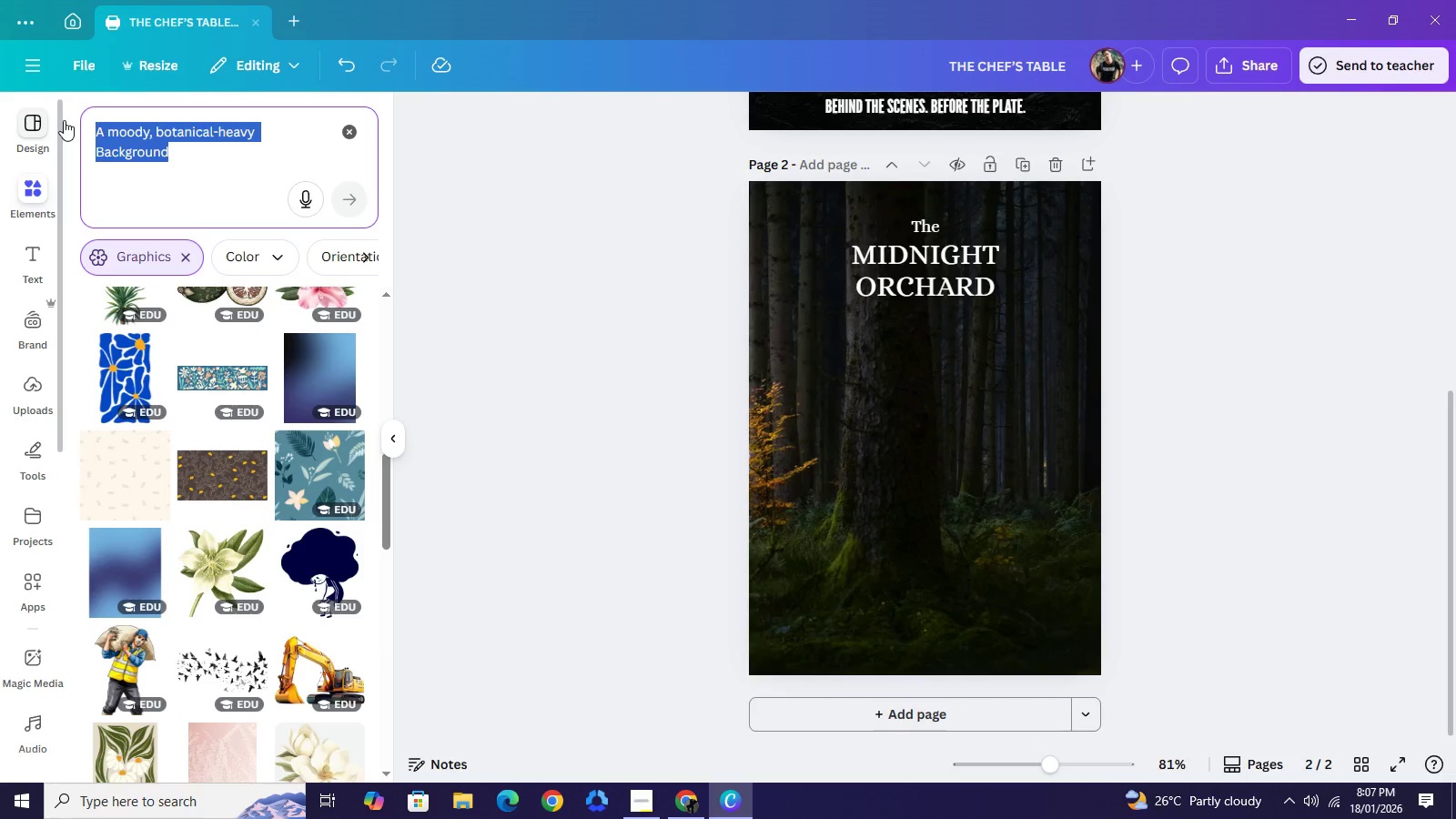 
type(botanical no)
key(Backspace)
key(Backspace)
type(border)
 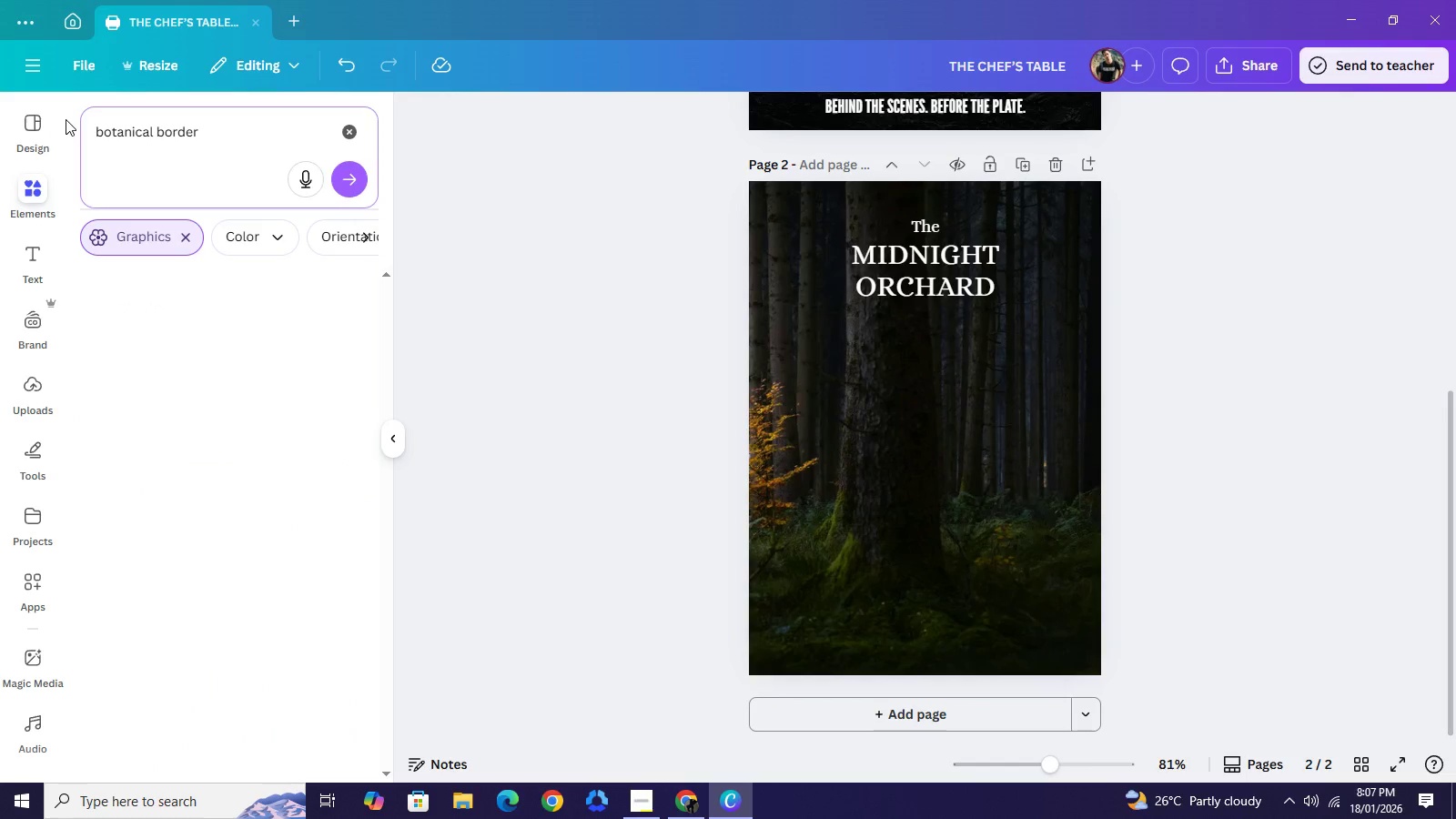 
key(Enter)
 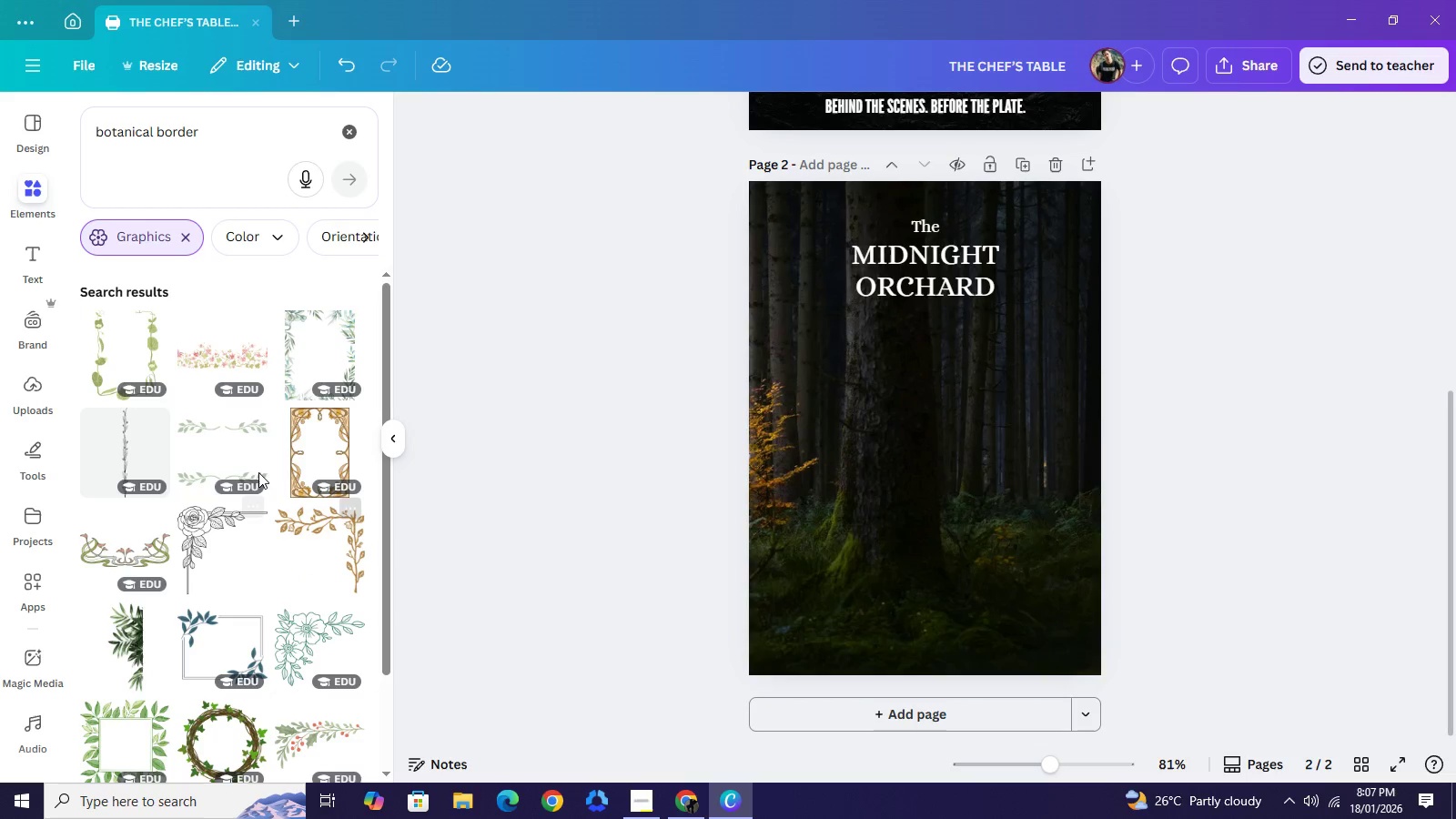 
scroll: coordinate [318, 592], scroll_direction: down, amount: 9.0
 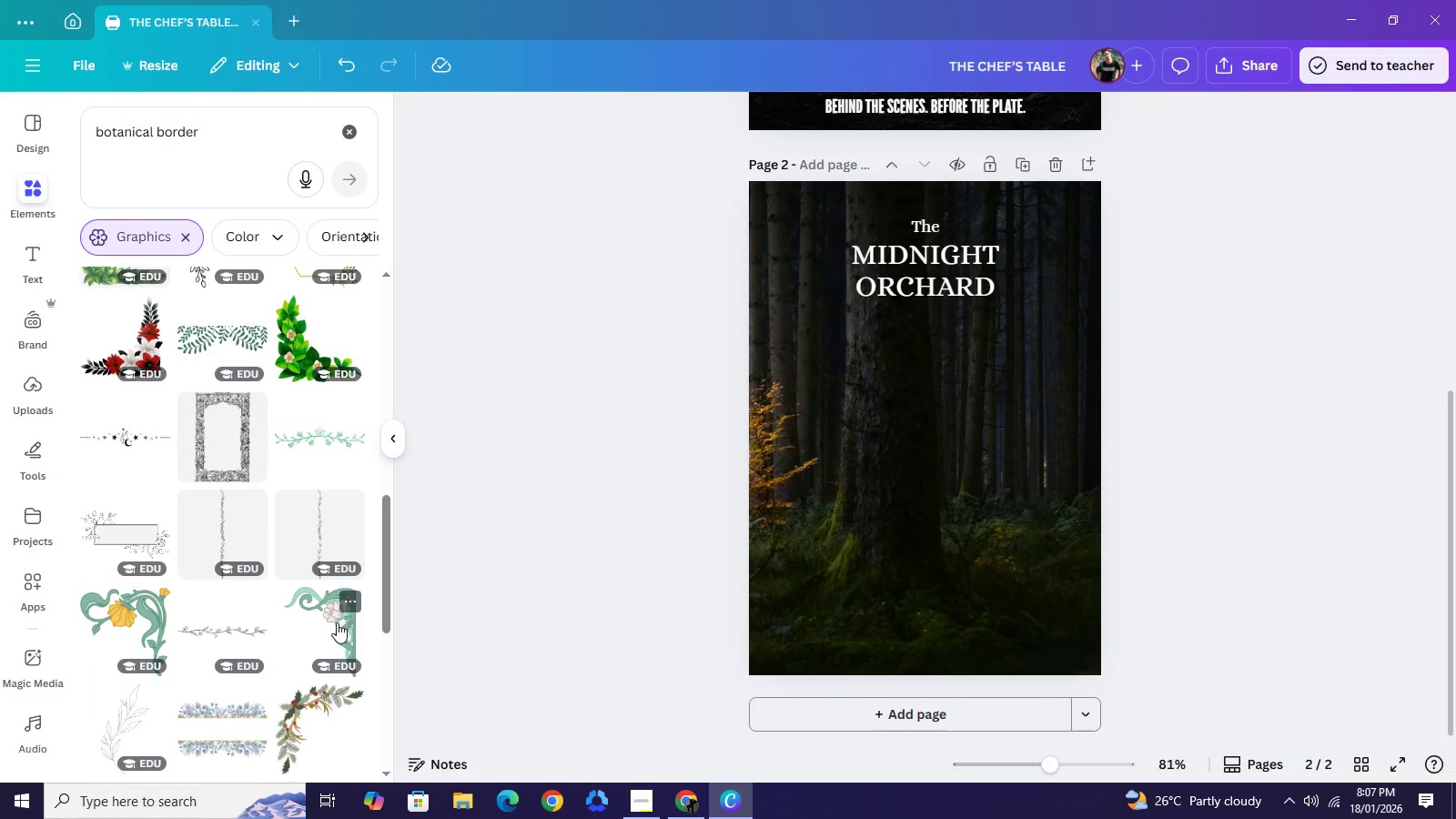 
left_click([336, 622])
 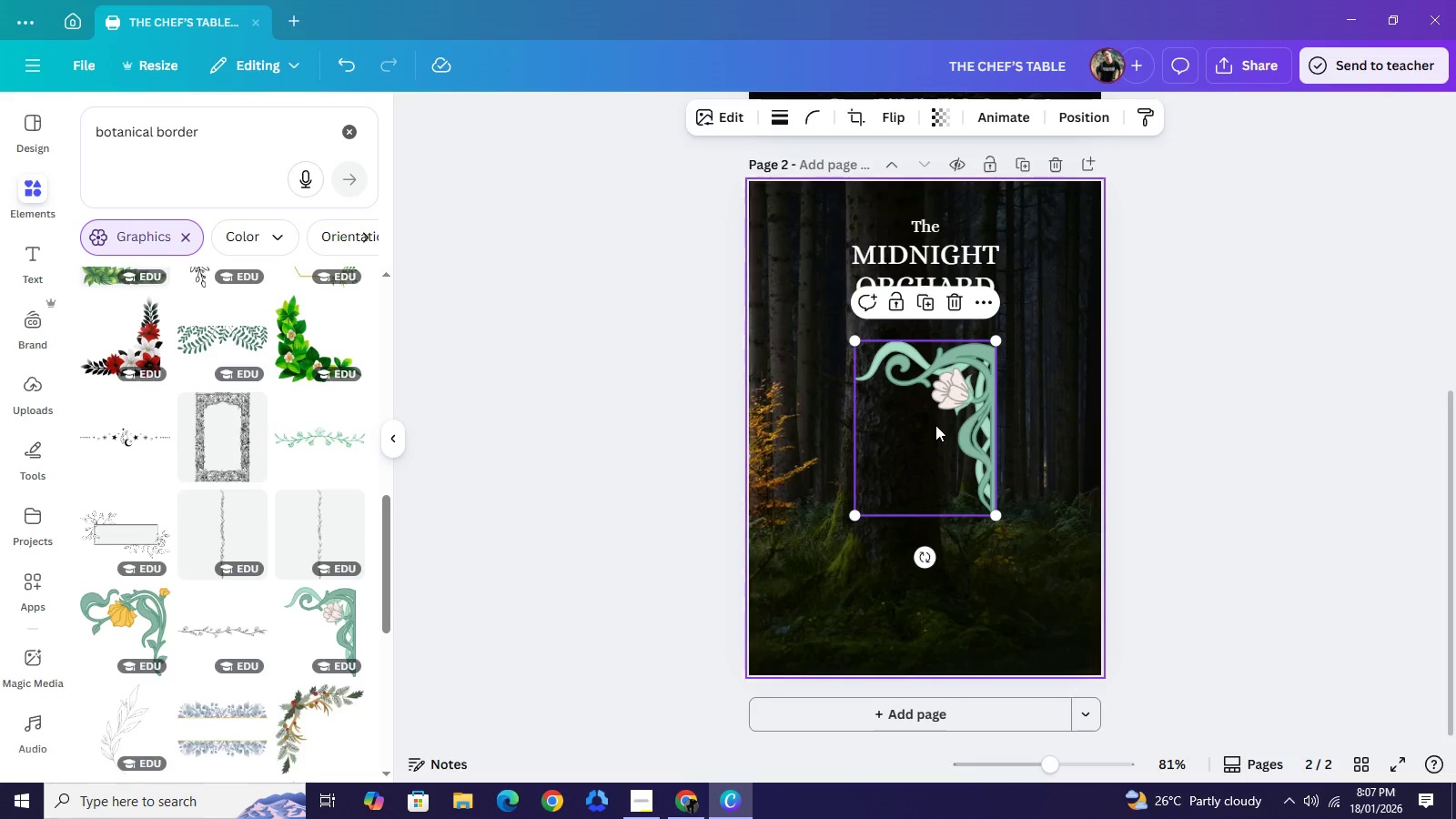 
left_click_drag(start_coordinate=[935, 426], to_coordinate=[1029, 262])
 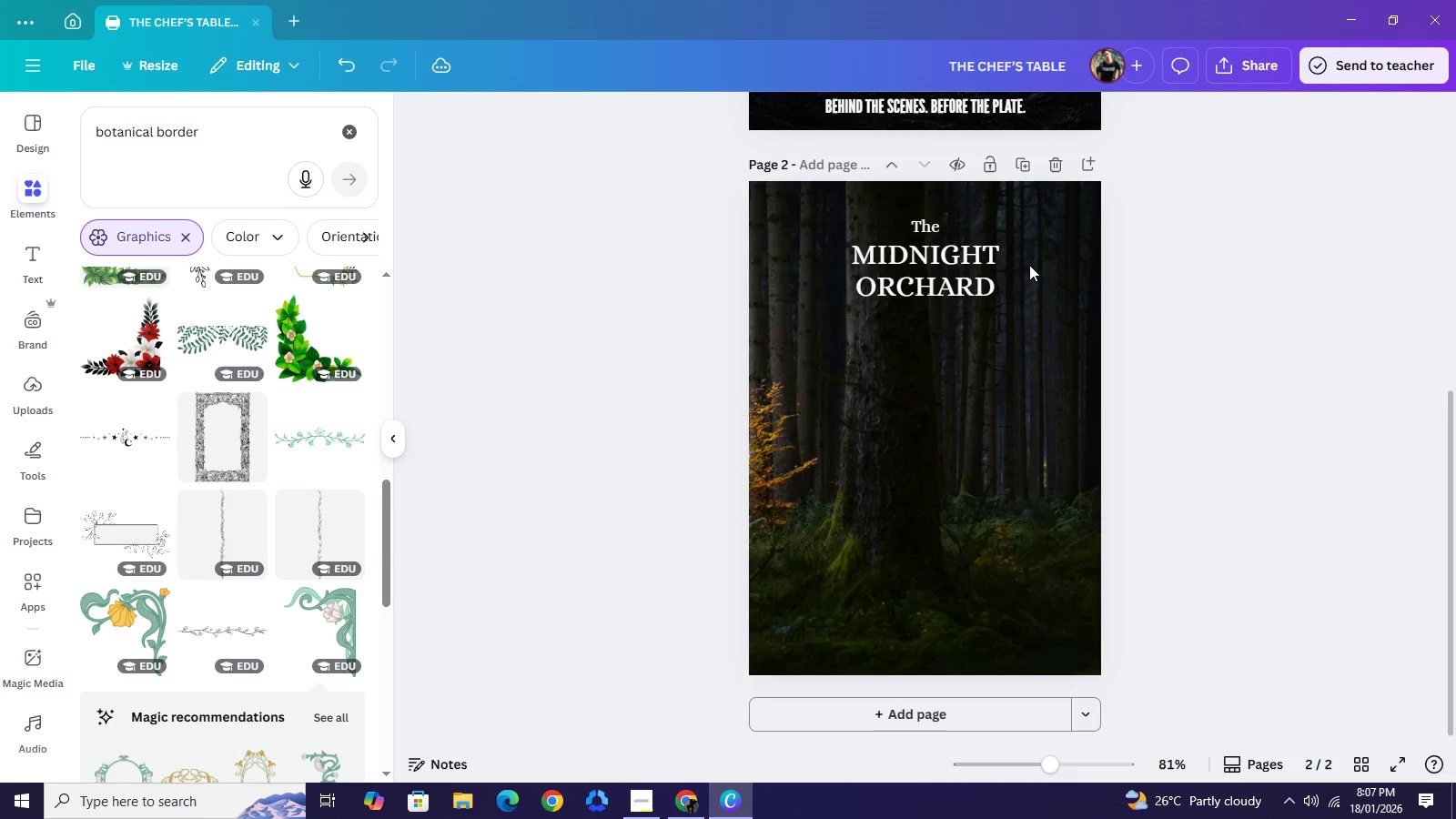 
key(Backspace)
 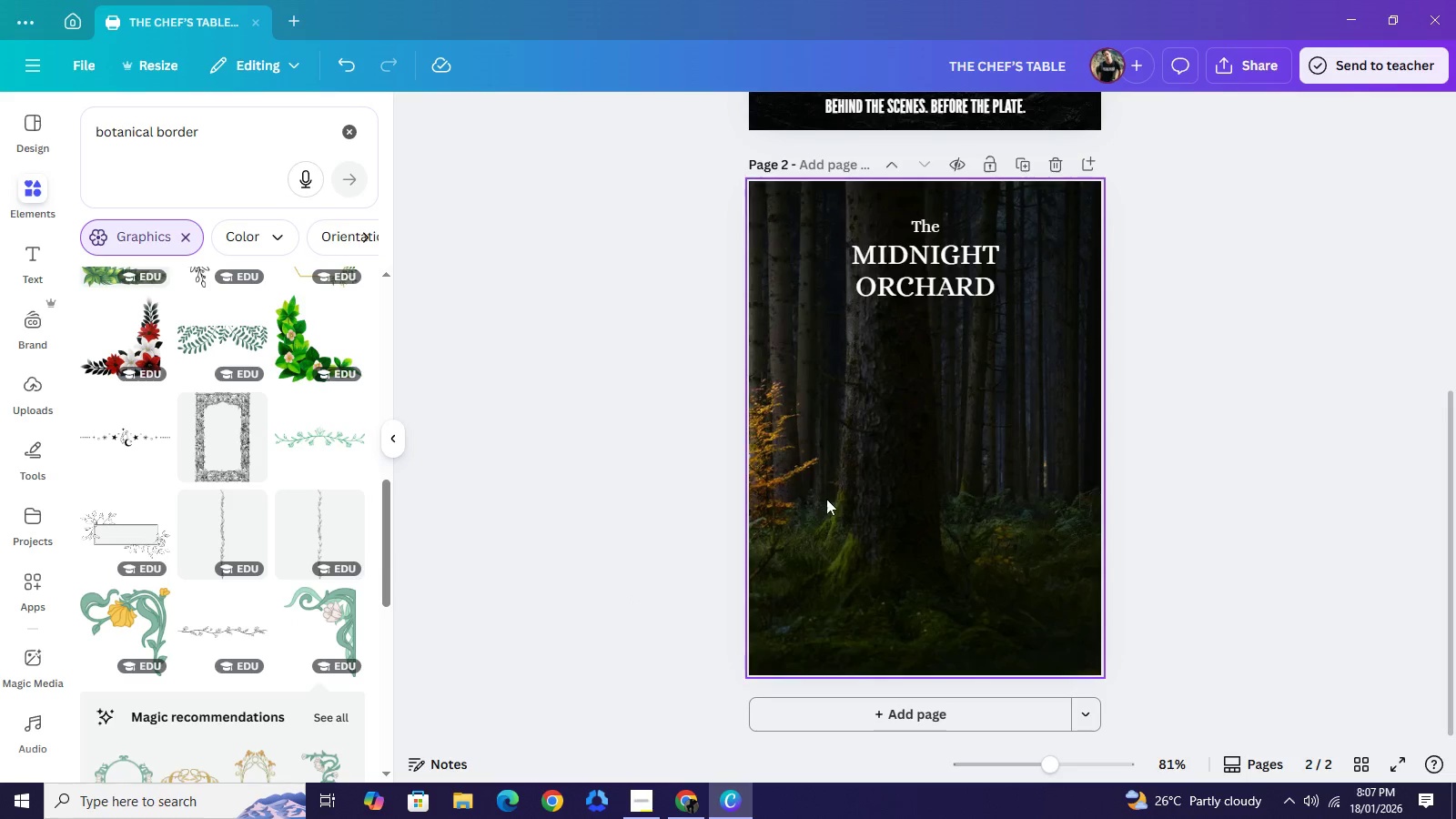 
scroll: coordinate [306, 581], scroll_direction: down, amount: 2.0
 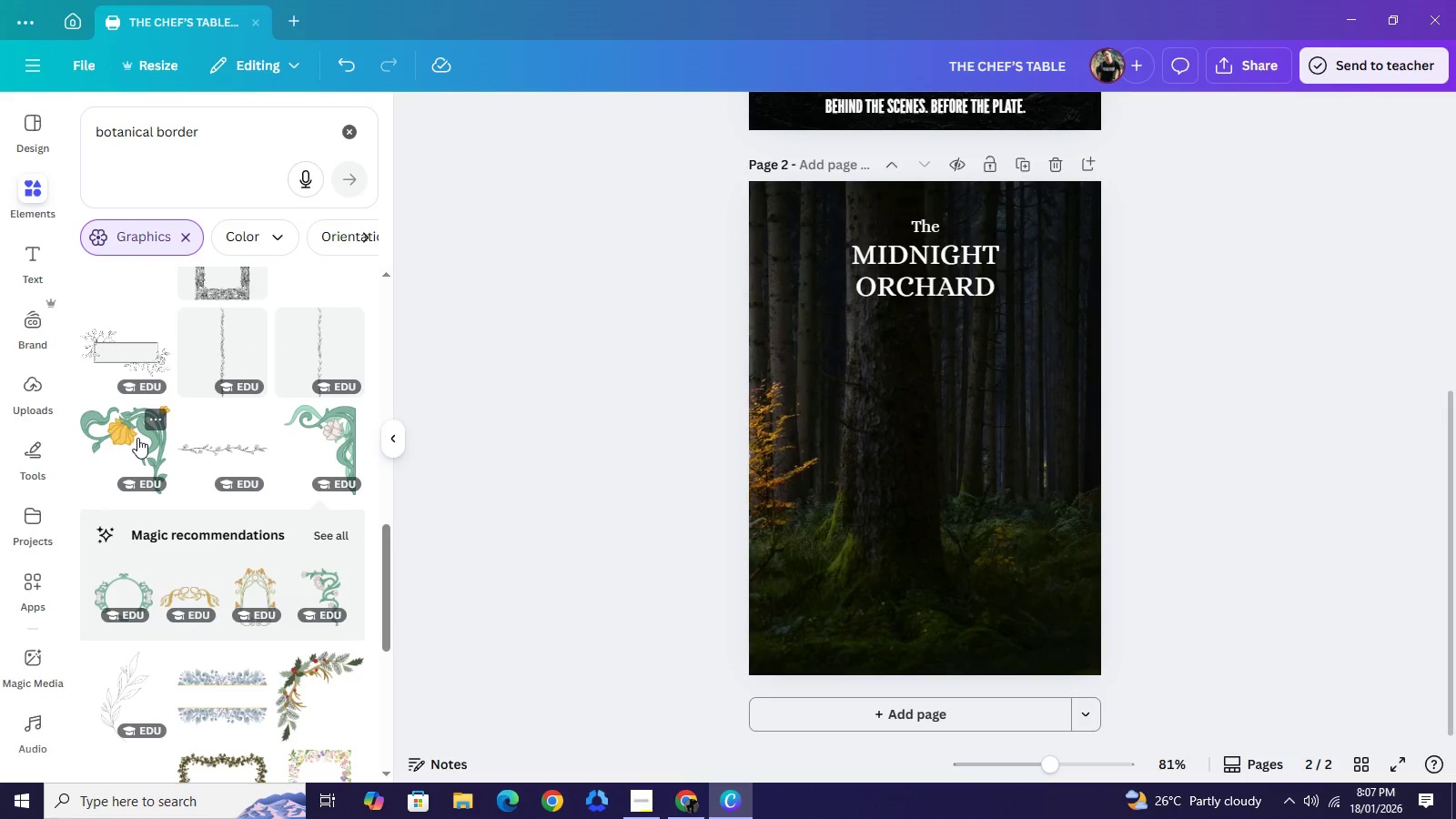 
left_click([137, 438])
 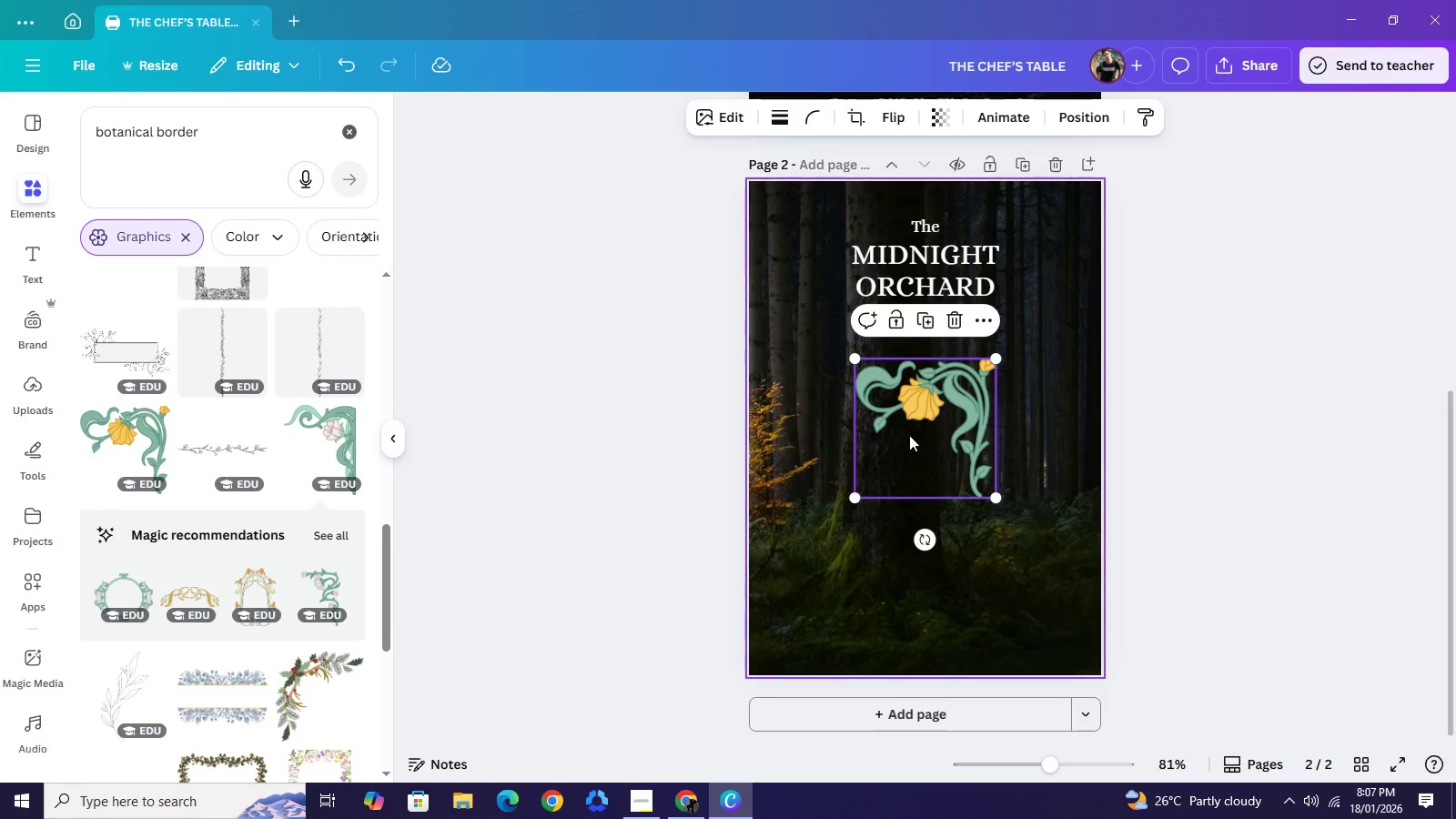 
left_click_drag(start_coordinate=[906, 440], to_coordinate=[1013, 258])
 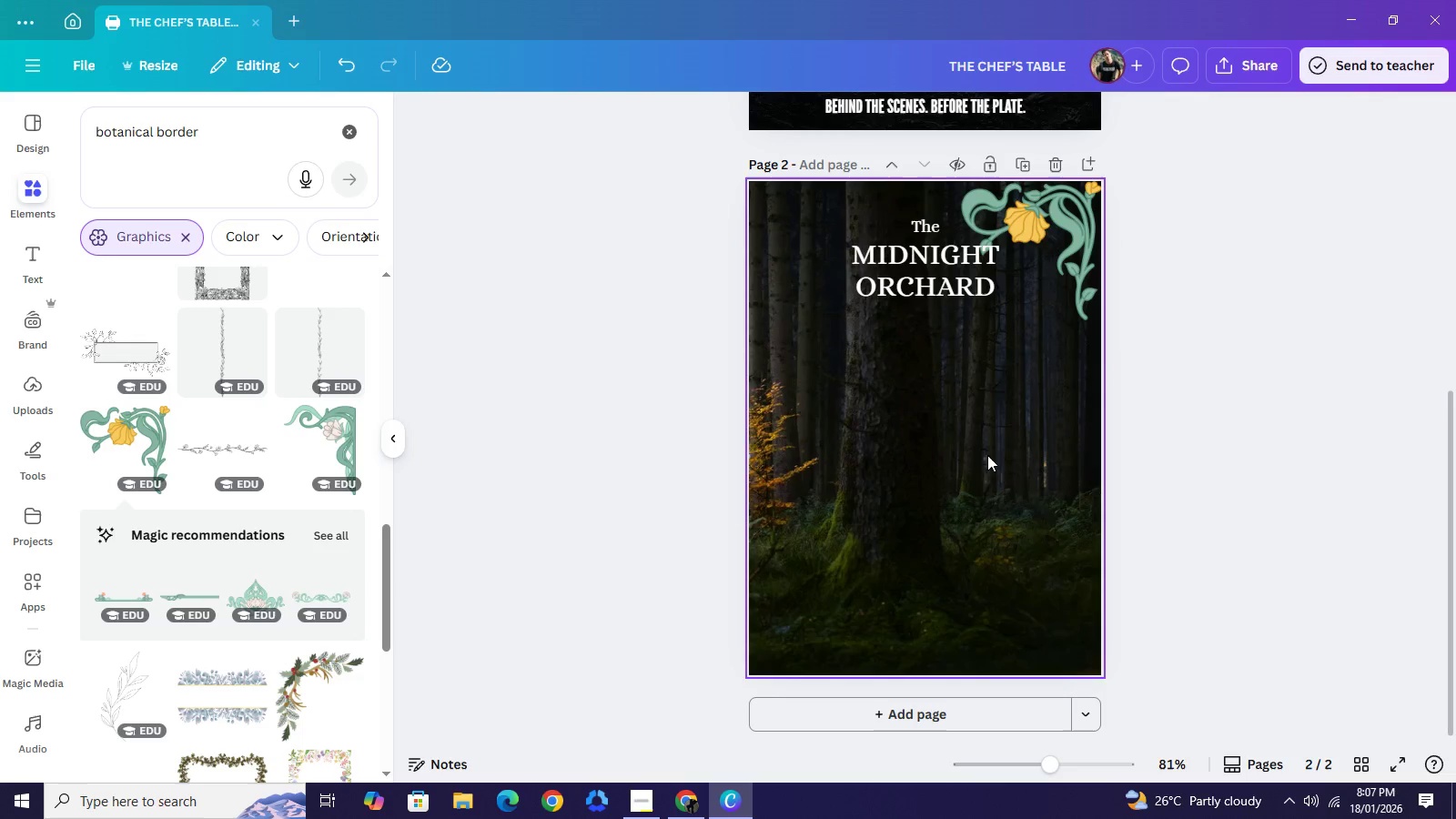 
left_click([977, 470])
 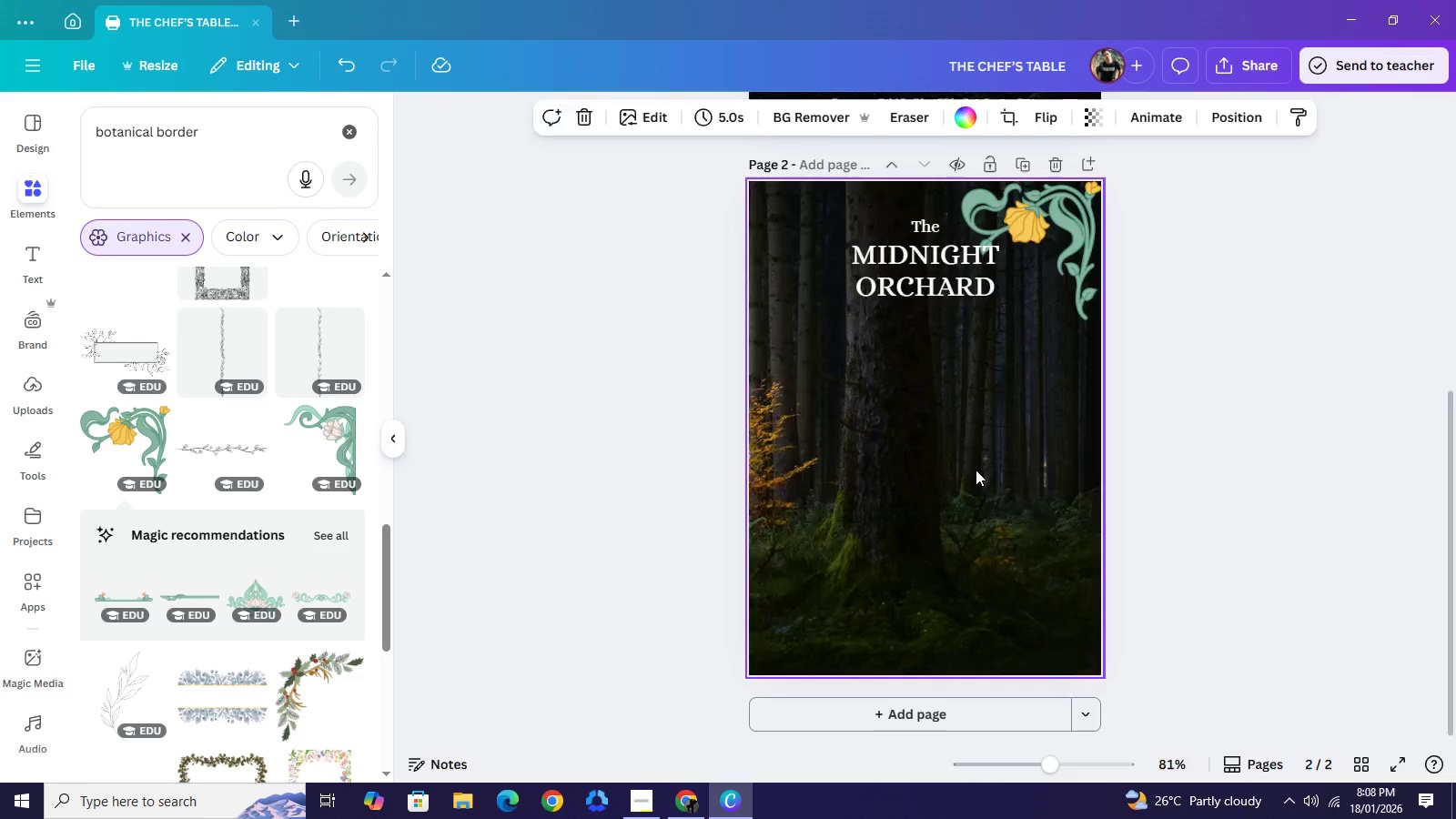 
key(Backspace)
 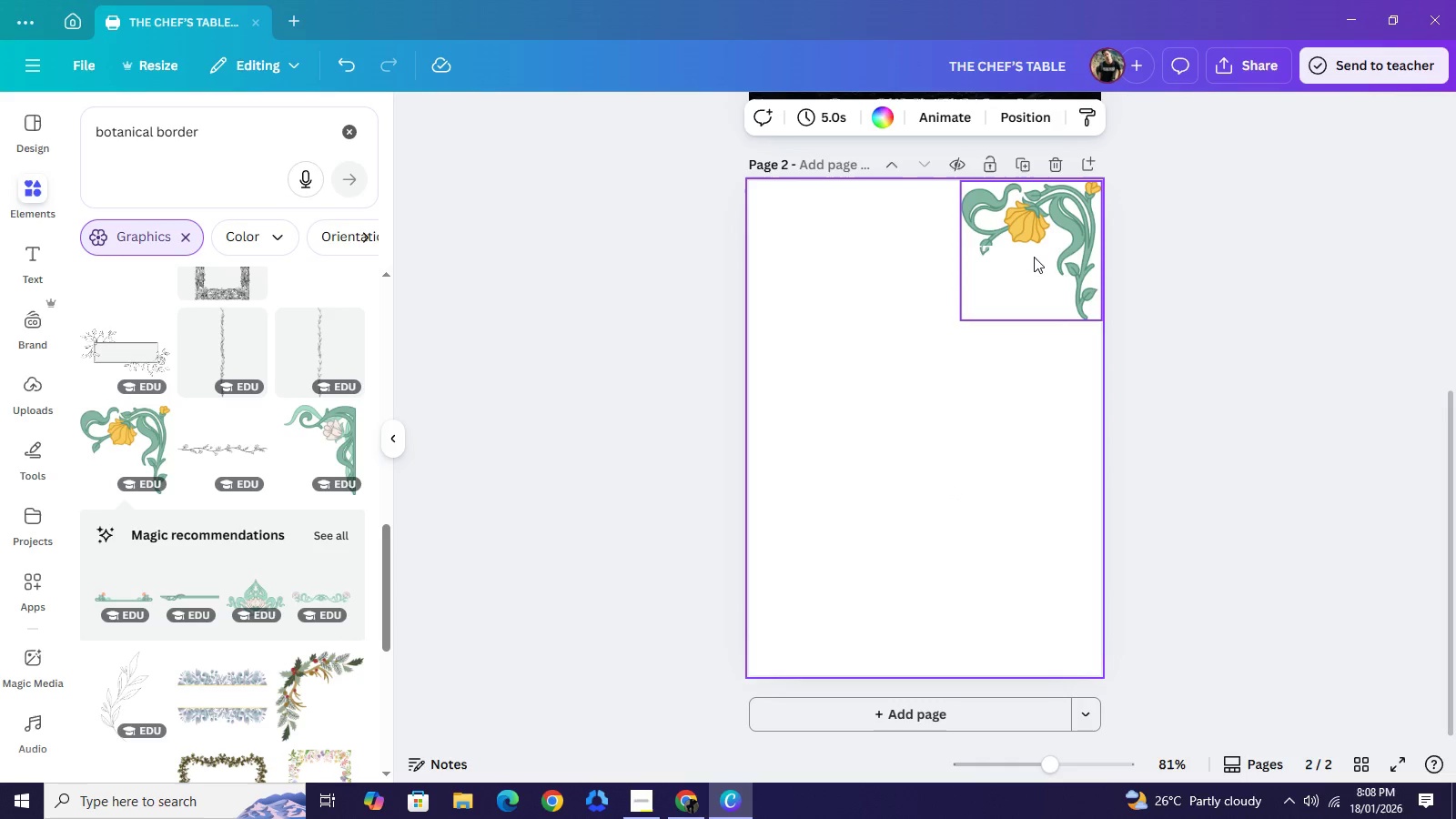 
key(Control+C)
 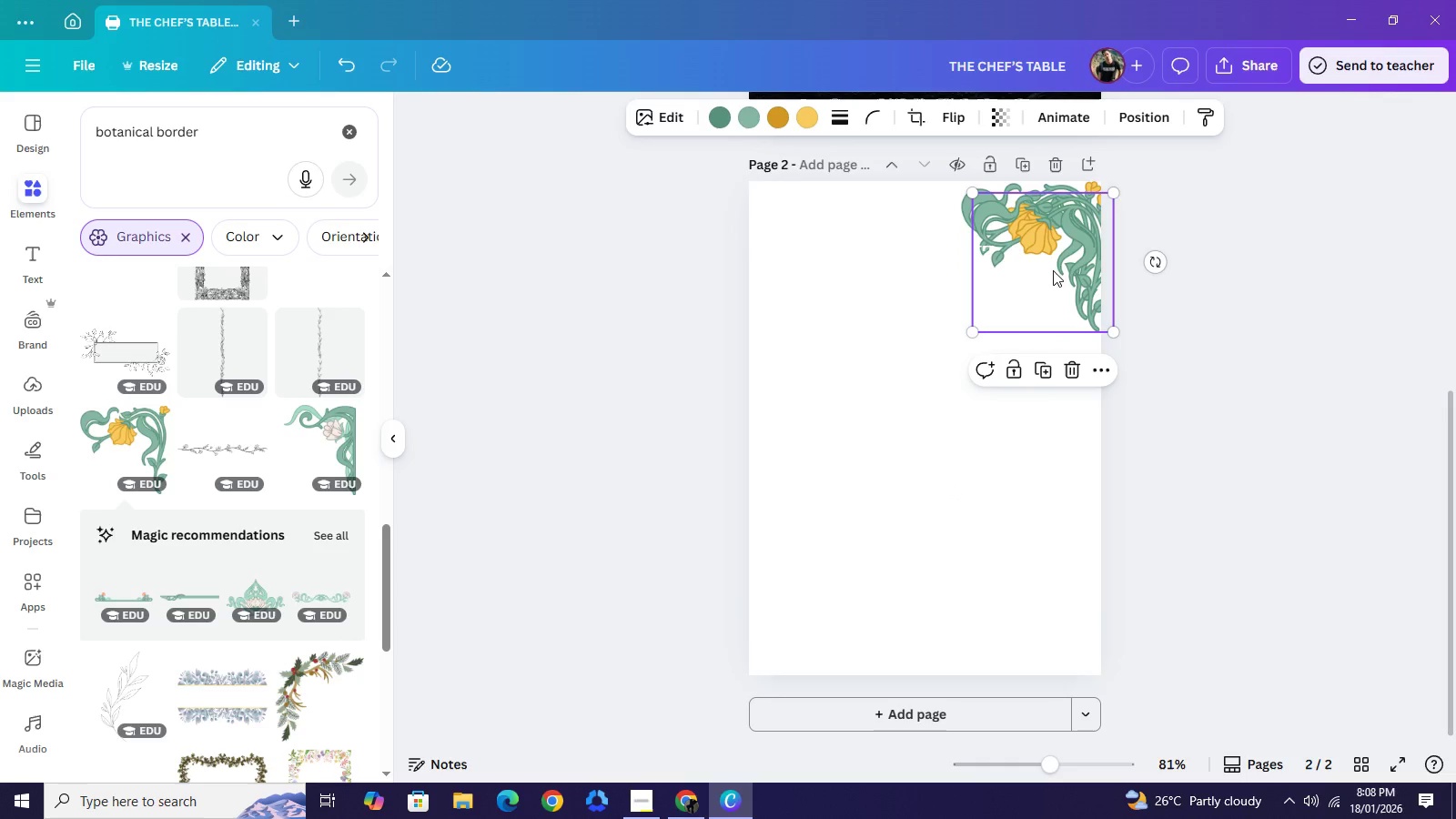 
key(Control+V)
 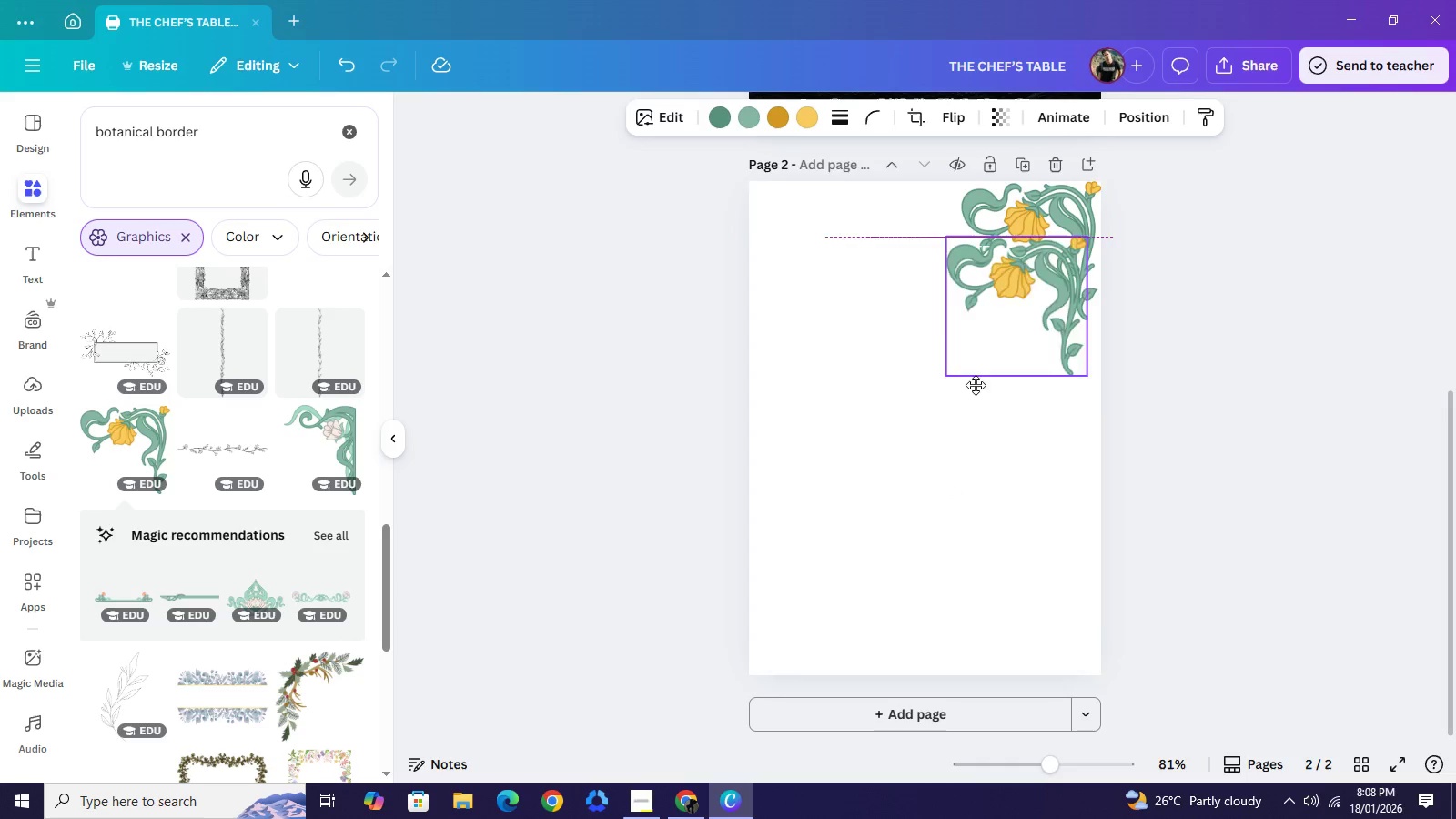 
left_click_drag(start_coordinate=[1048, 273], to_coordinate=[763, 621])
 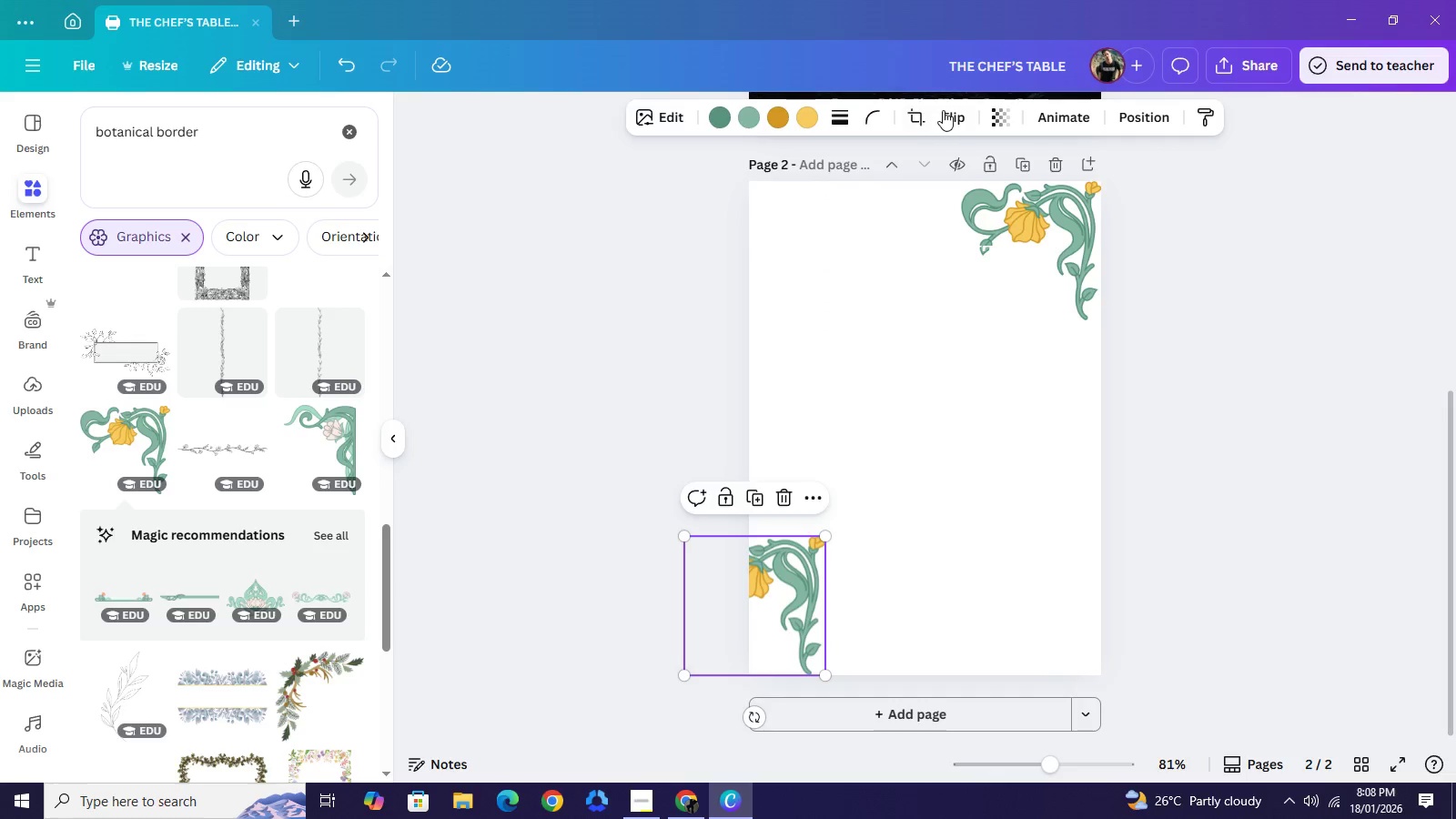 
left_click([943, 110])
 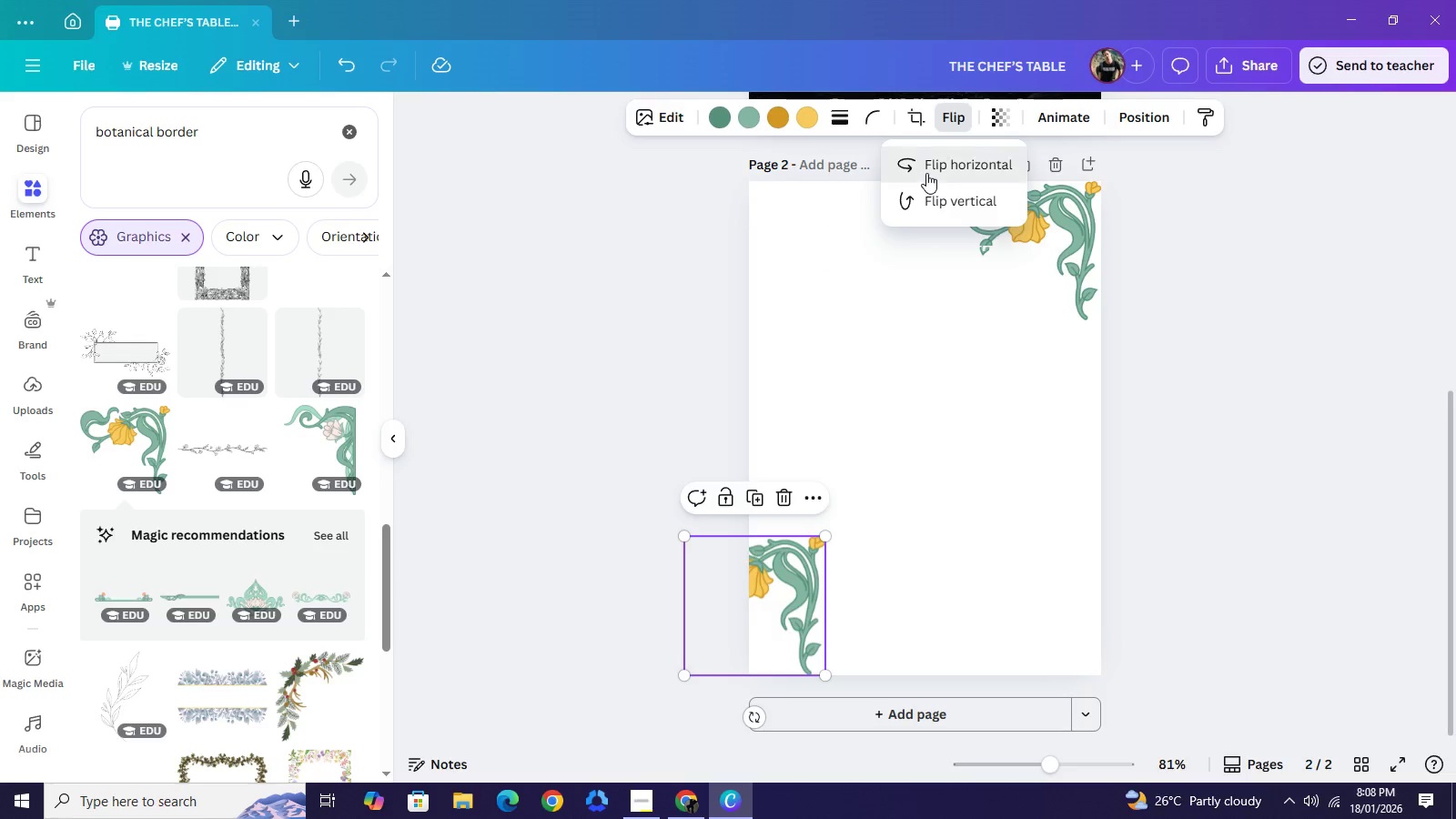 
left_click([926, 173])
 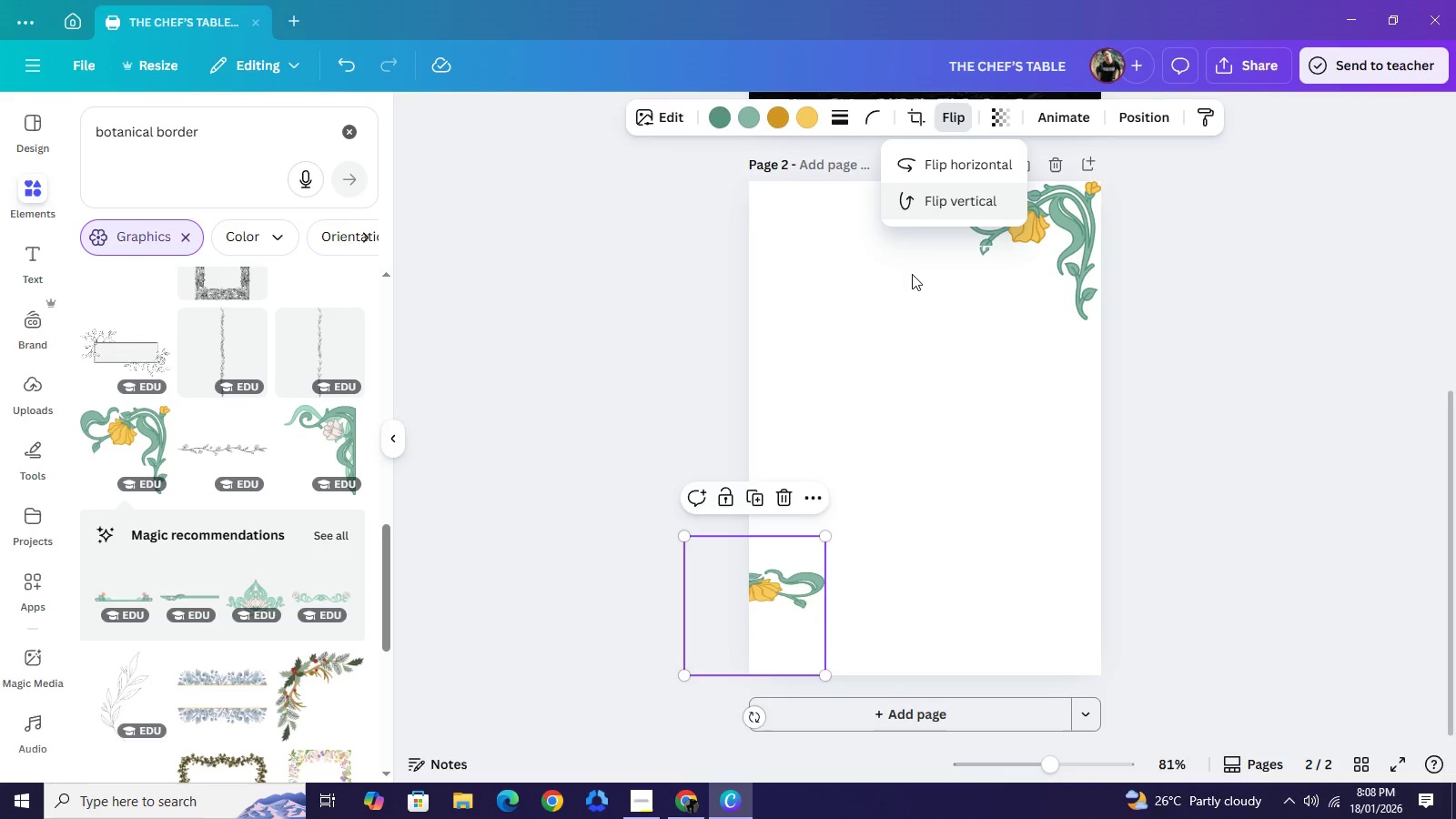 
left_click([927, 200])
 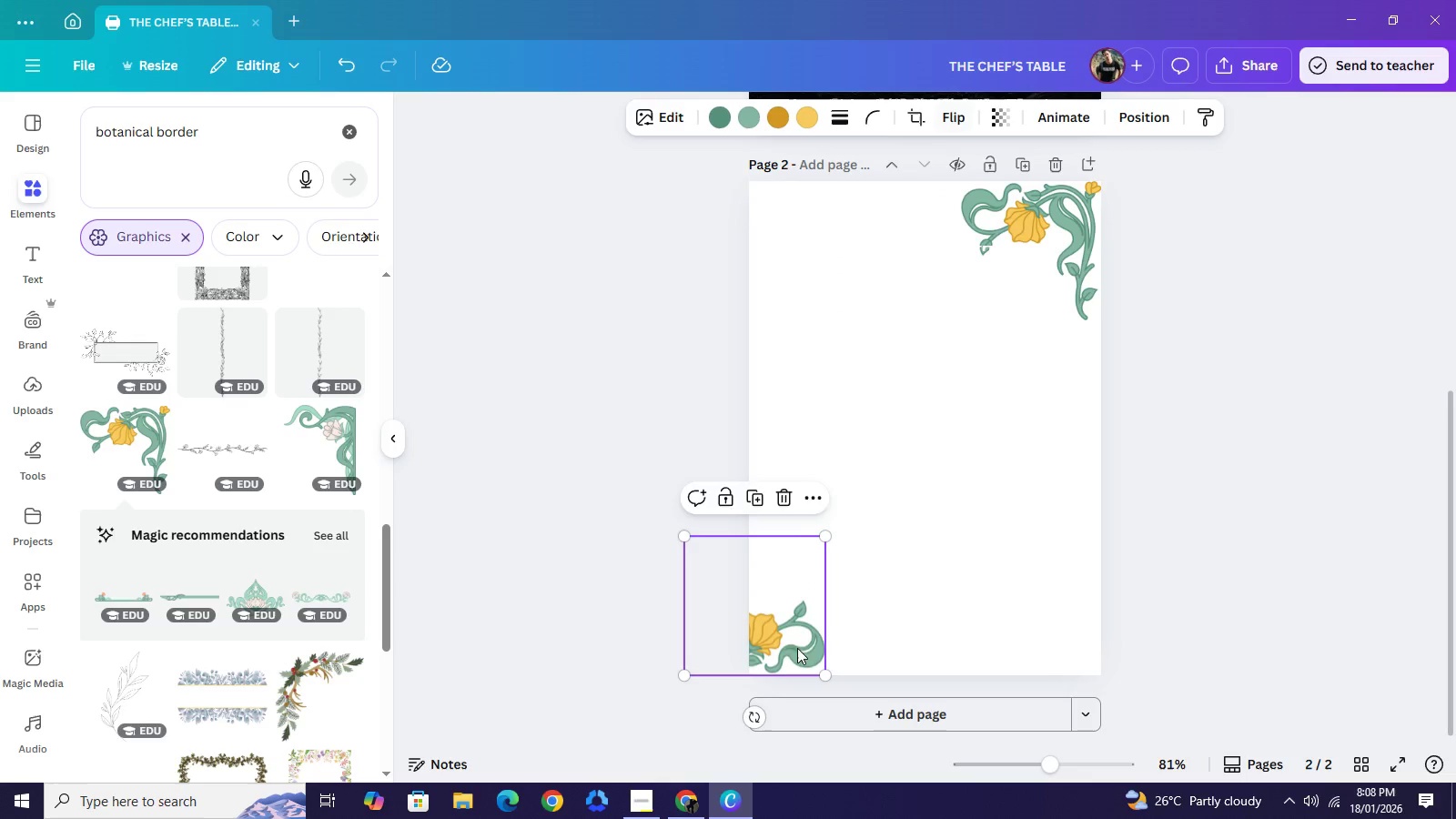 
left_click_drag(start_coordinate=[769, 649], to_coordinate=[836, 643])
 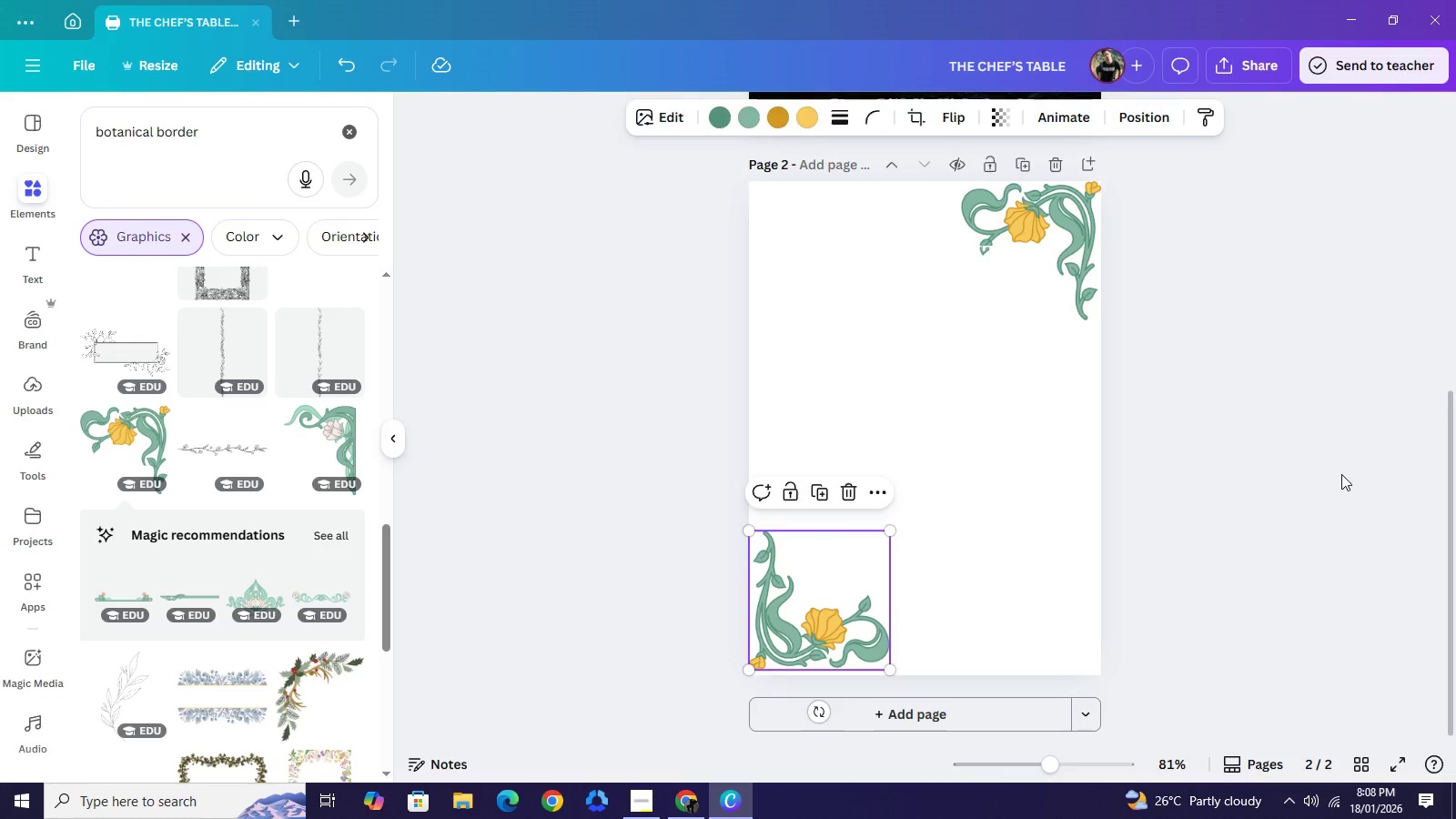 
left_click([1356, 471])
 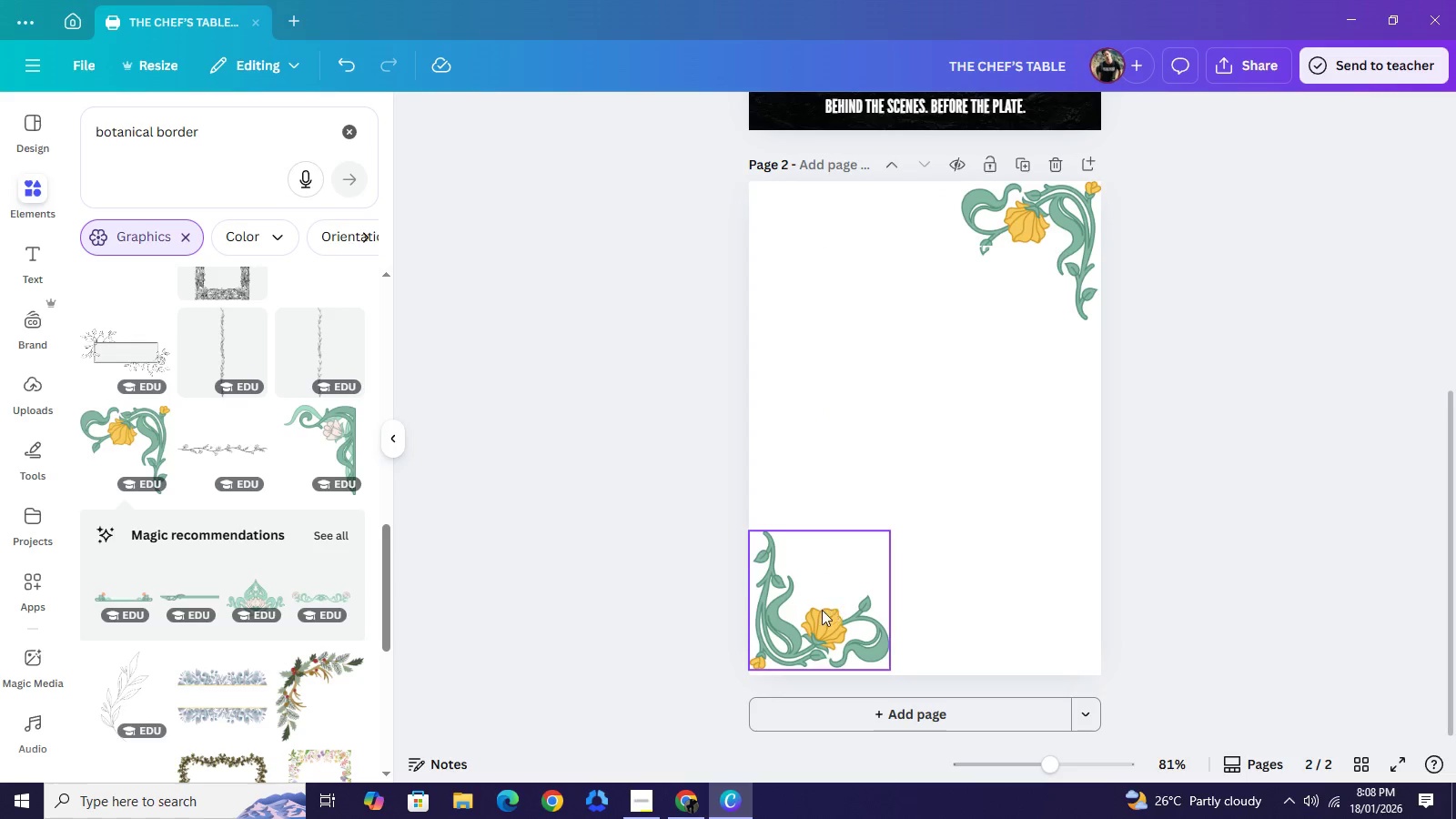 
left_click_drag(start_coordinate=[822, 610], to_coordinate=[822, 618])
 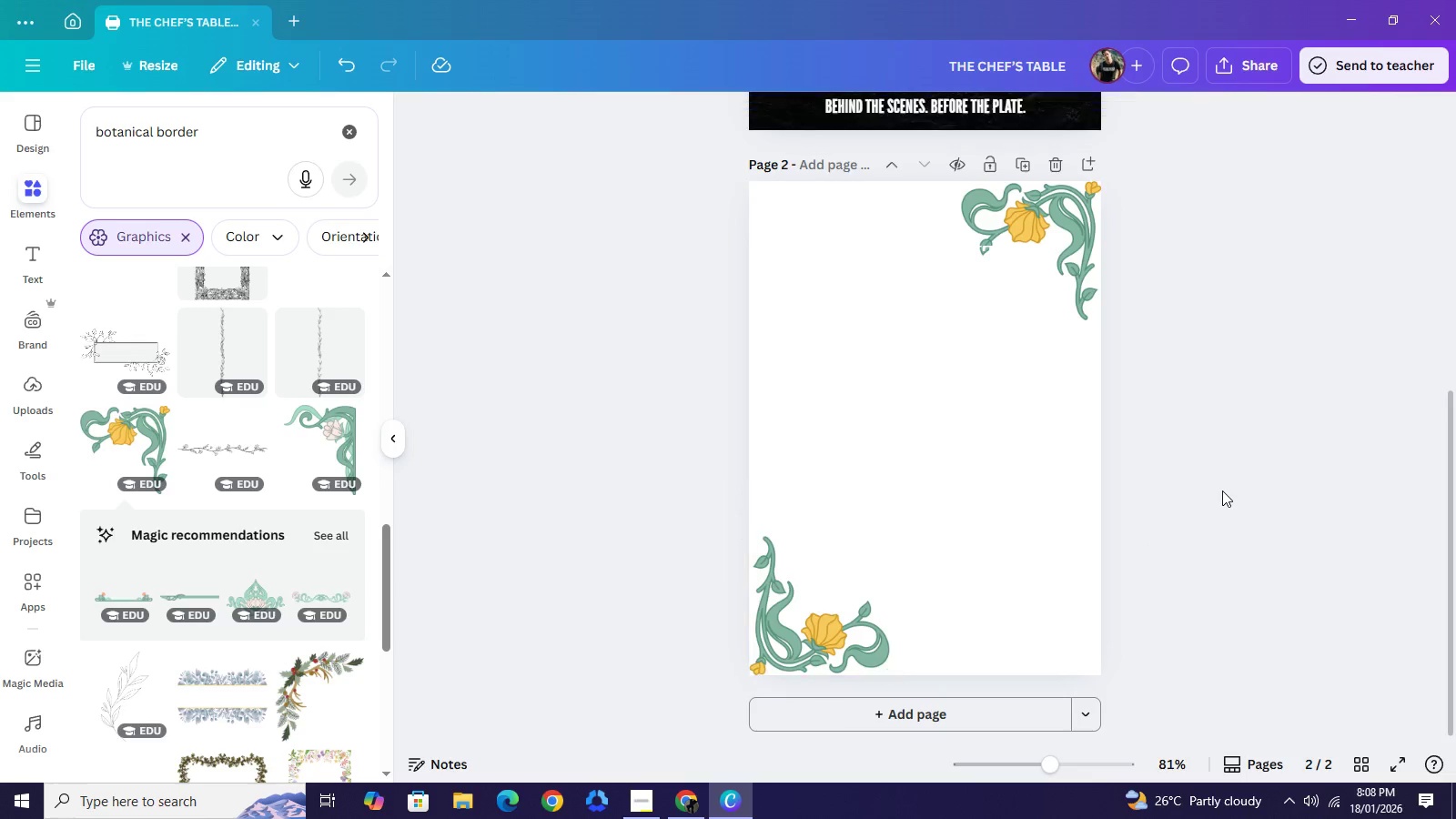 
left_click([1222, 490])
 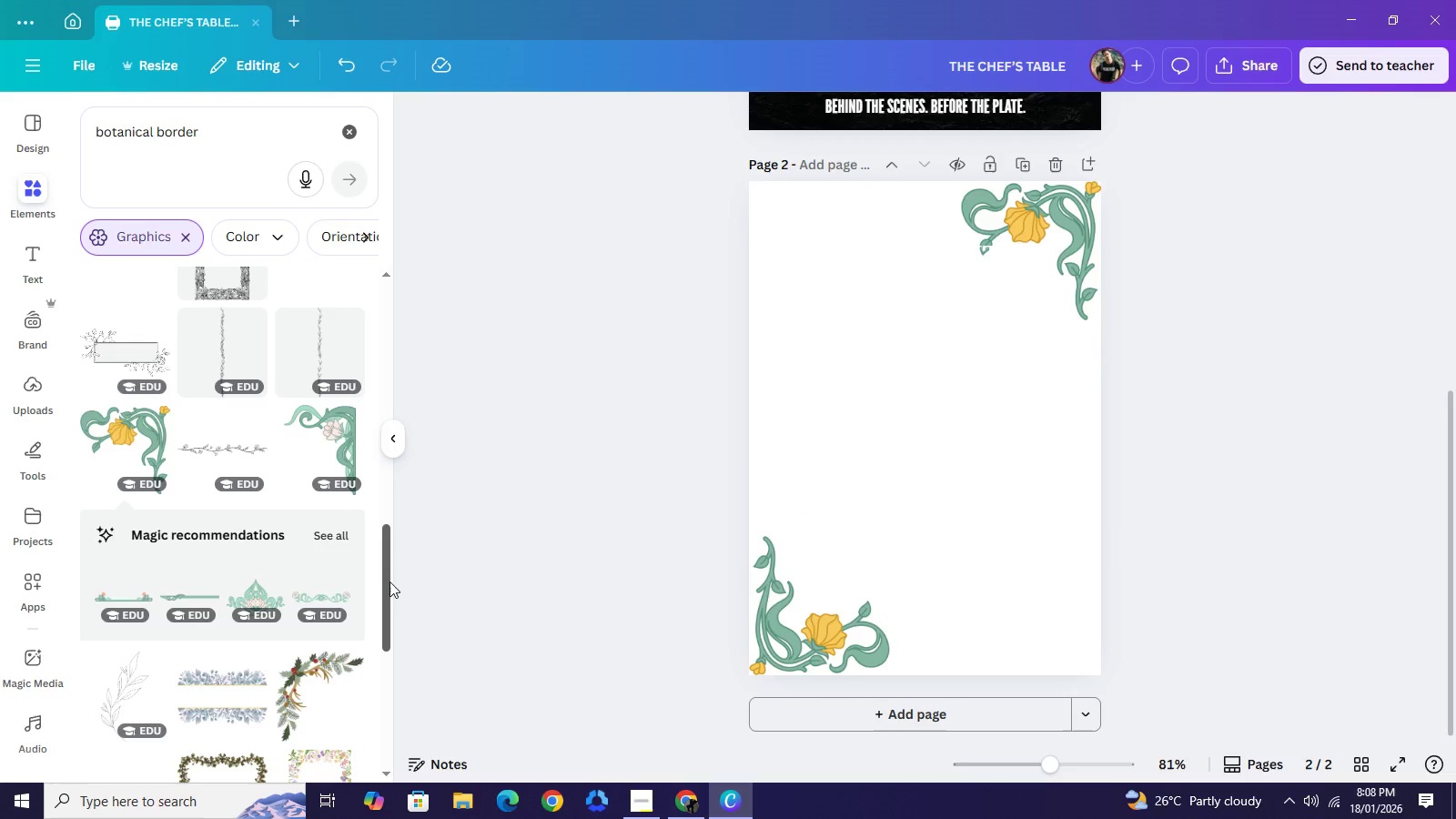 
scroll: coordinate [242, 691], scroll_direction: down, amount: 4.0
 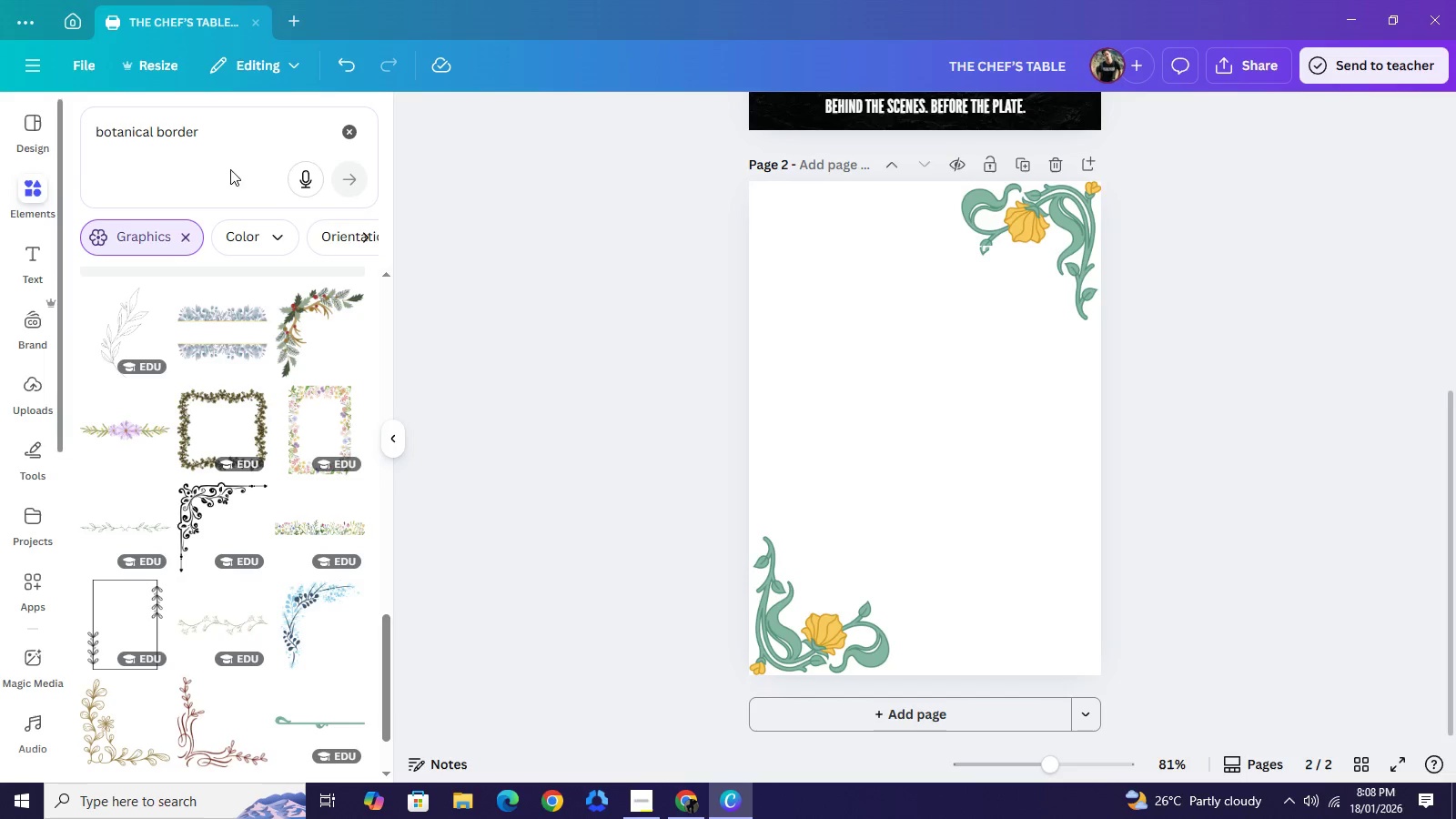 
left_click([350, 133])
 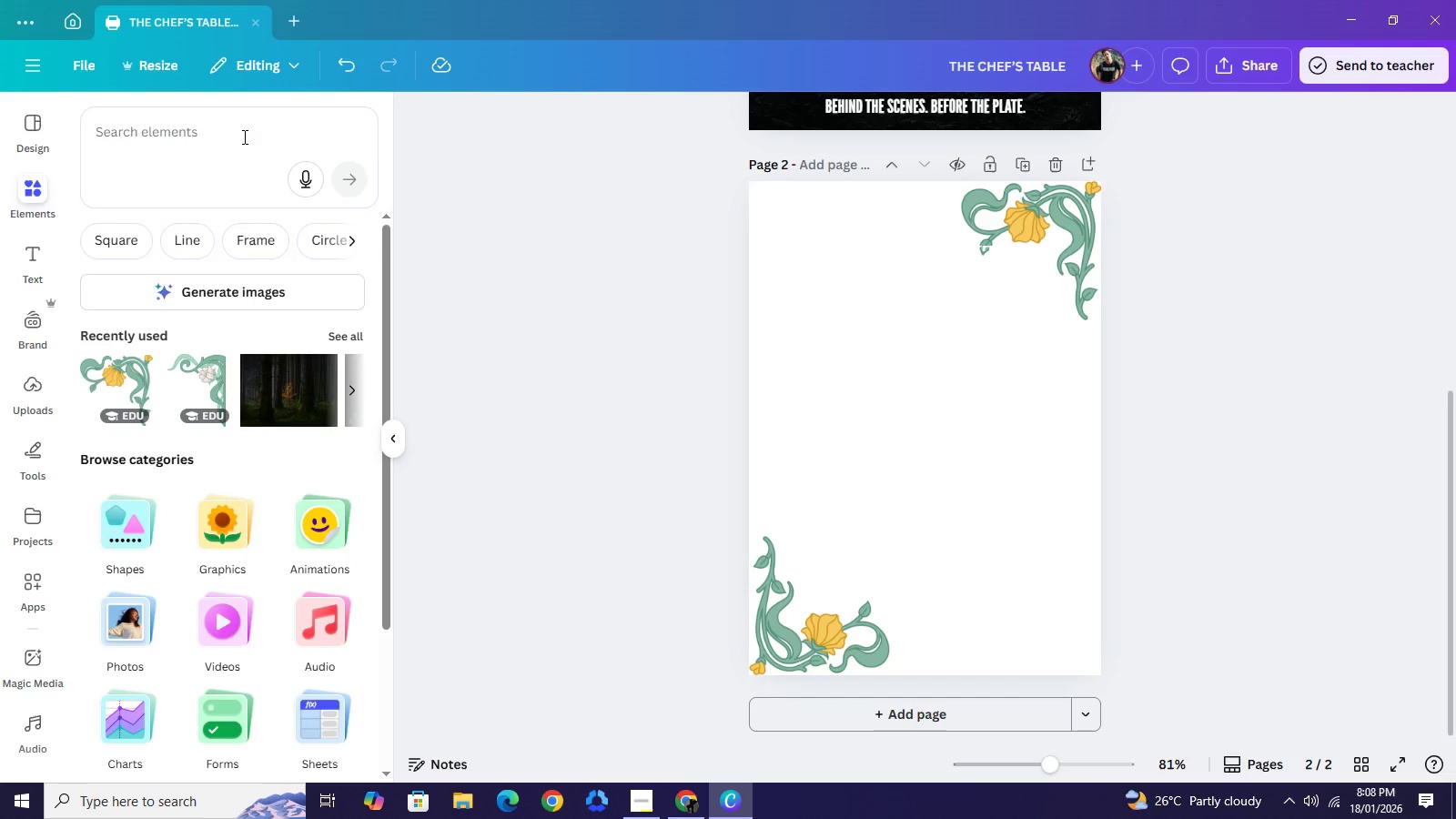 
left_click([243, 136])
 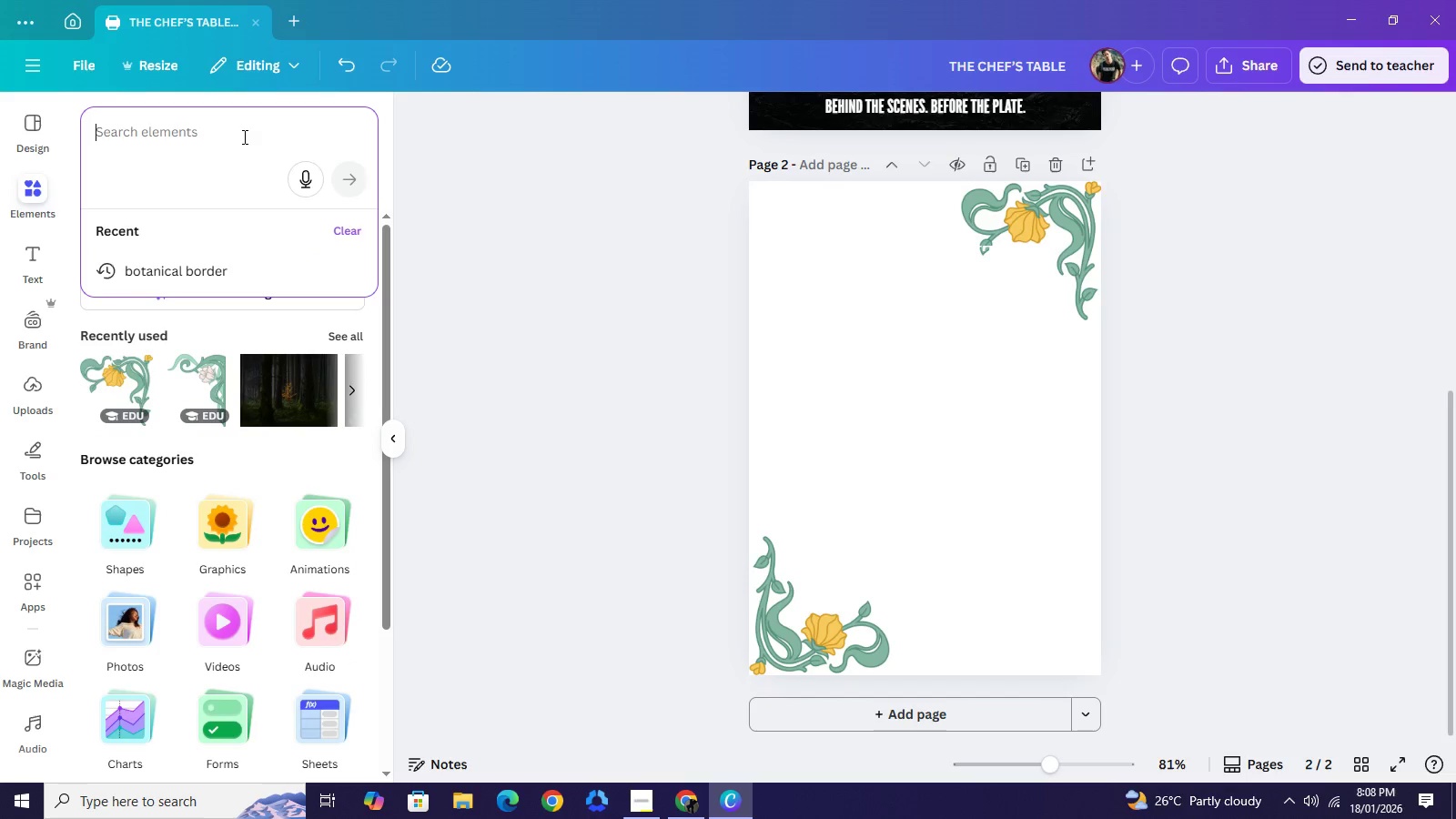 
type(flower background)
 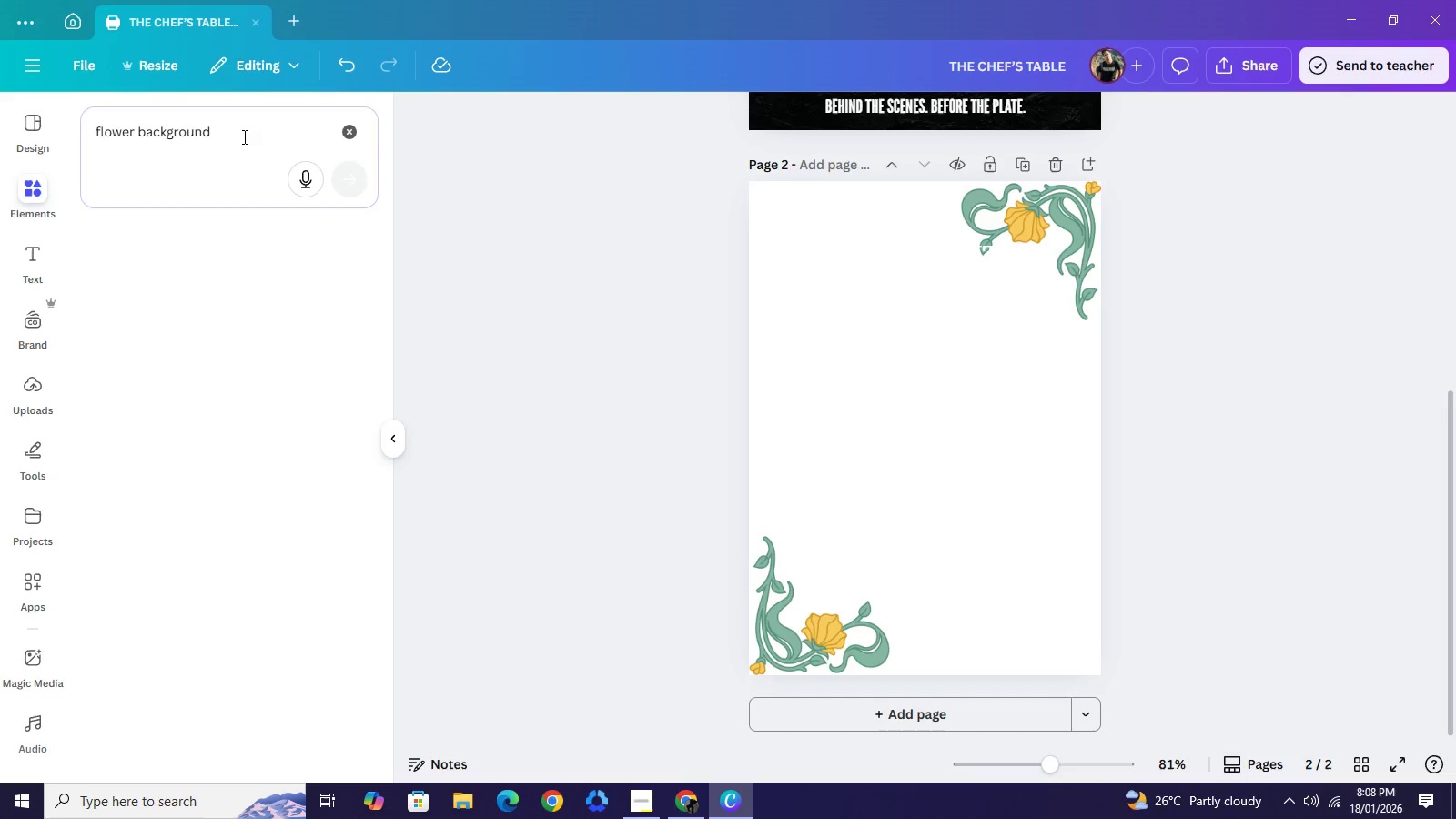 
key(Enter)
 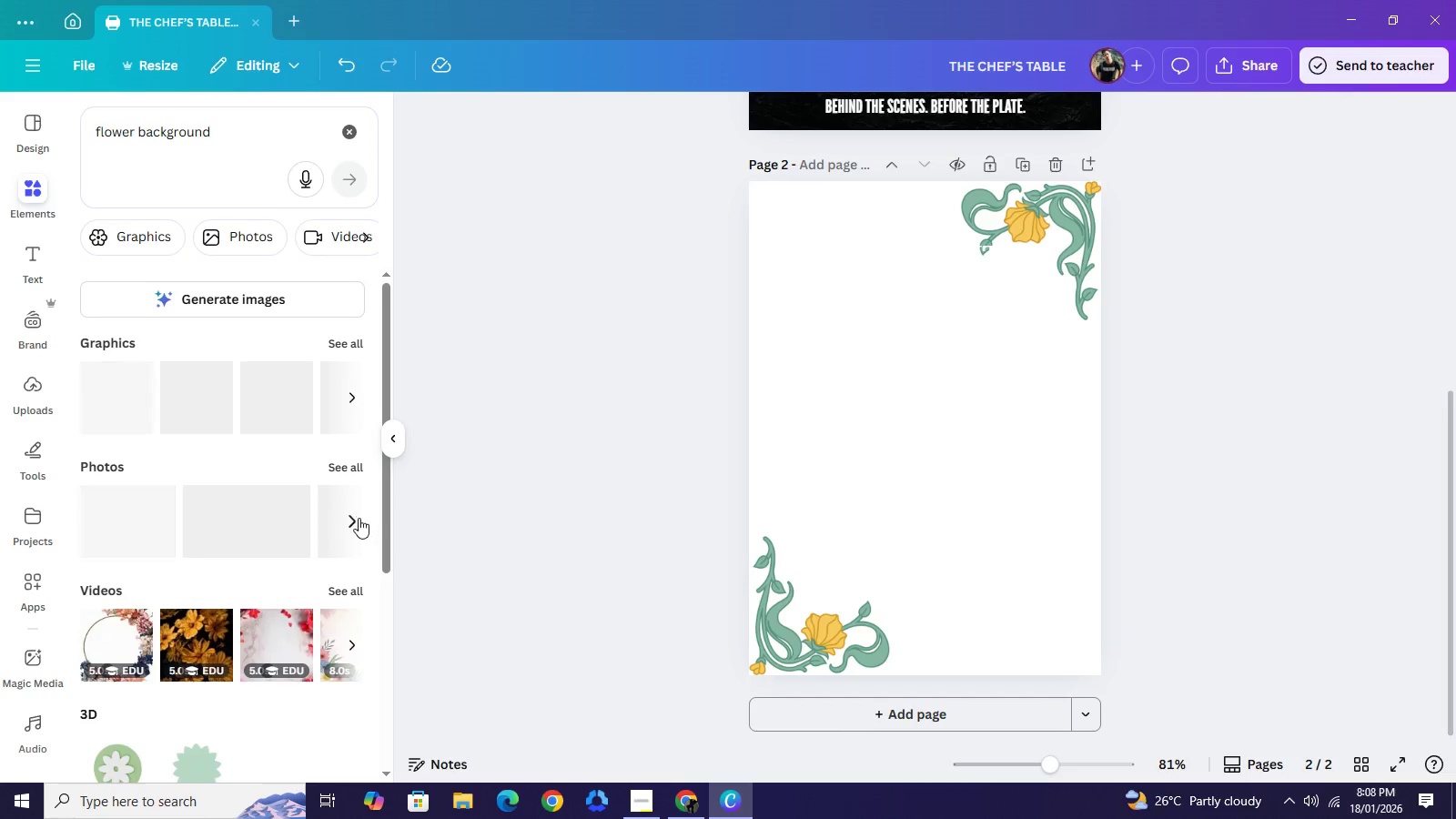 
mouse_move([347, 518])
 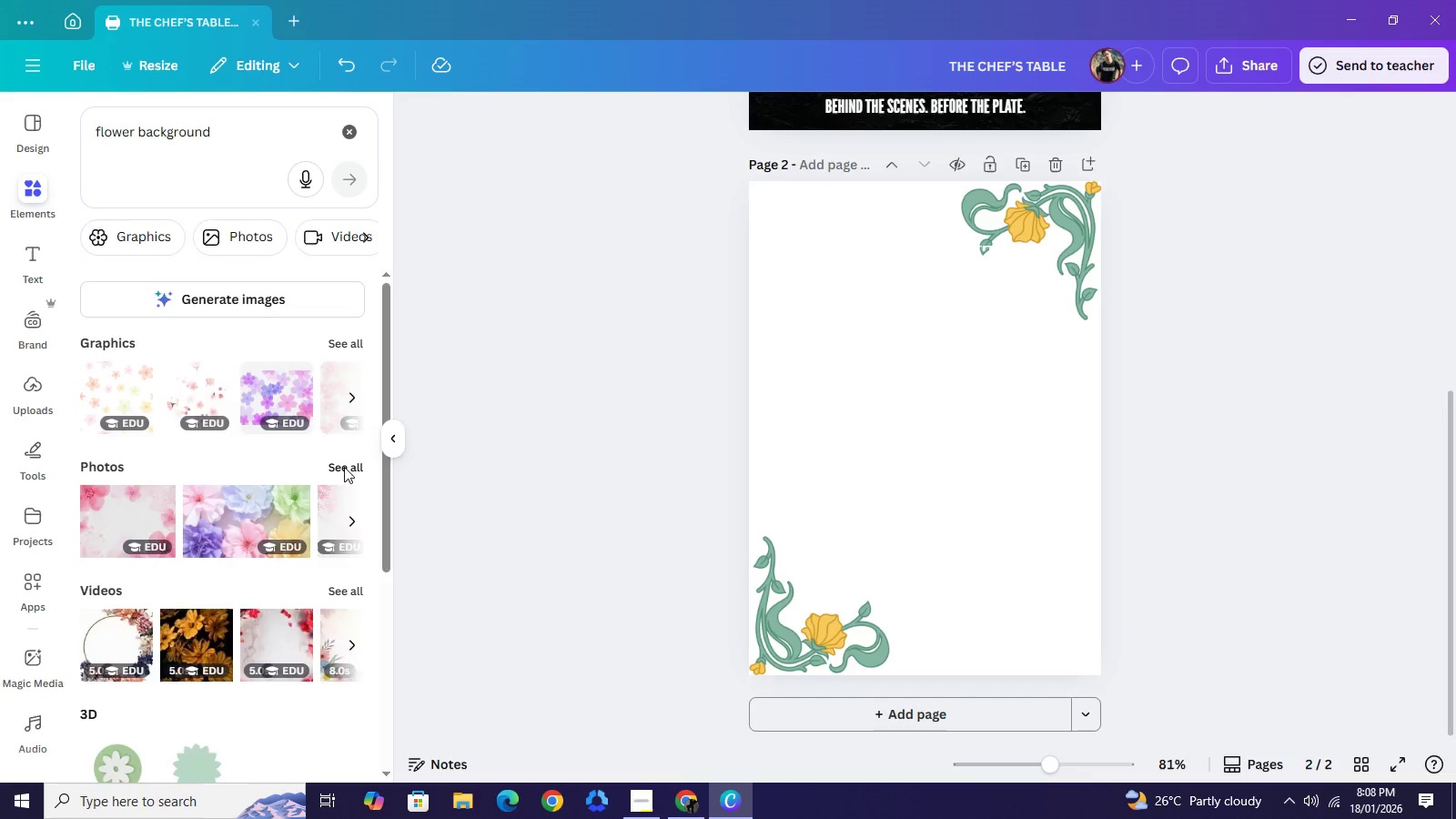 
left_click([344, 467])
 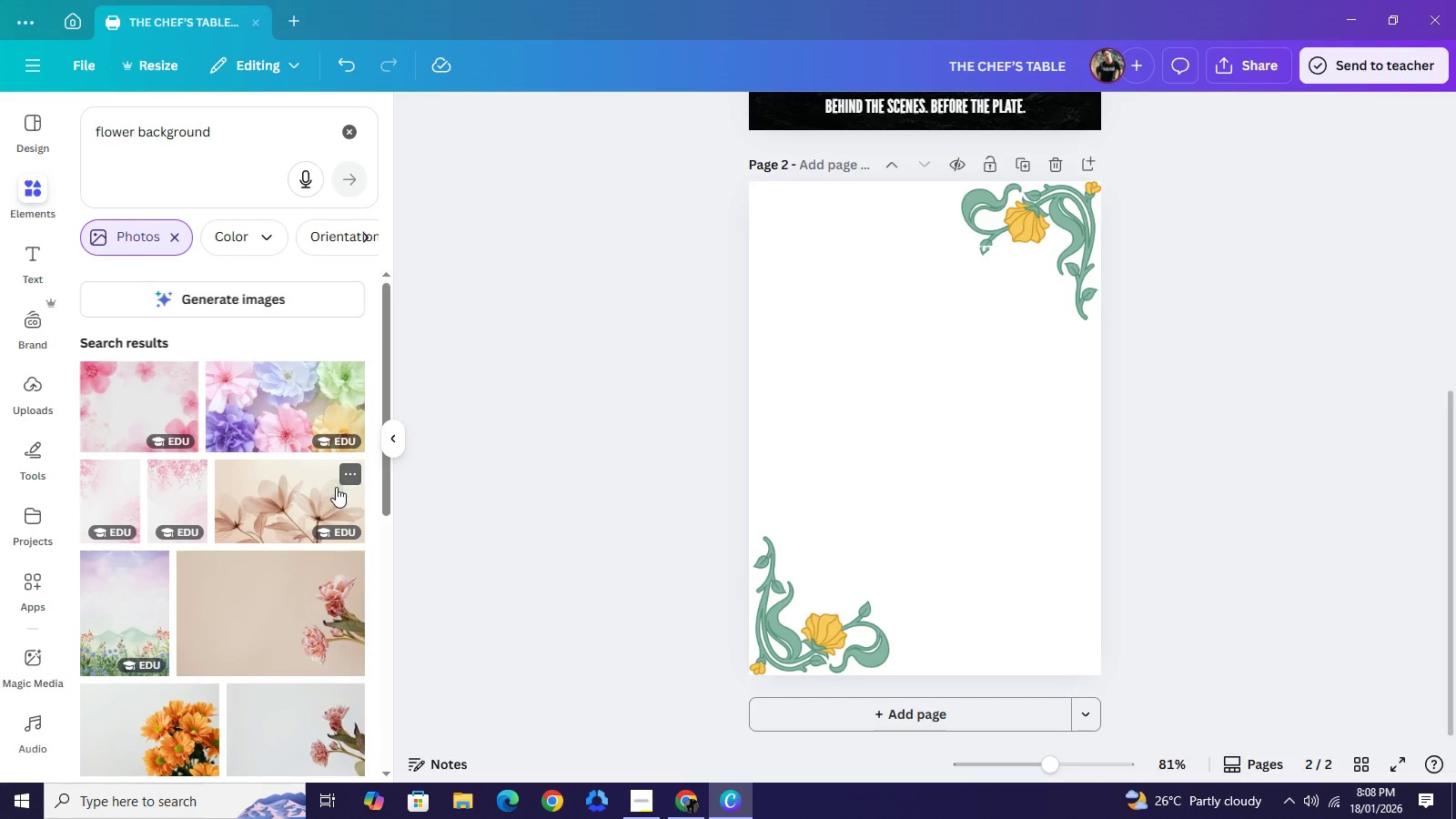 
scroll: coordinate [333, 525], scroll_direction: down, amount: 9.0
 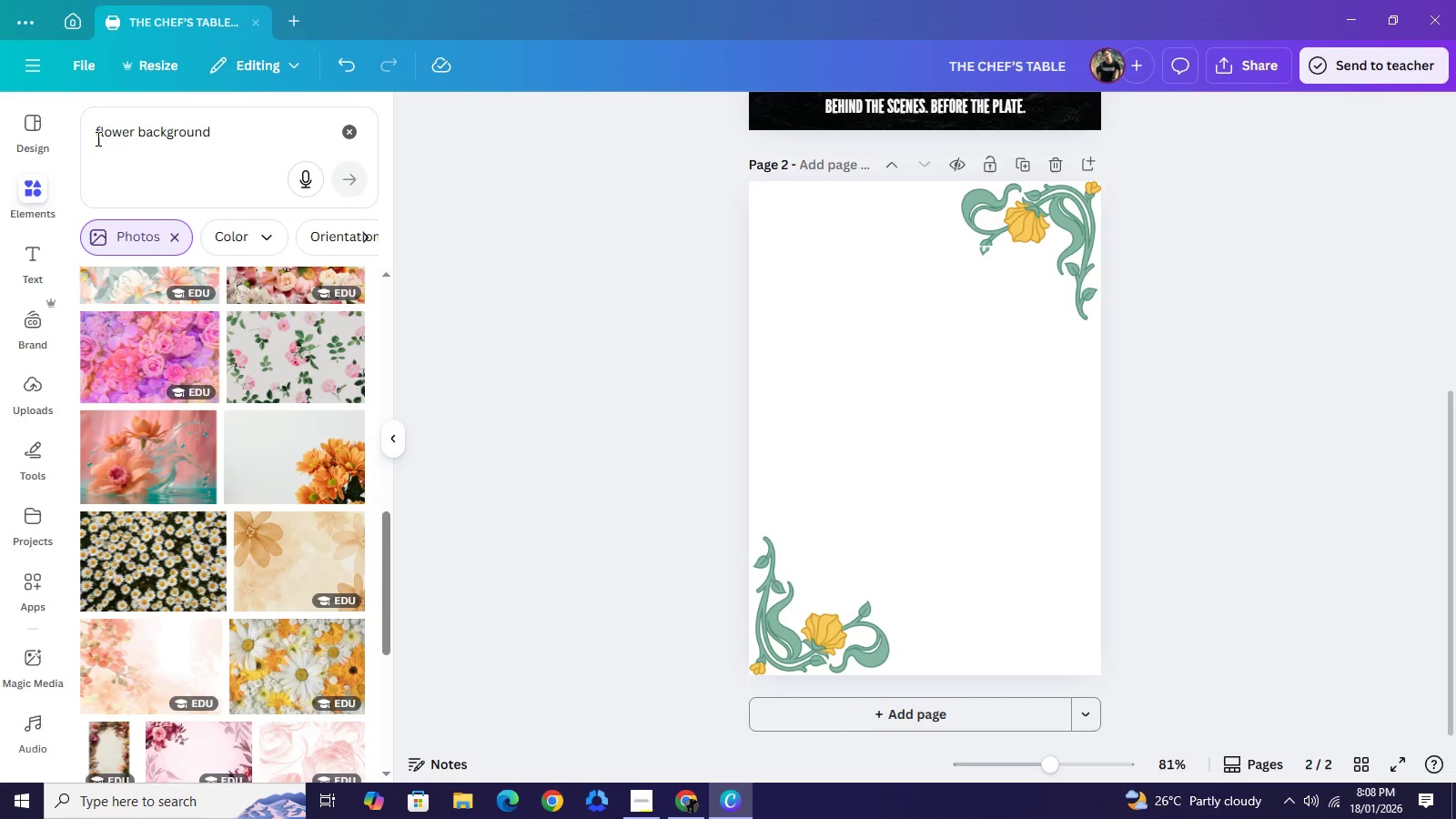 
left_click([92, 131])
 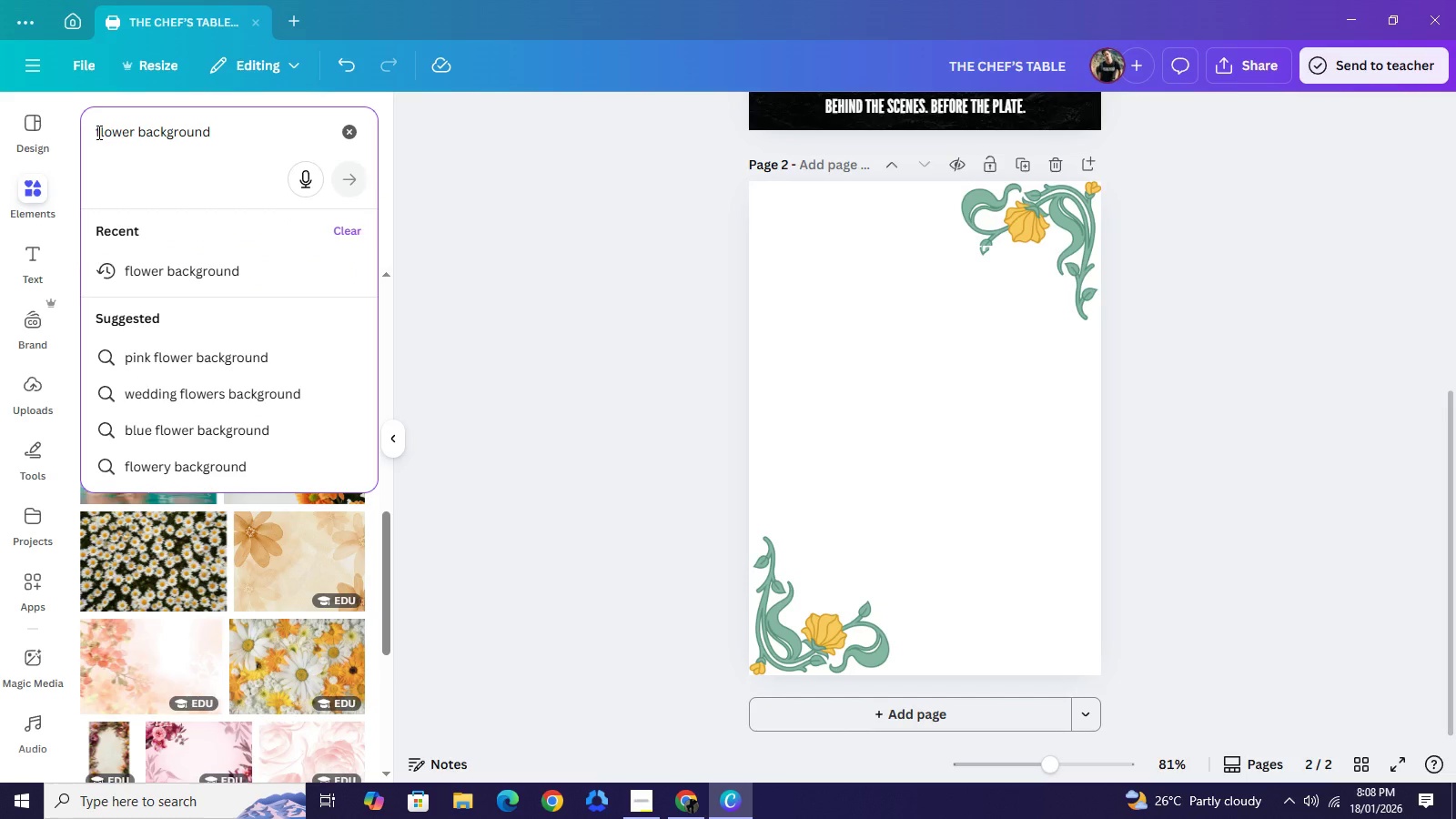 
type(dark )
 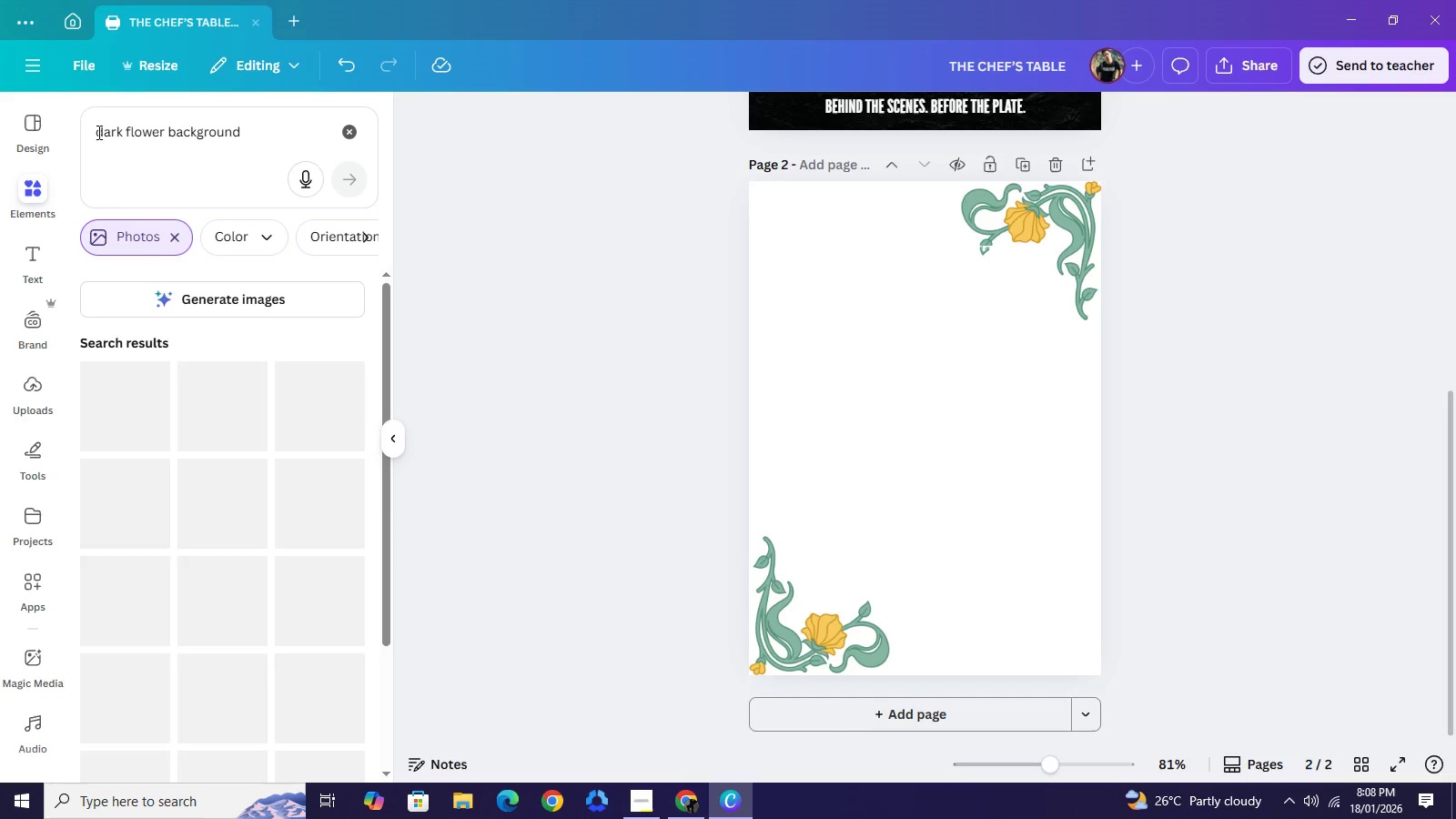 
key(Enter)
 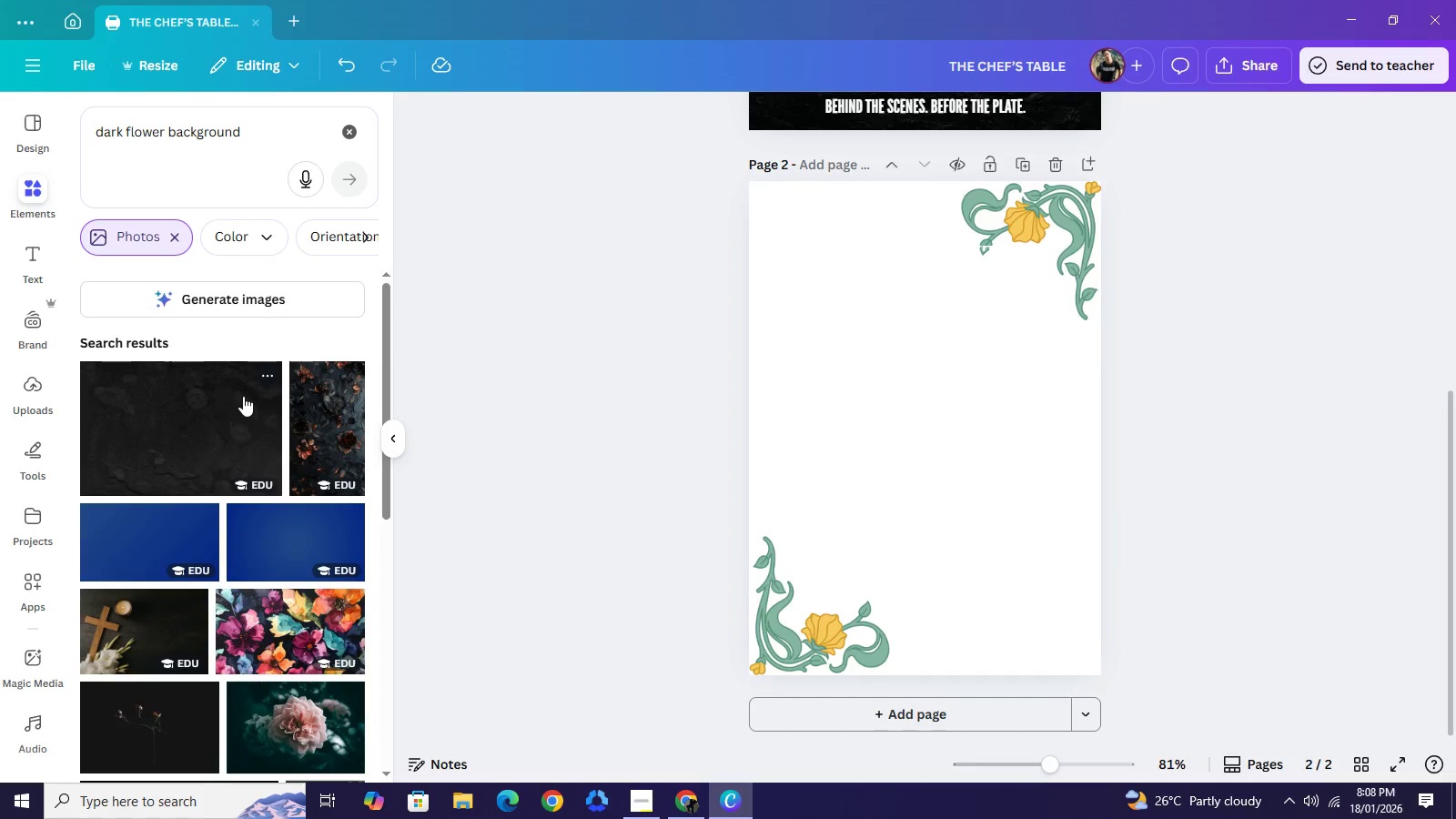 
scroll: coordinate [308, 470], scroll_direction: down, amount: 10.0
 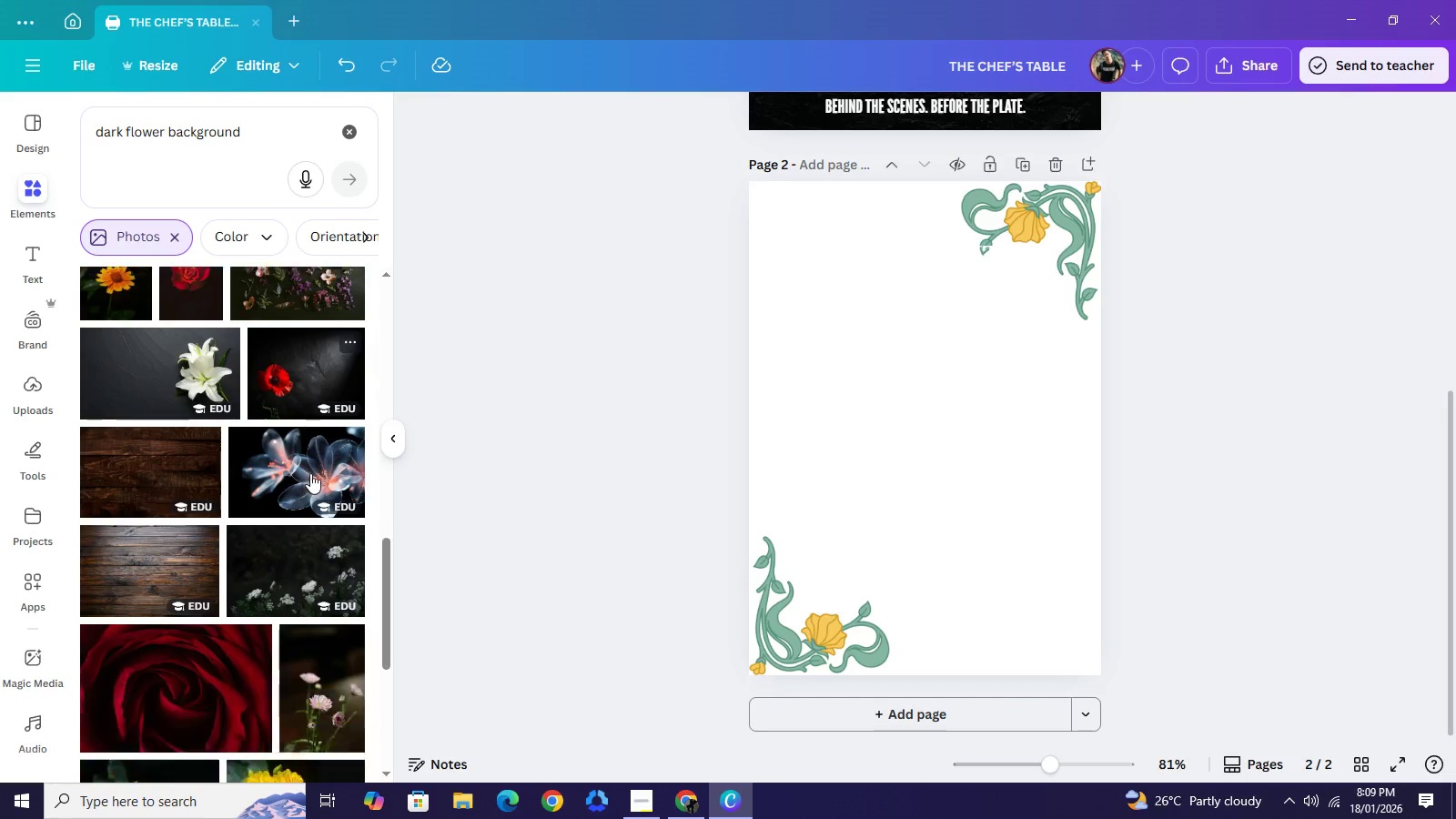 
scroll: coordinate [331, 556], scroll_direction: down, amount: 11.0
 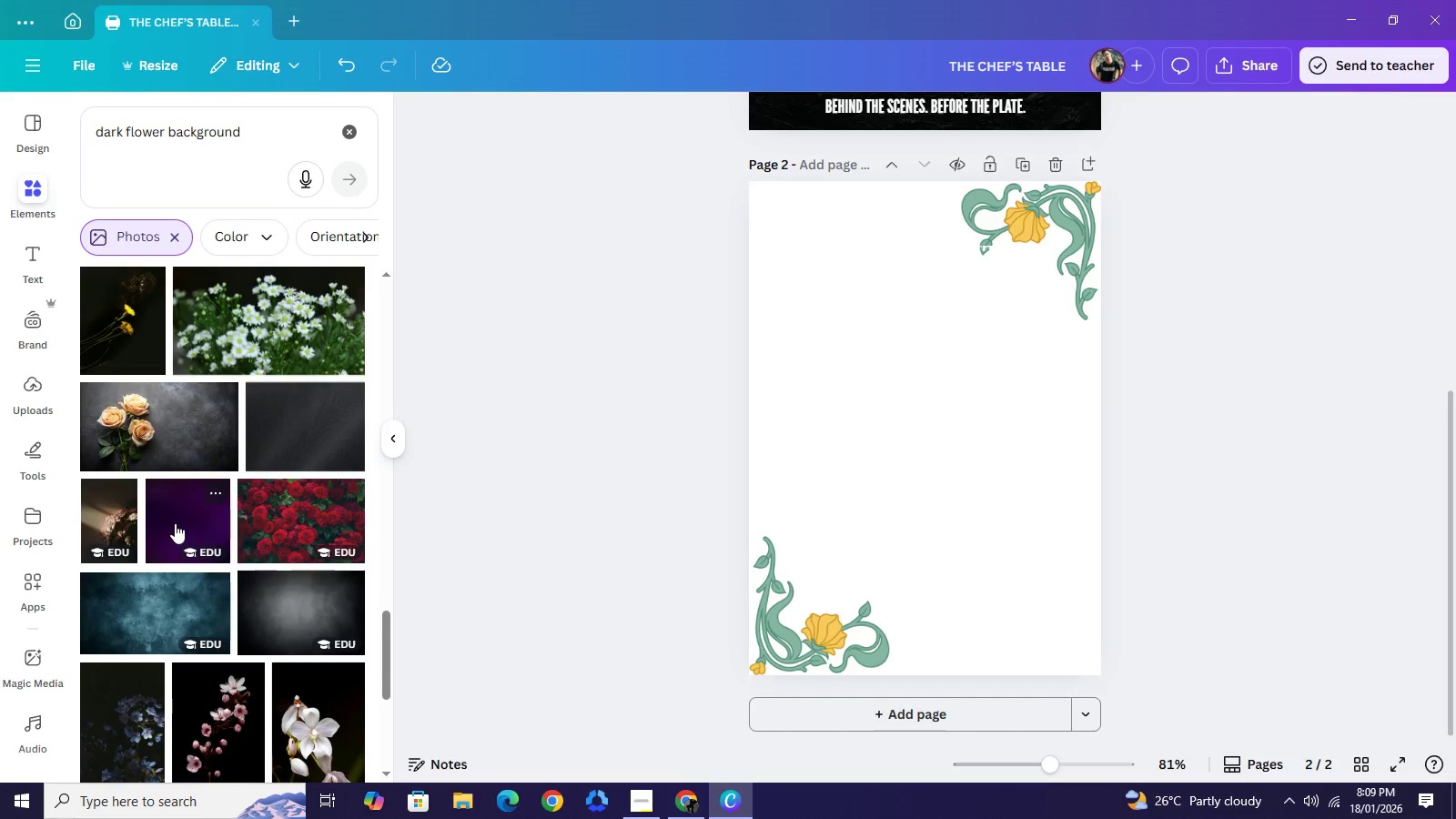 
left_click([175, 523])
 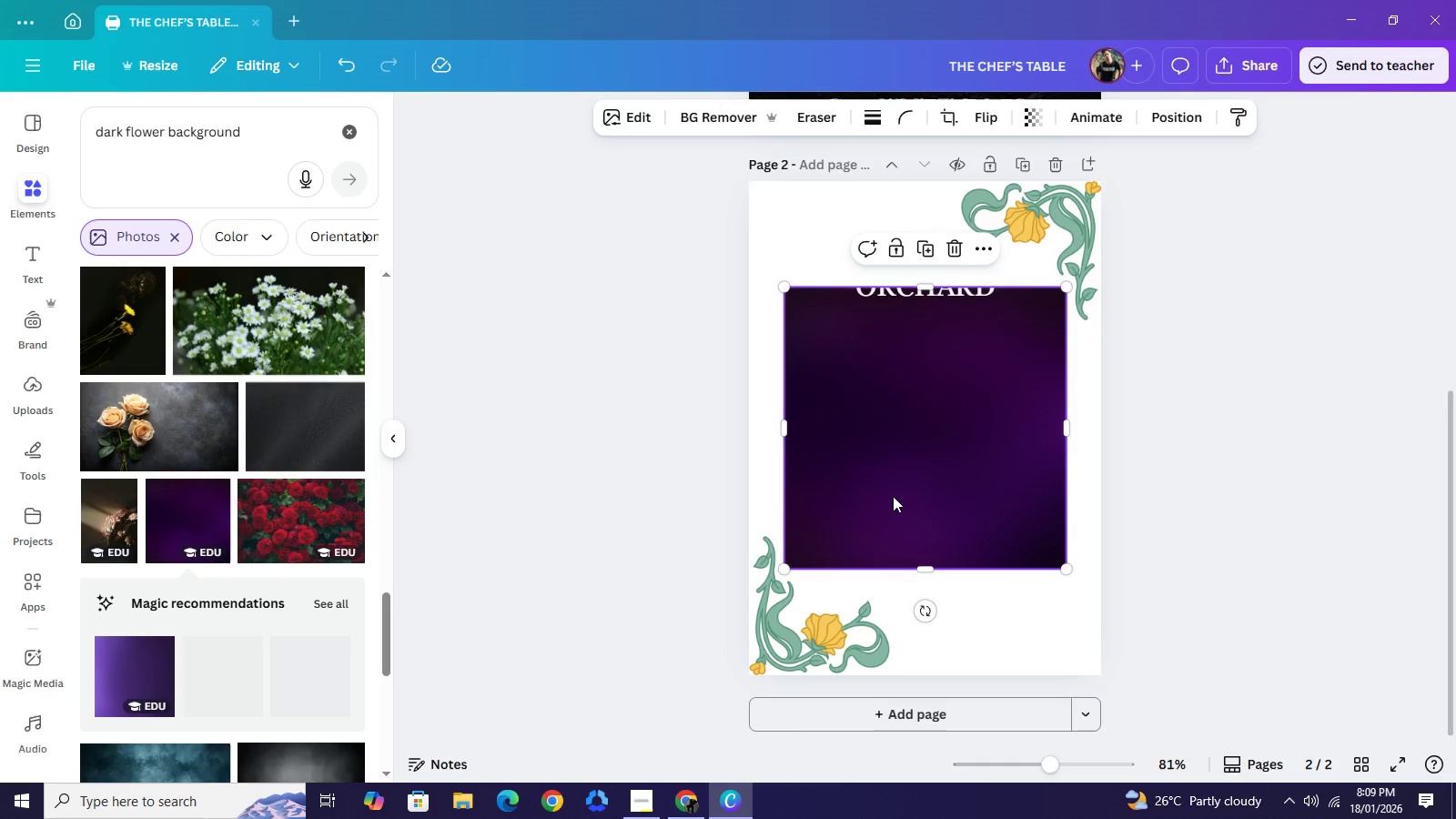 
right_click([893, 496])
 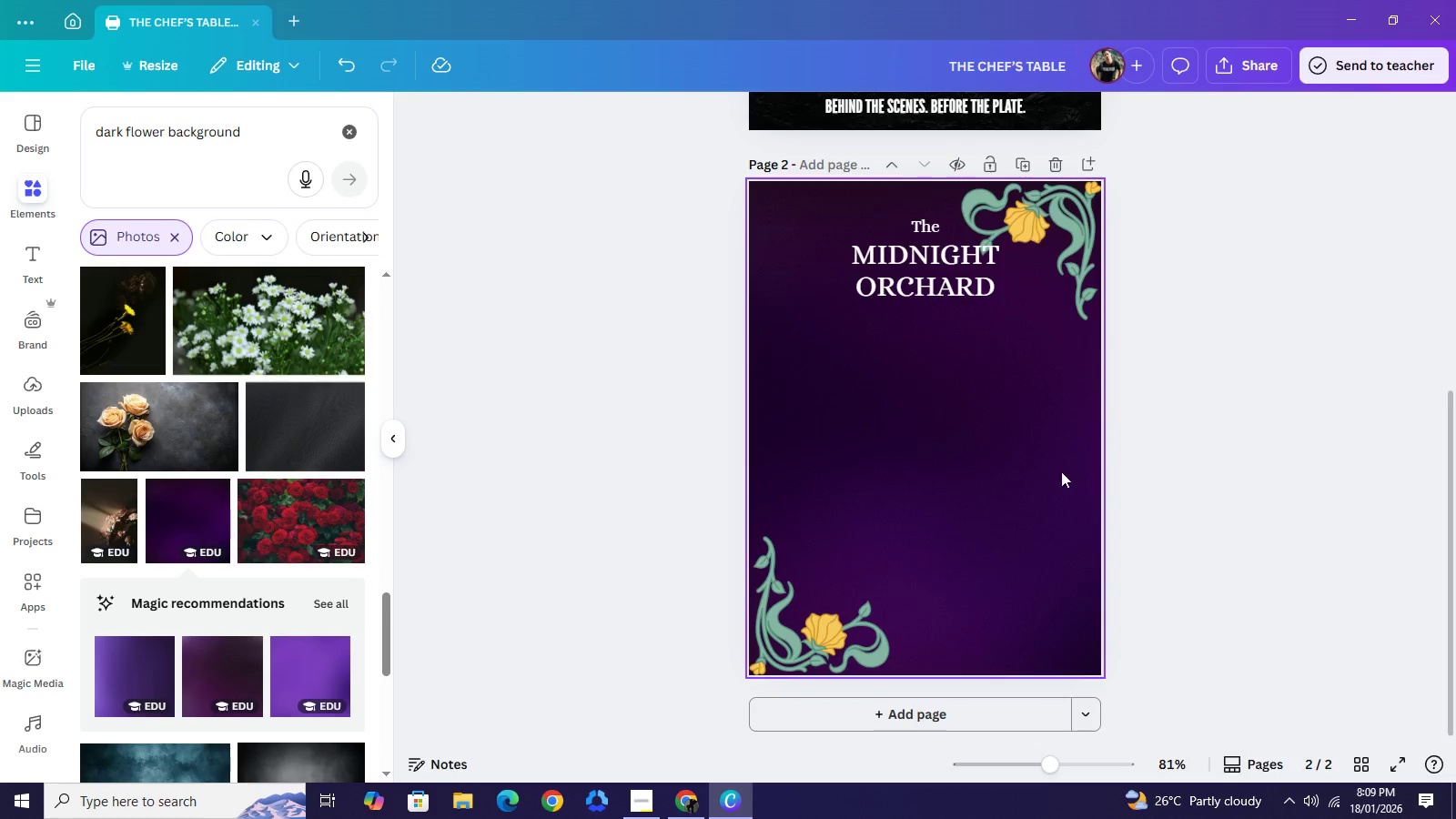 
wait(6.52)
 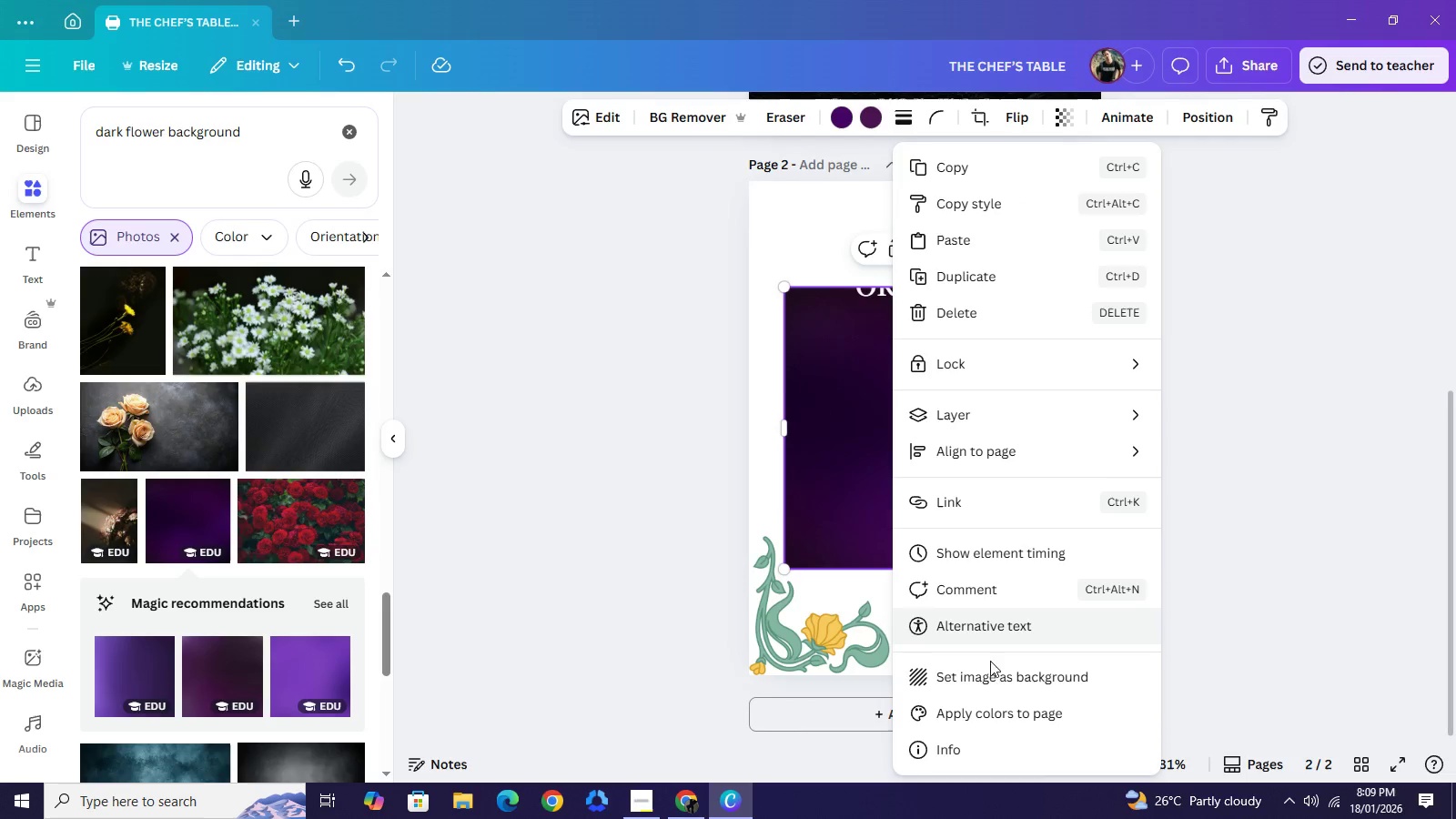 
key(Backspace)
 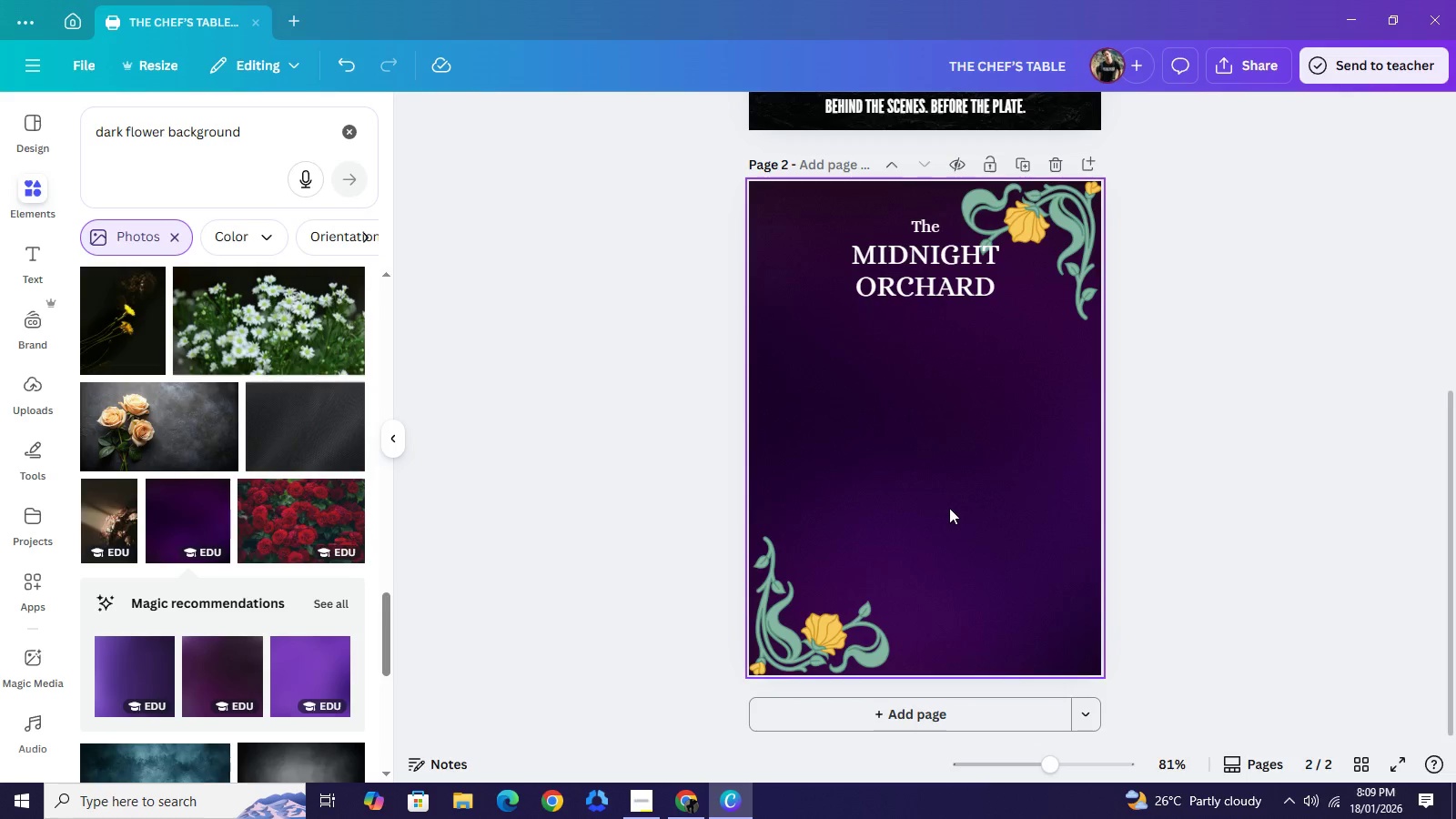 
left_click([949, 508])
 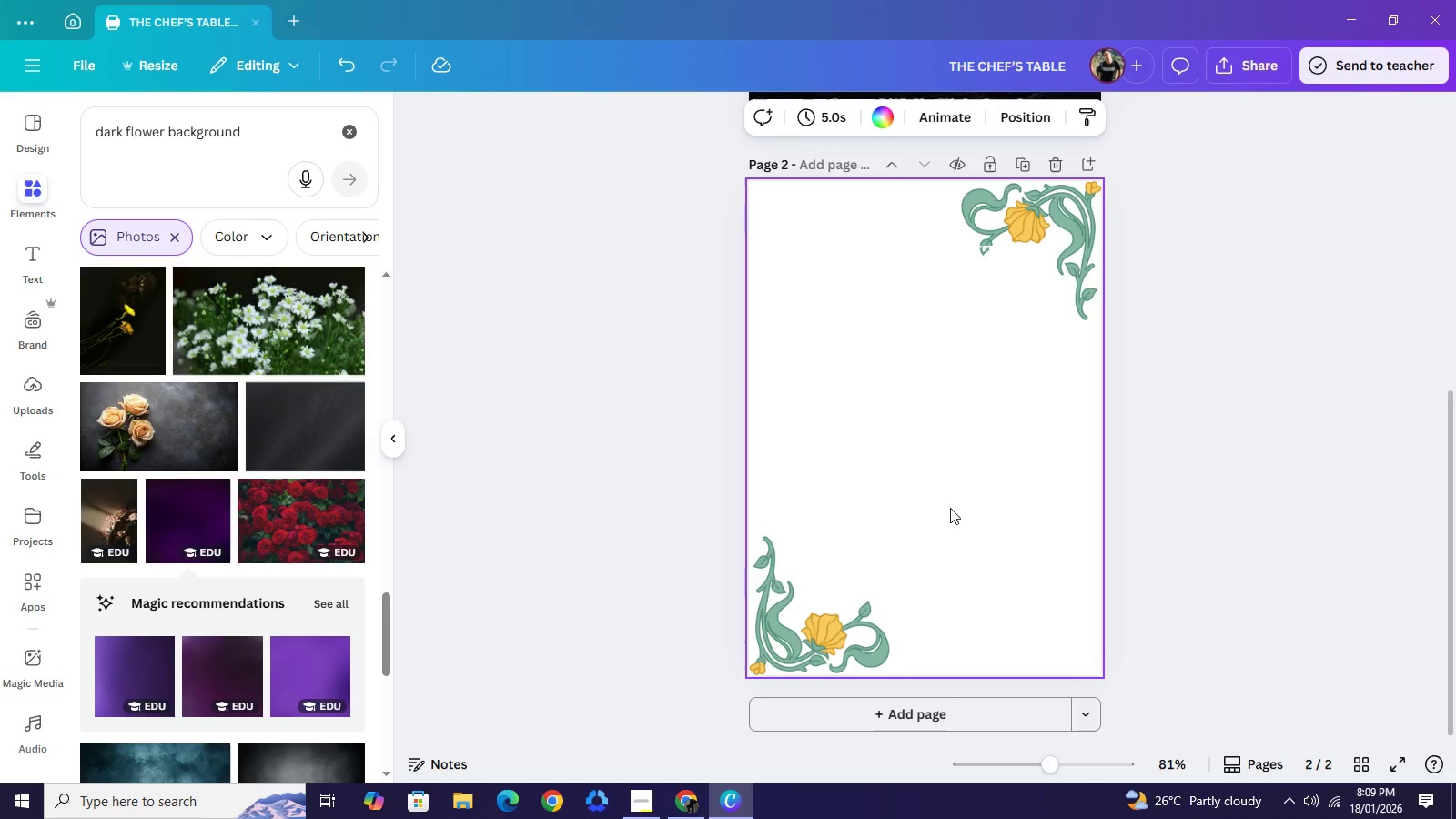 
key(Backspace)
 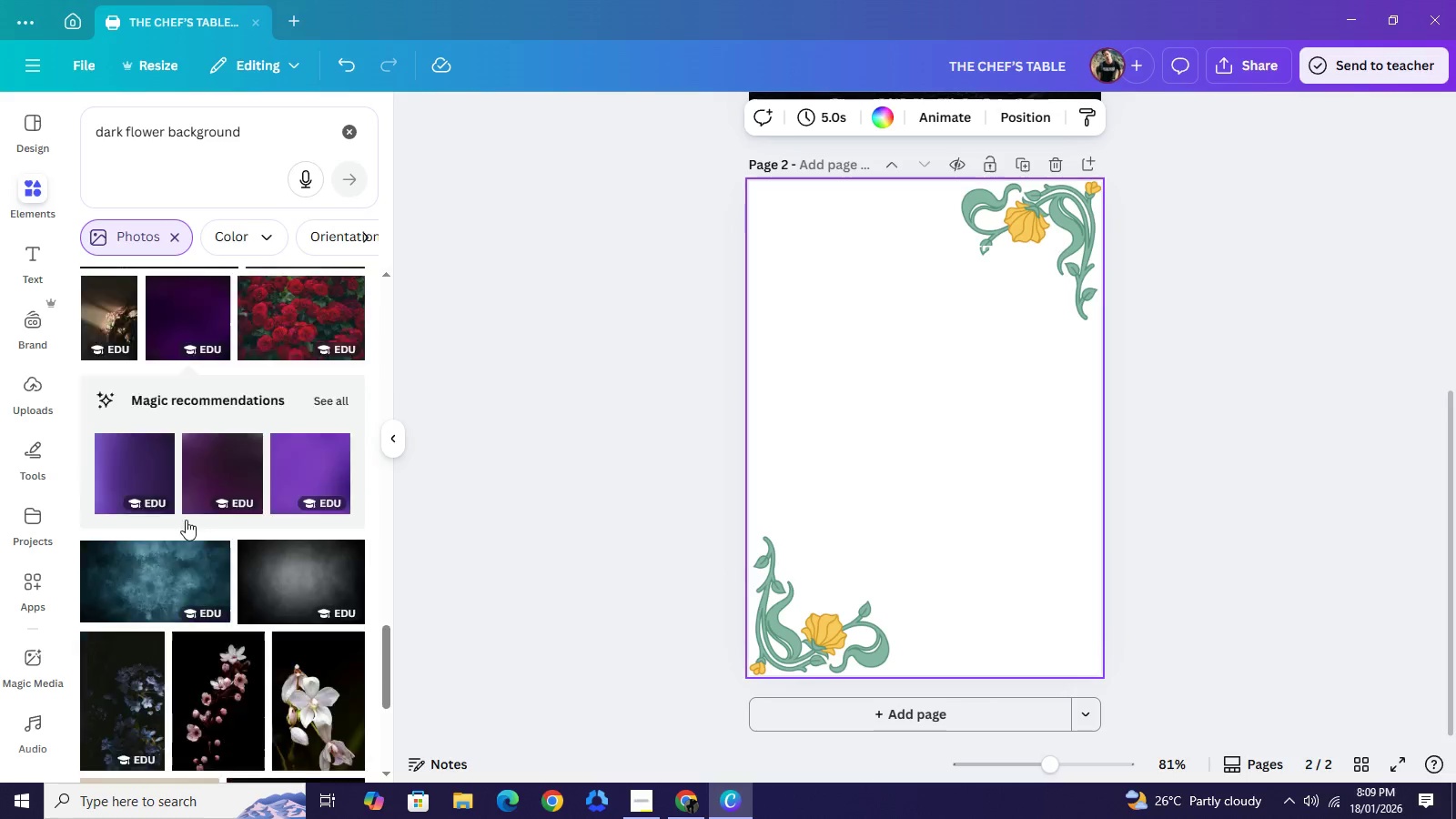 
scroll: coordinate [186, 520], scroll_direction: down, amount: 4.0
 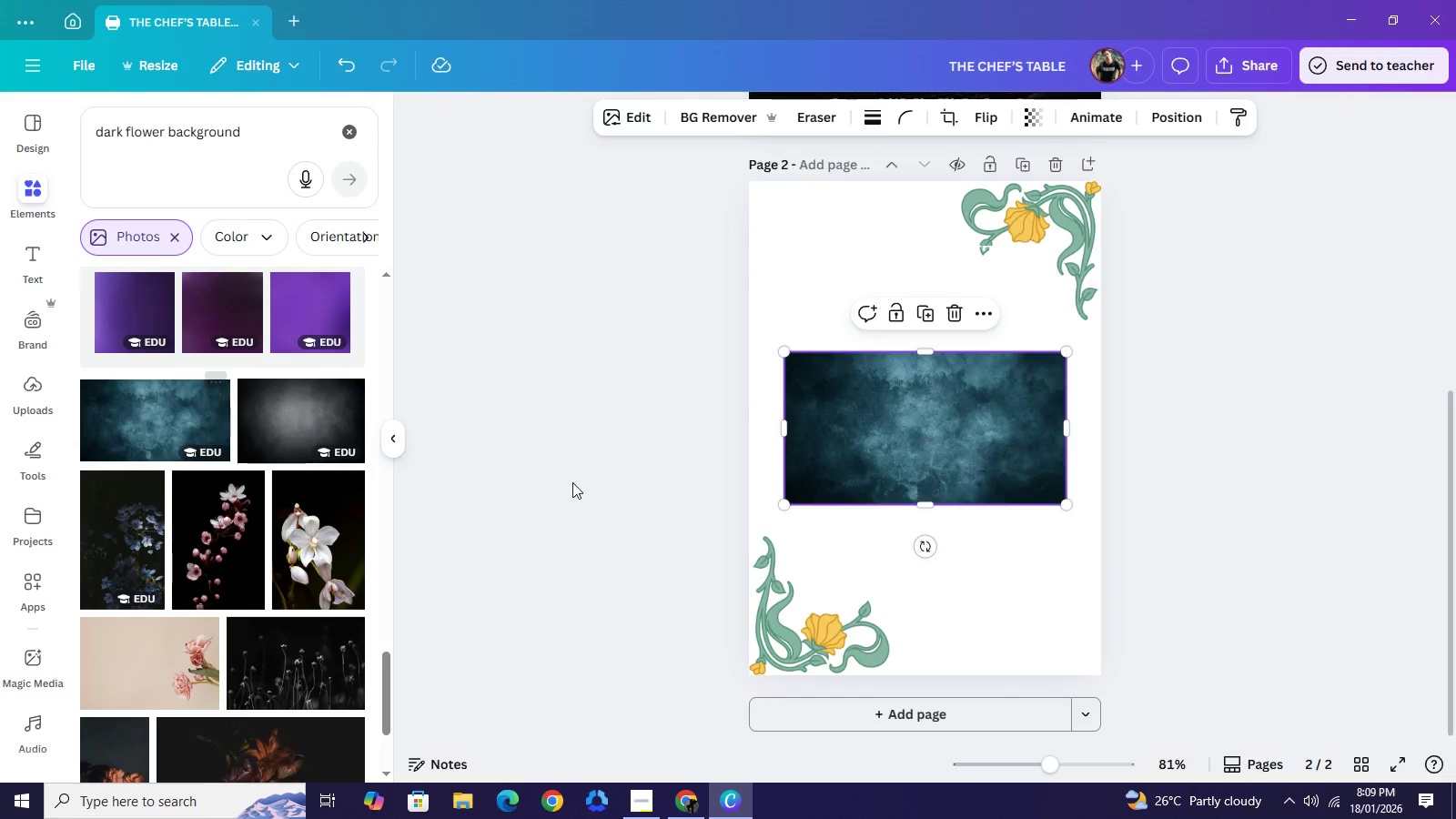 
right_click([886, 447])
 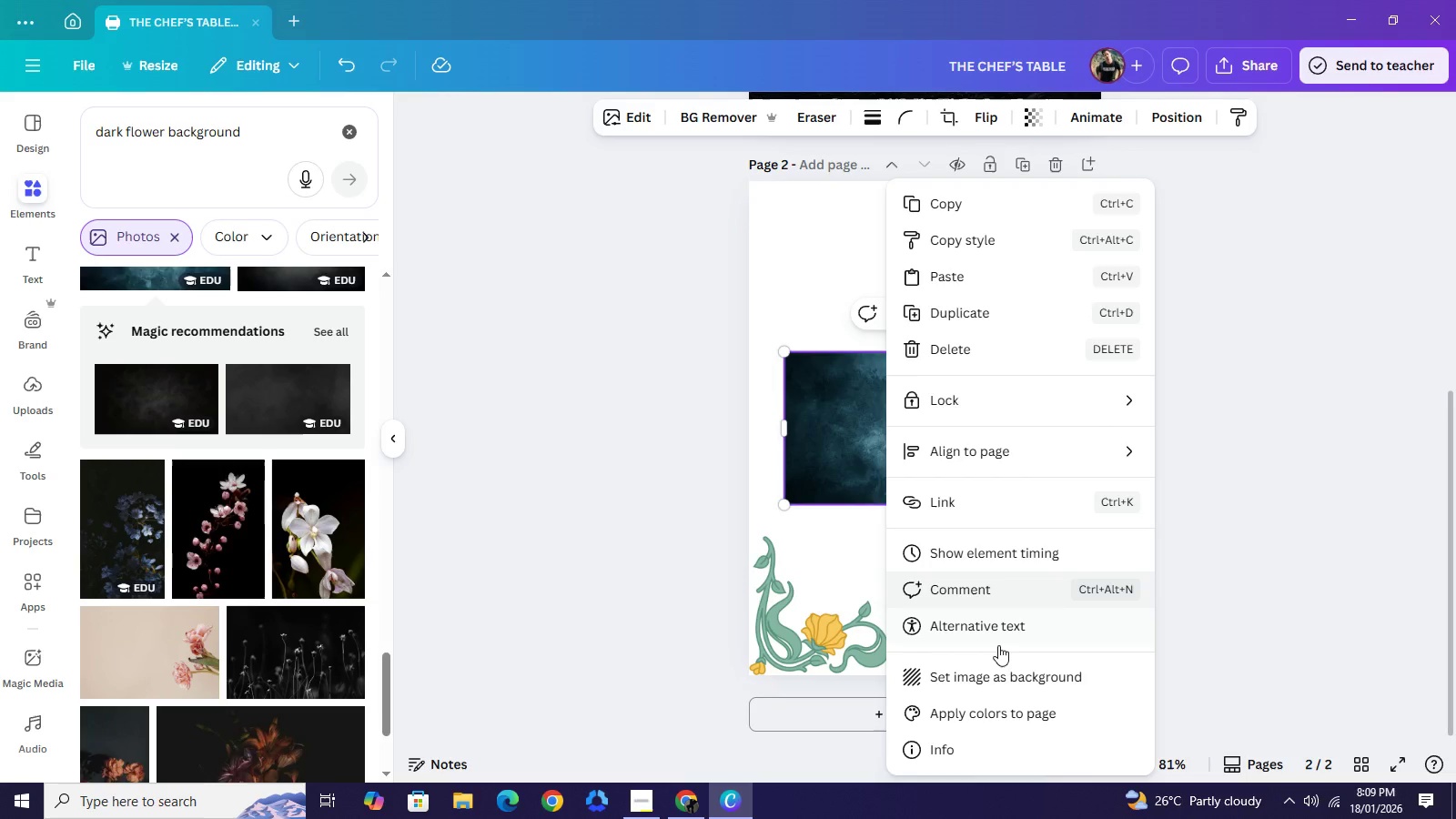 
left_click([1003, 667])
 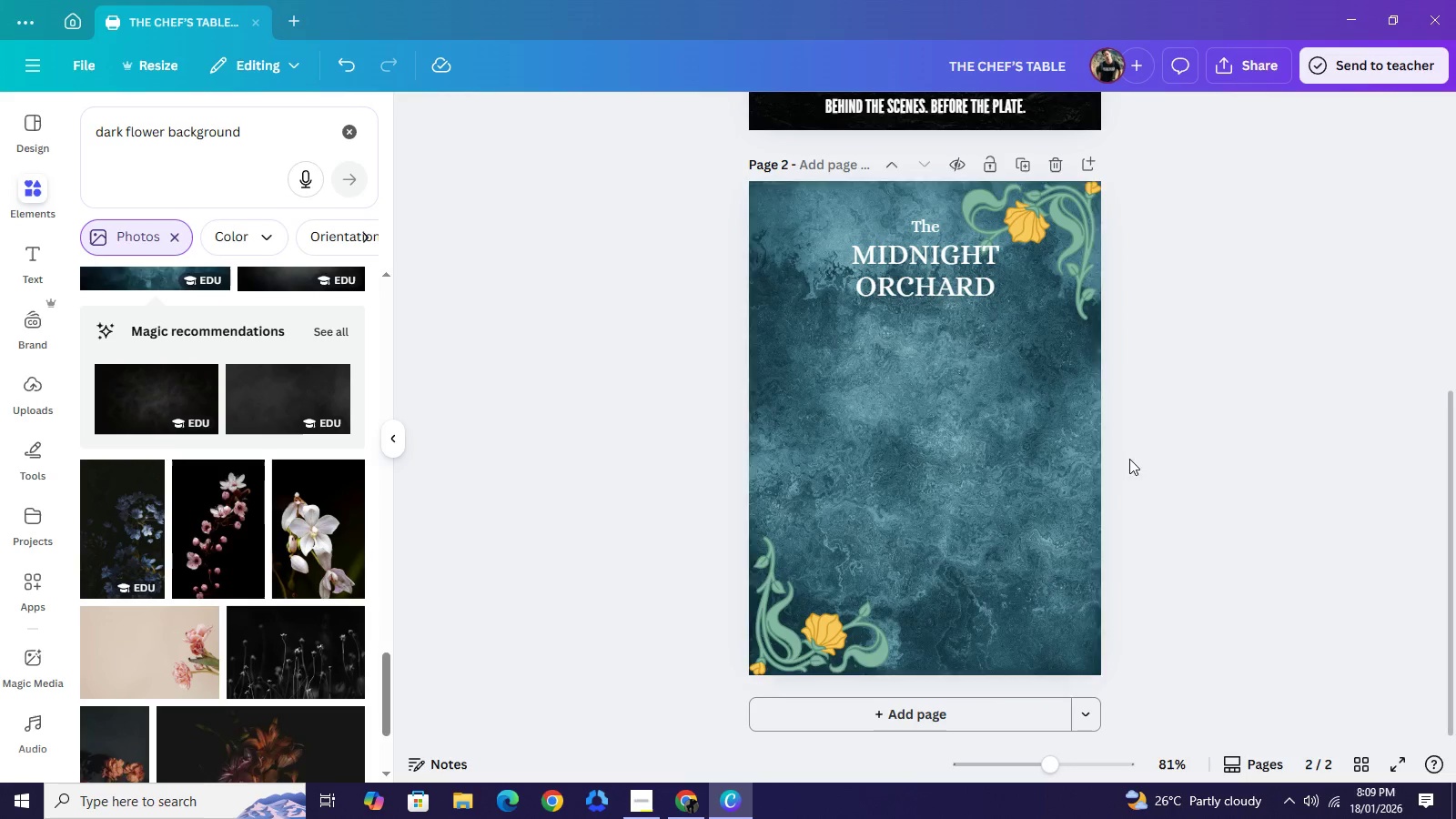 
left_click([981, 497])
 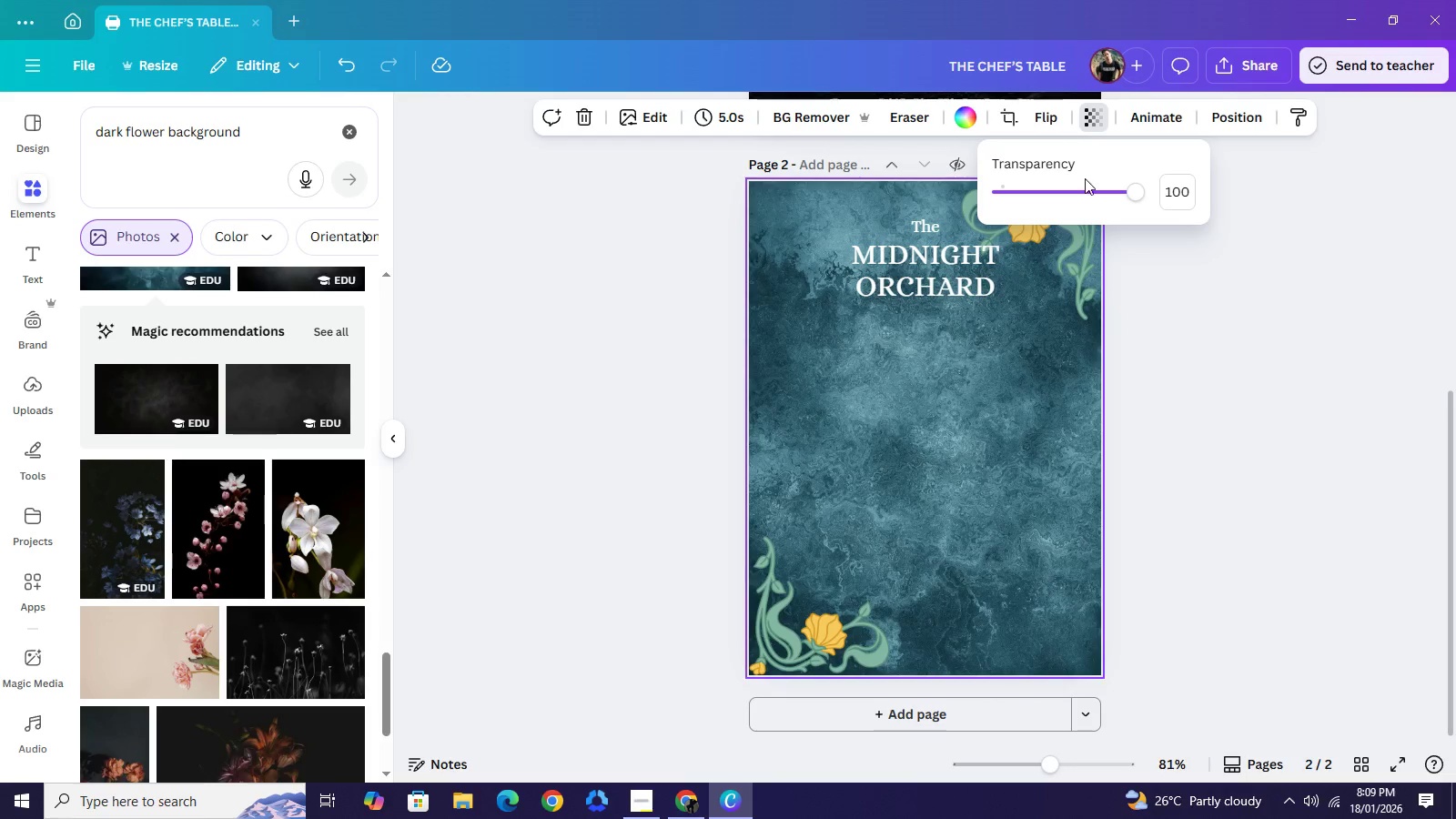 
left_click_drag(start_coordinate=[1130, 194], to_coordinate=[1092, 201])
 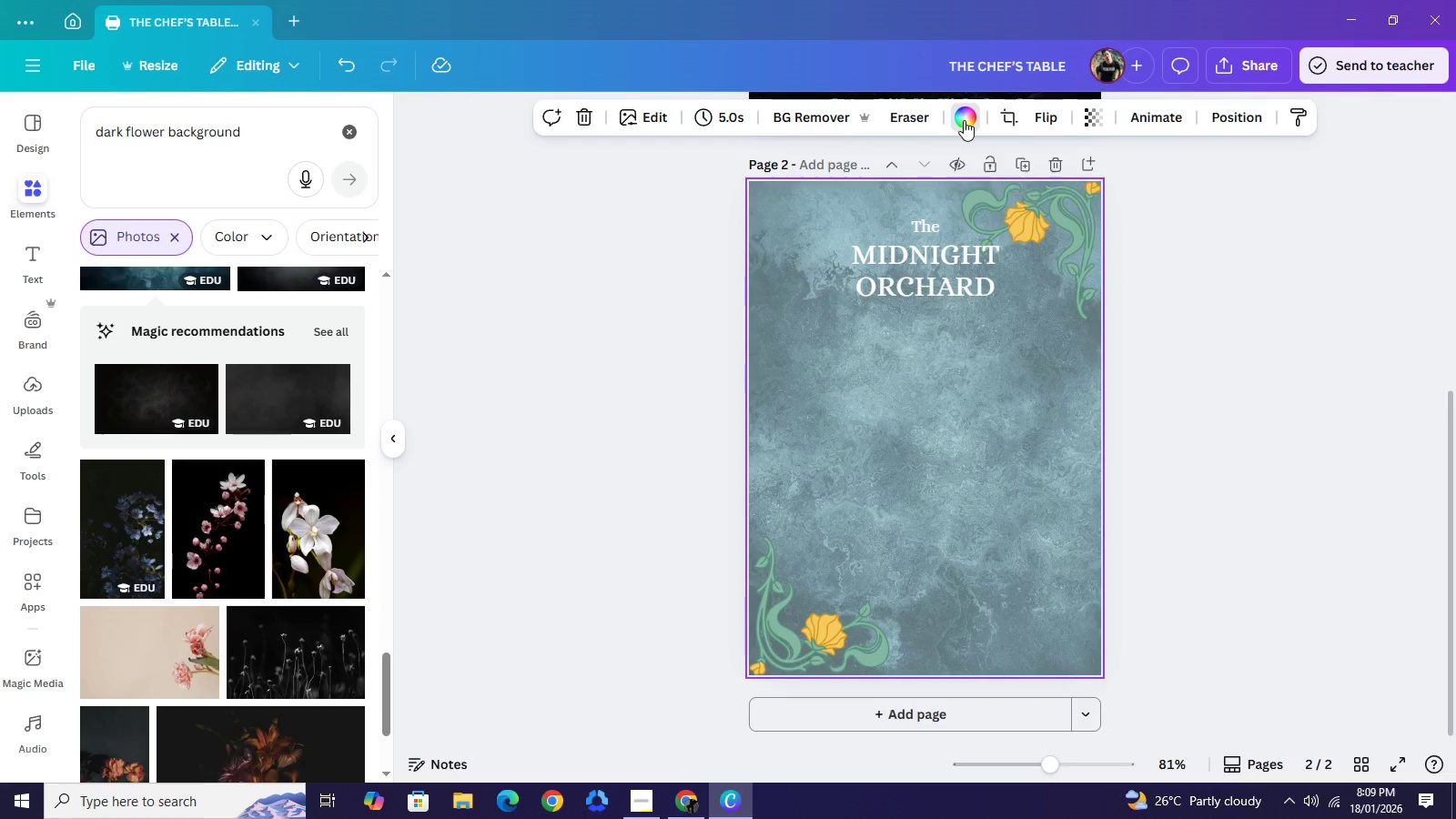 
left_click([965, 120])
 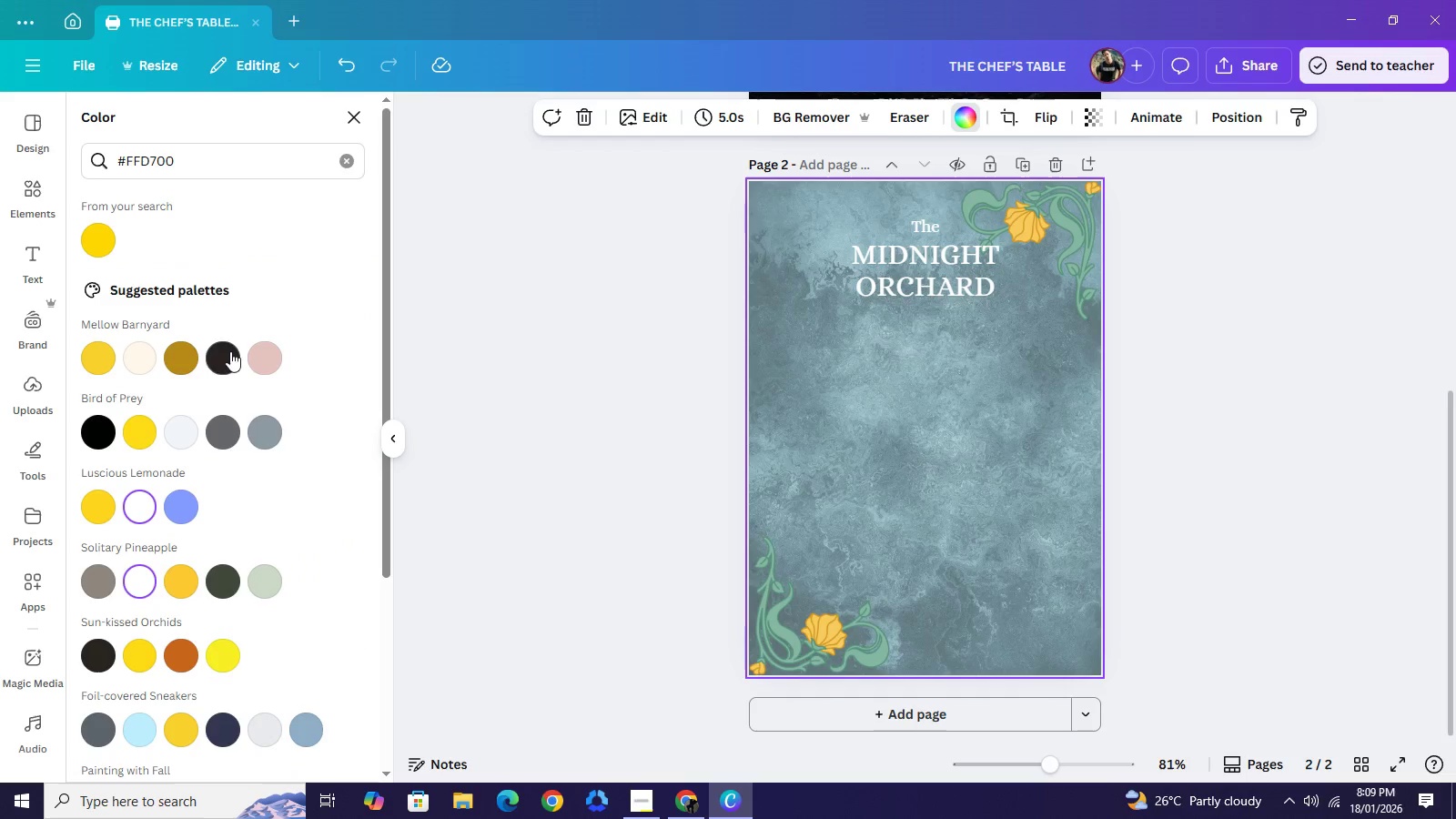 
left_click([229, 351])
 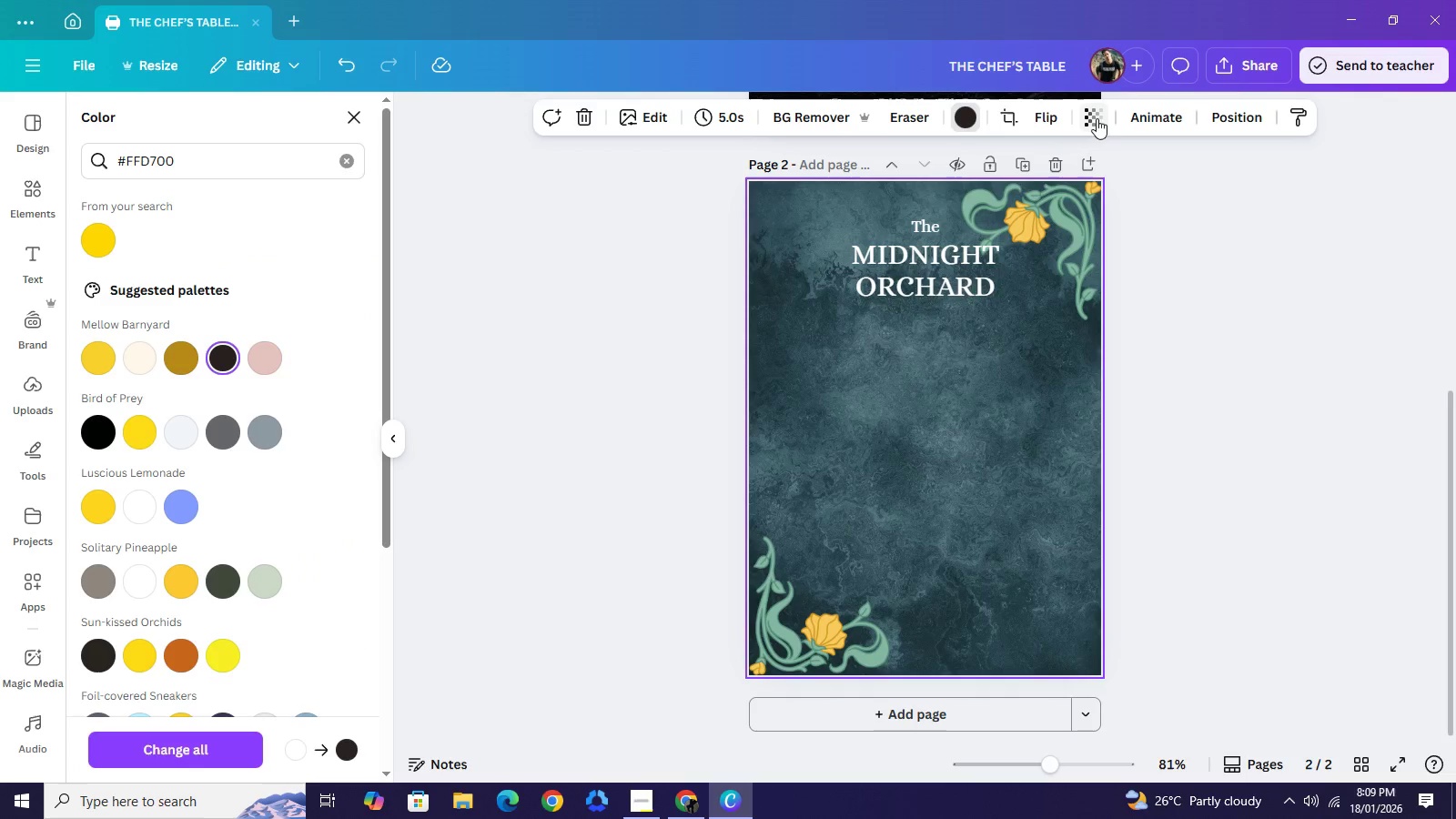 
left_click_drag(start_coordinate=[1107, 187], to_coordinate=[1064, 207])
 